 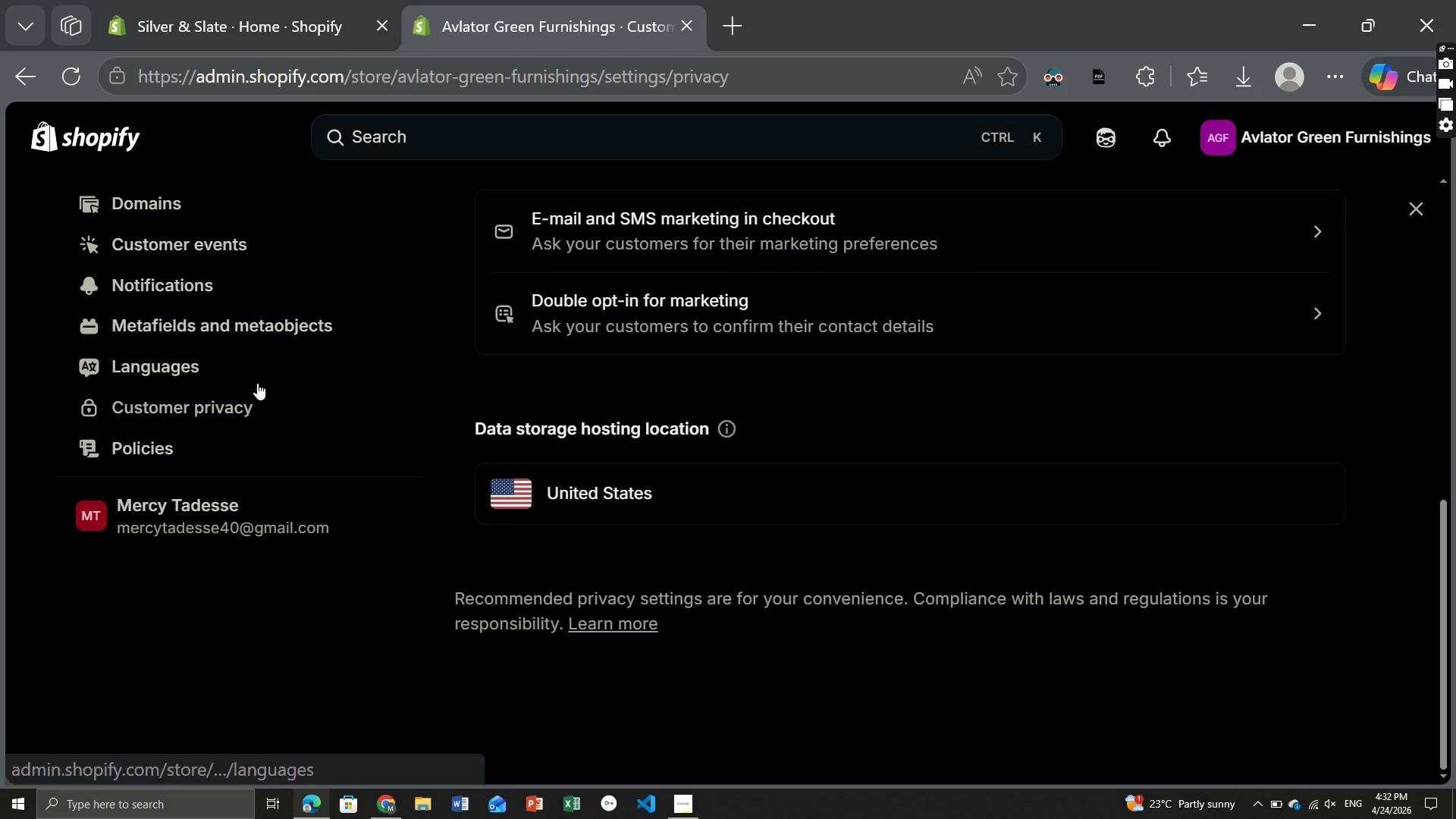 
mouse_move([196, 338])
 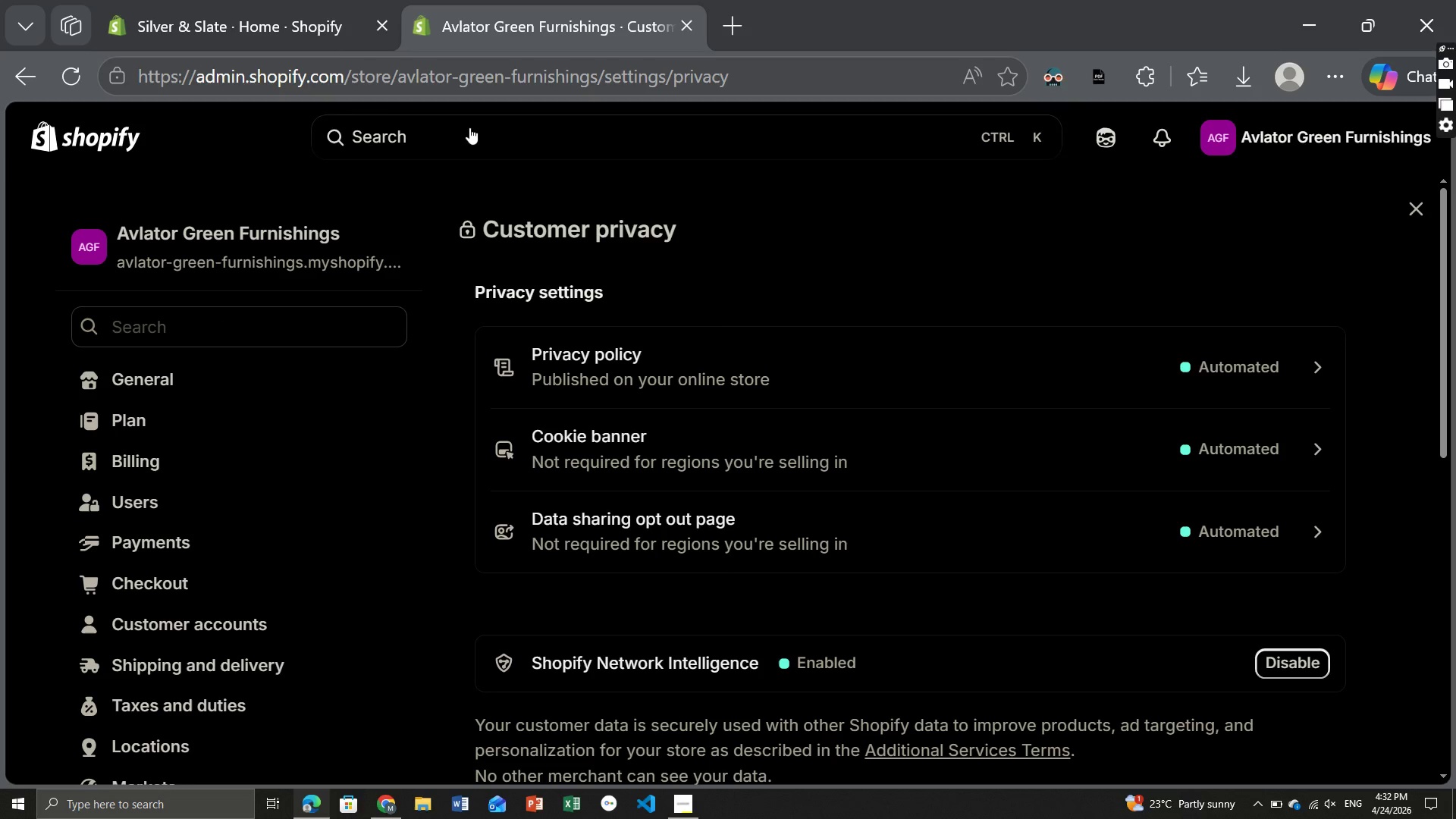 
left_click([469, 127])
 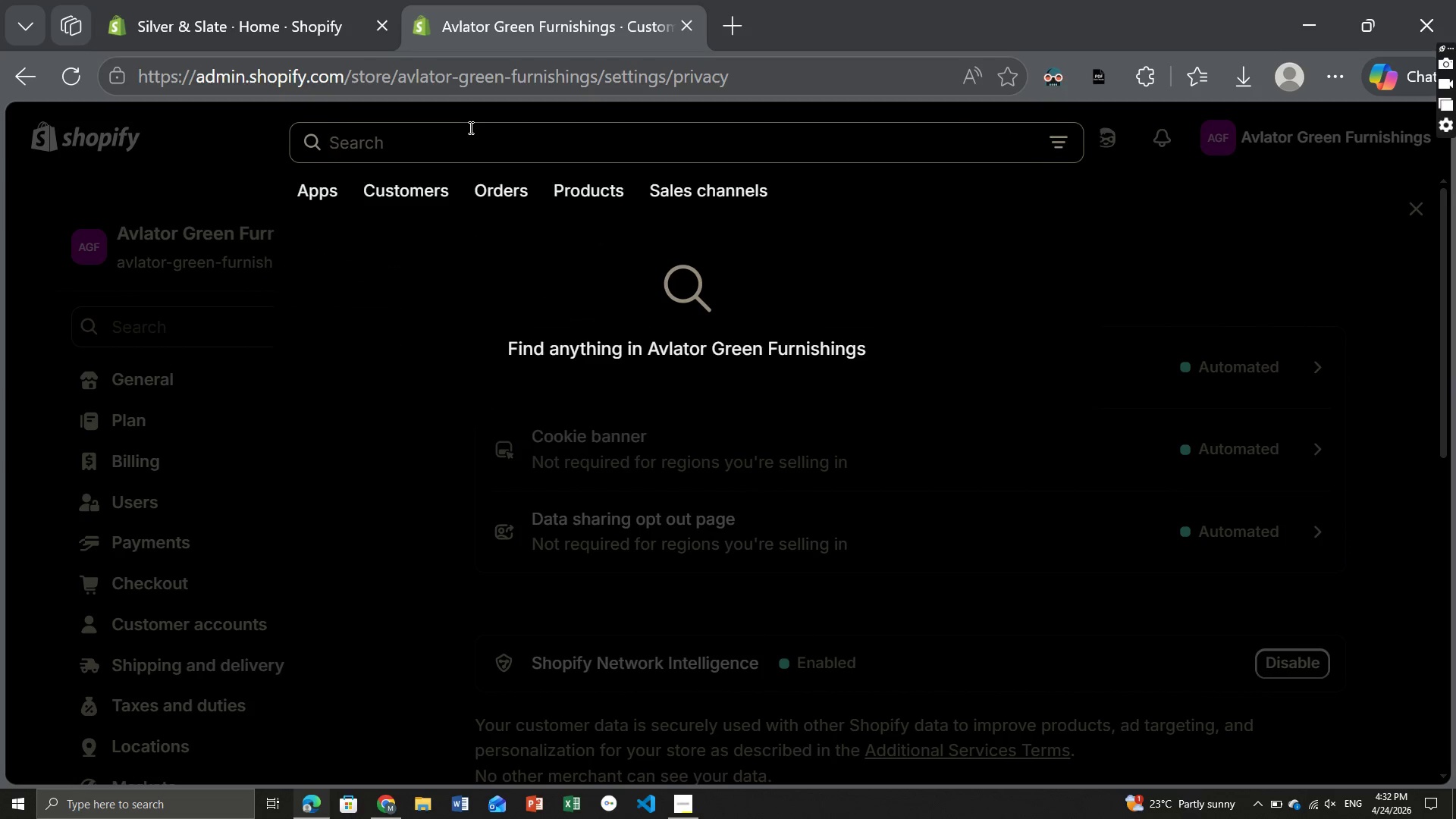 
type(password)
 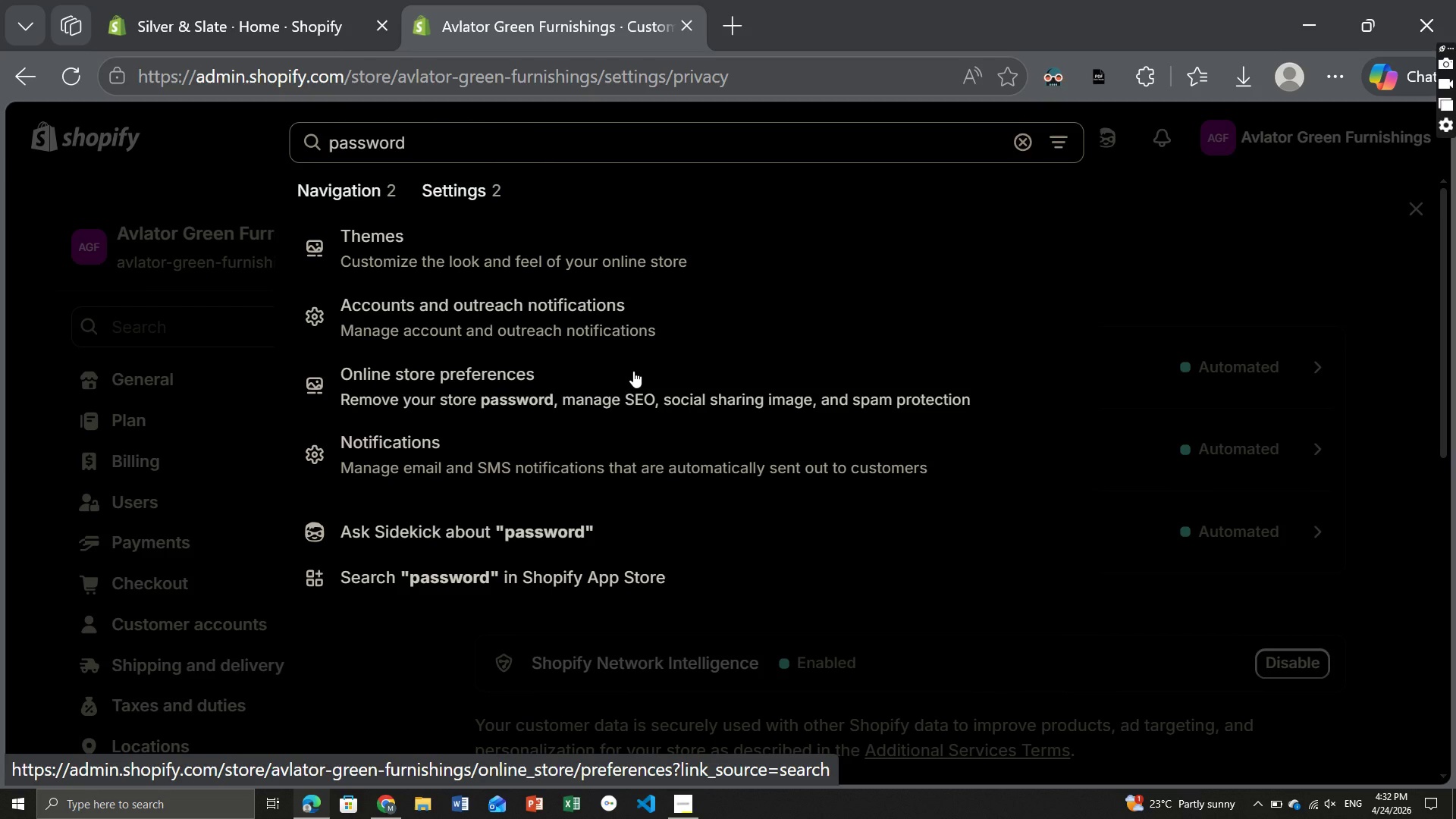 
wait(15.26)
 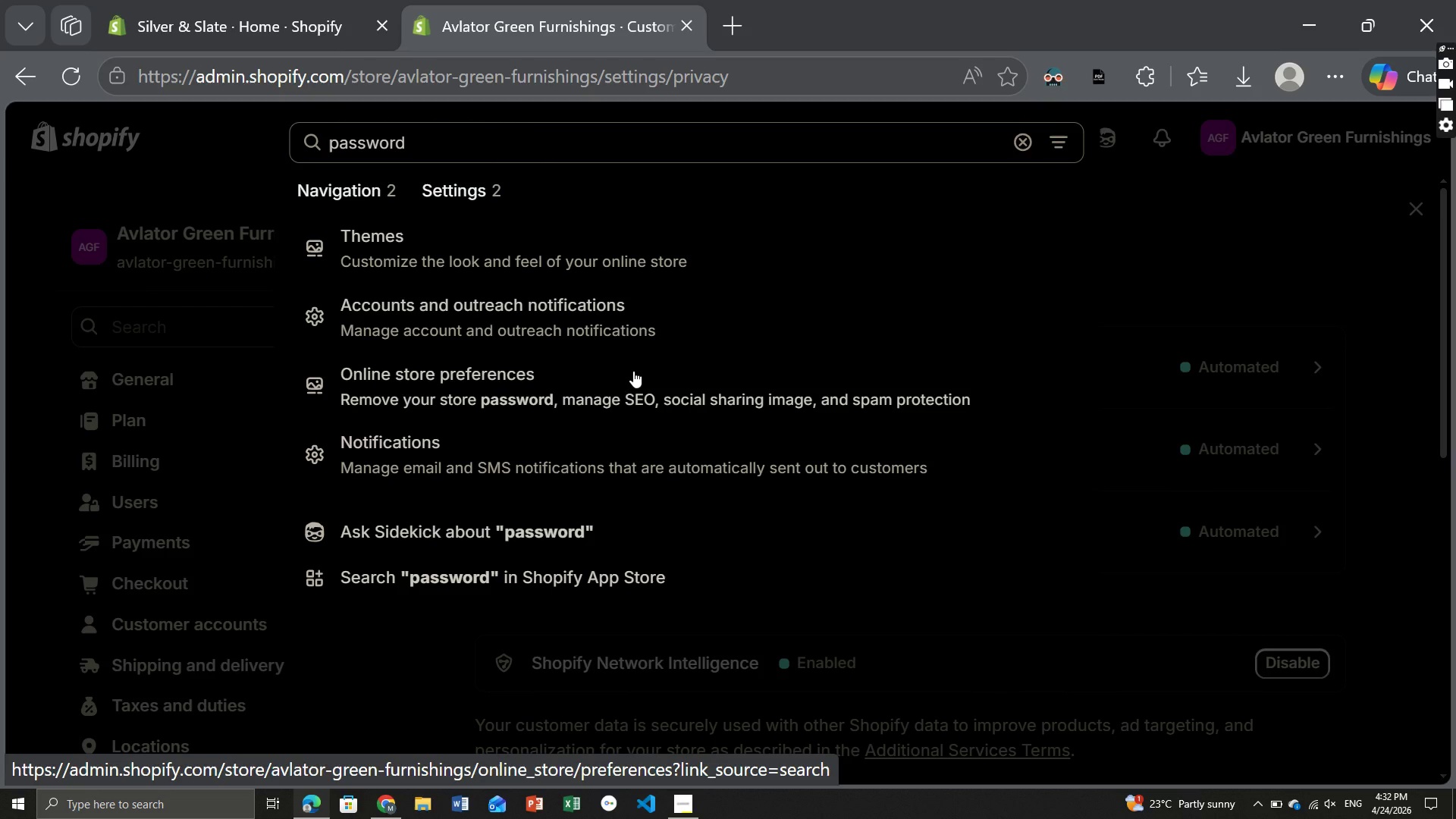 
left_click([586, 309])
 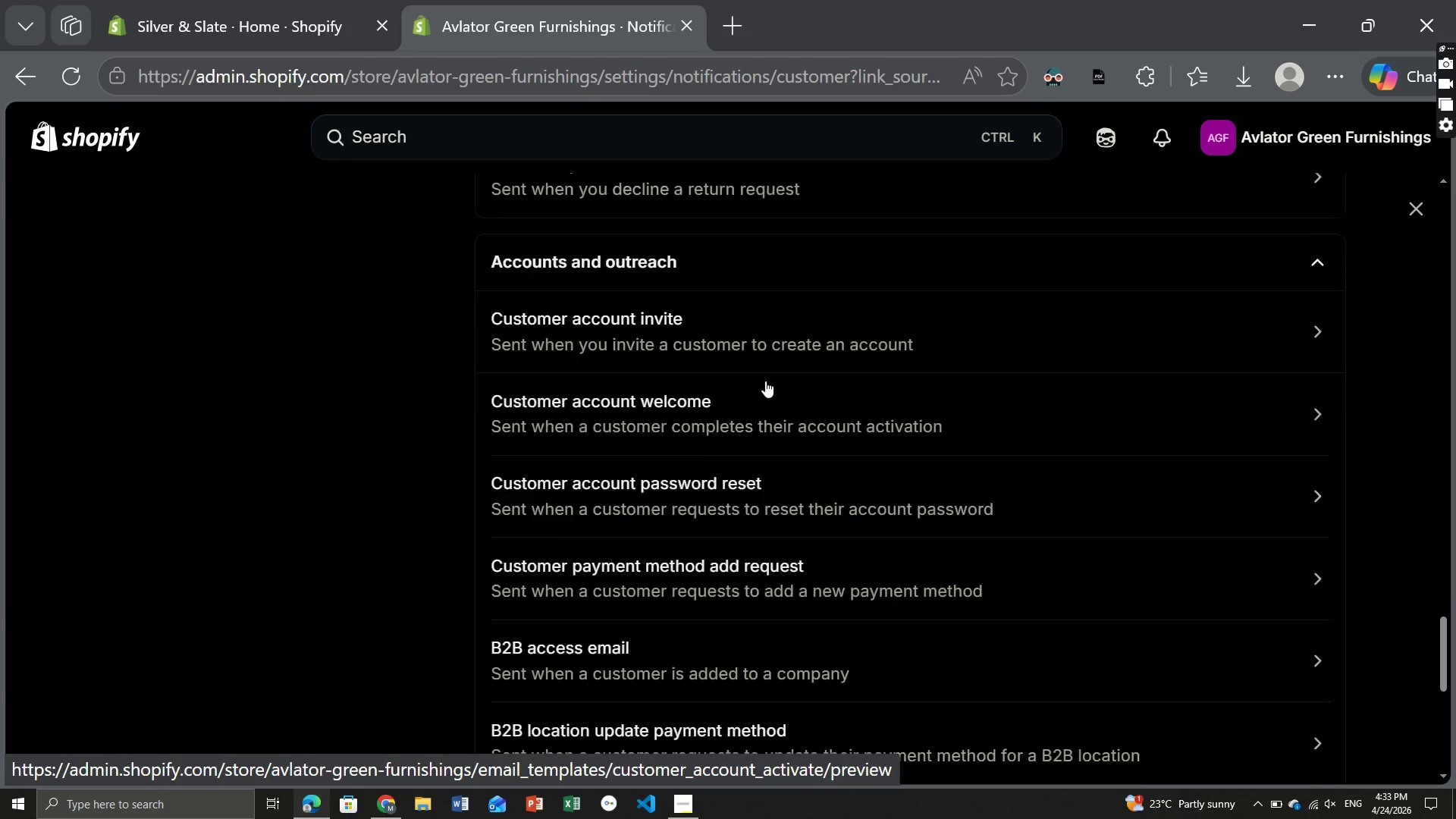 
wait(17.08)
 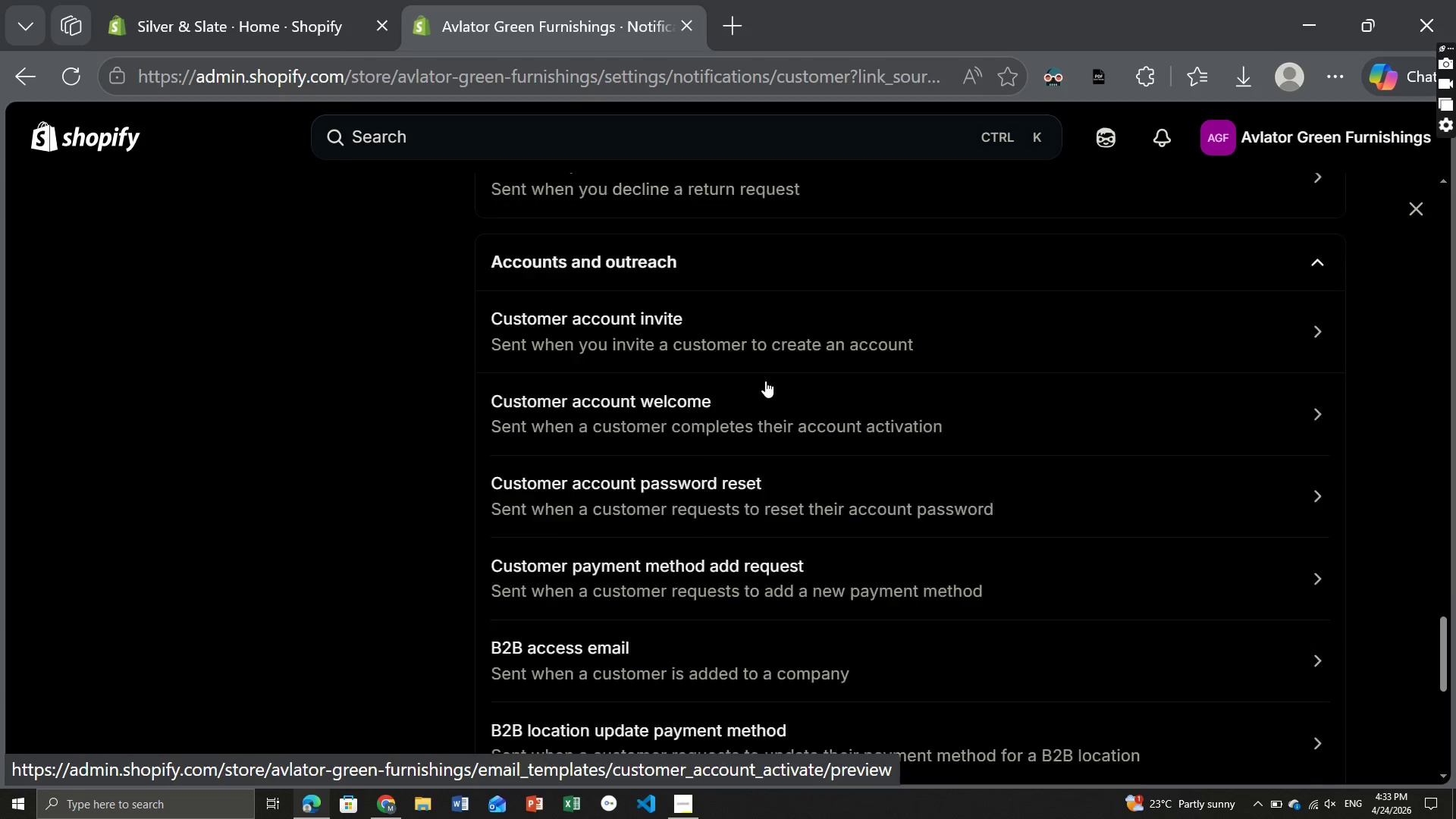 
left_click([753, 412])
 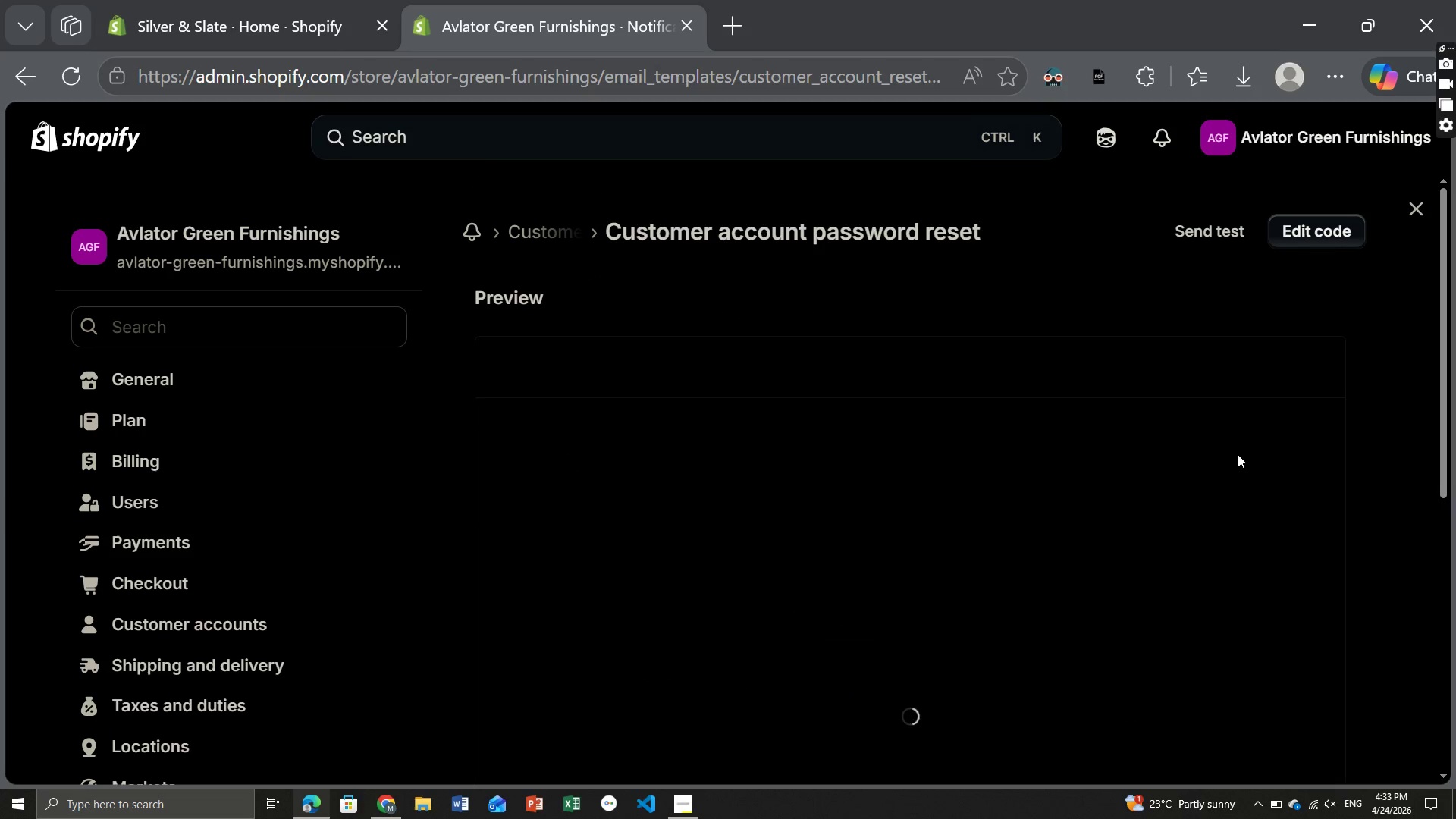 
mouse_move([974, 510])
 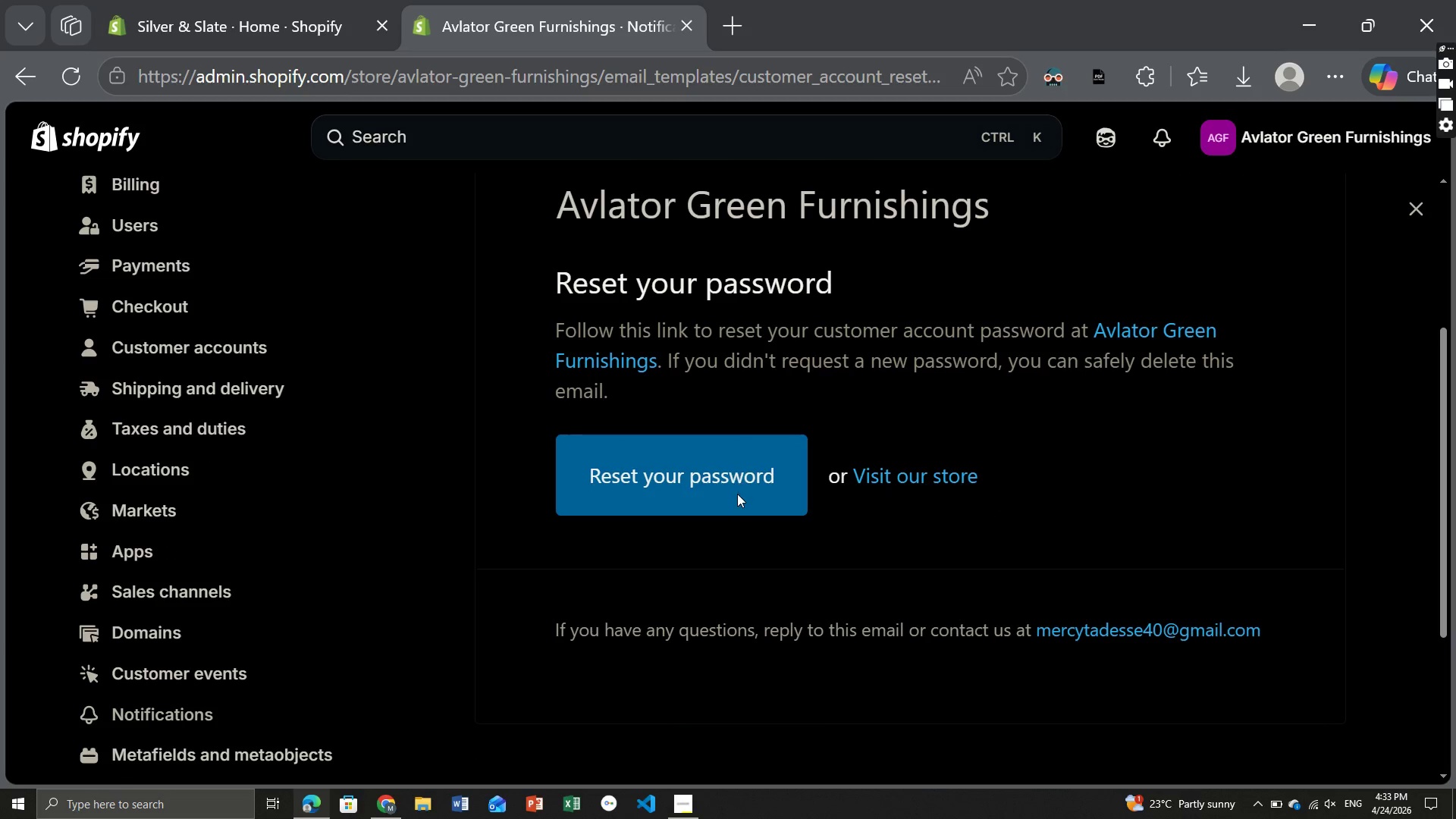 
left_click([737, 490])
 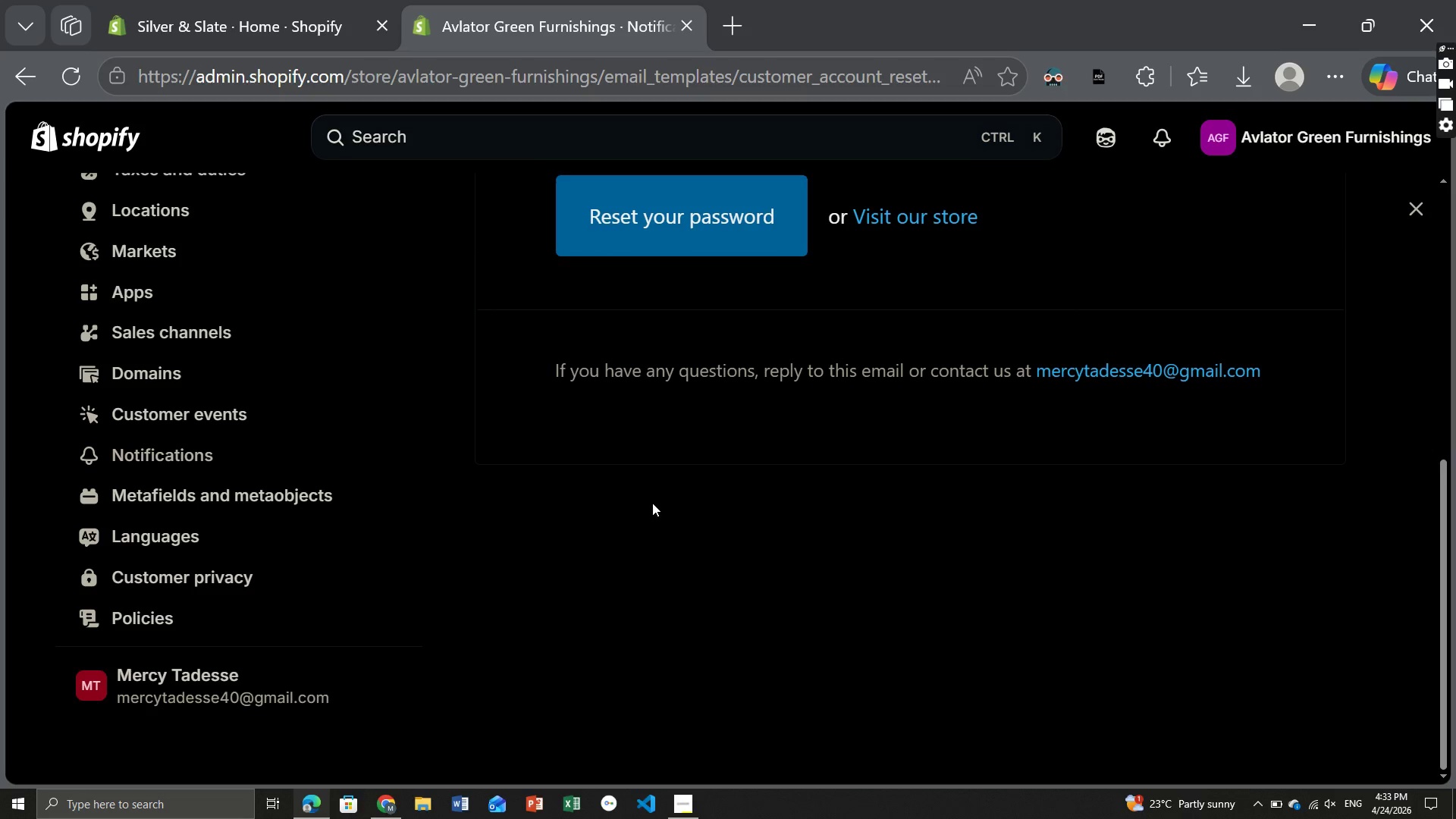 
left_click([621, 218])
 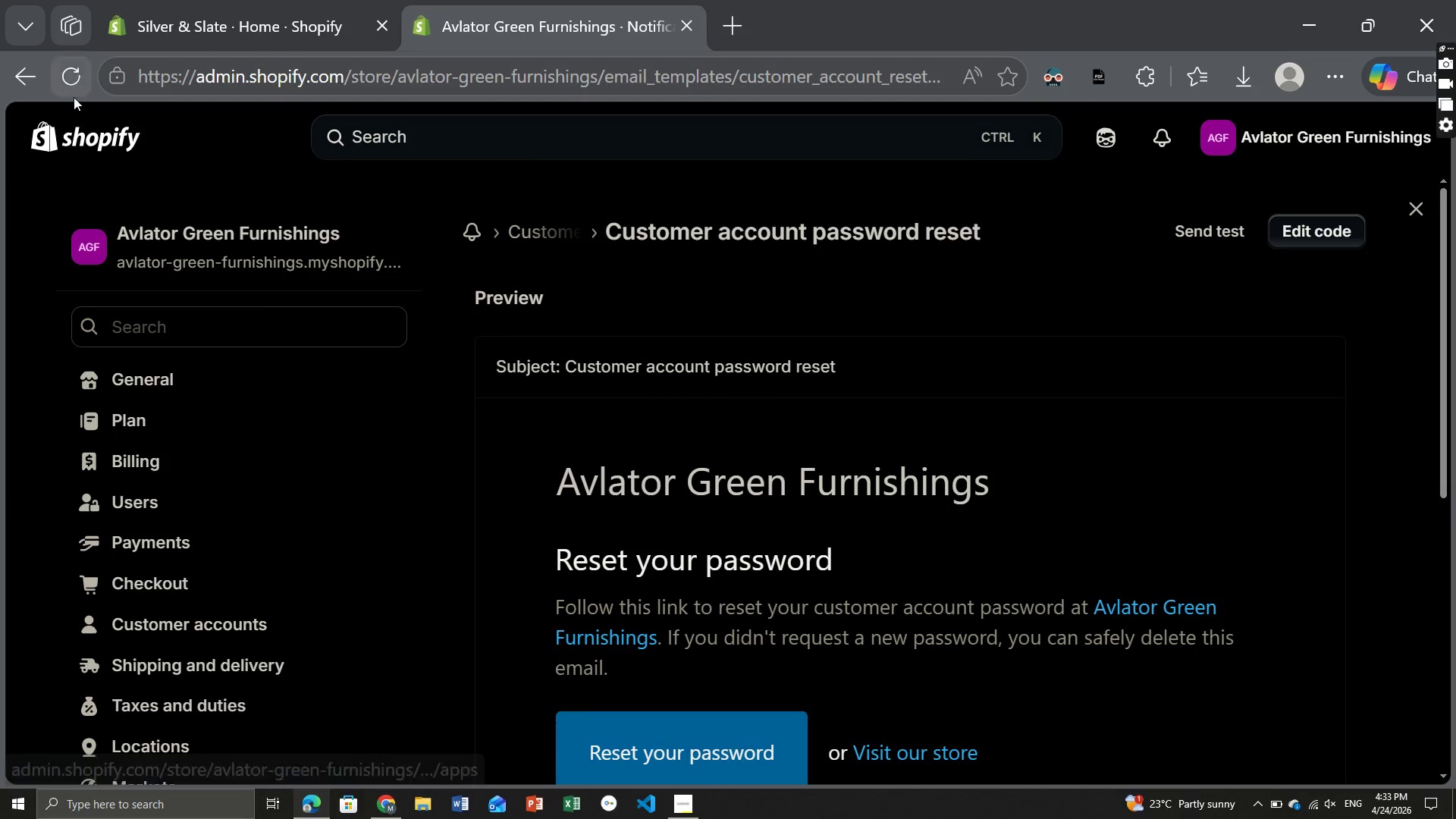 
left_click([80, 128])
 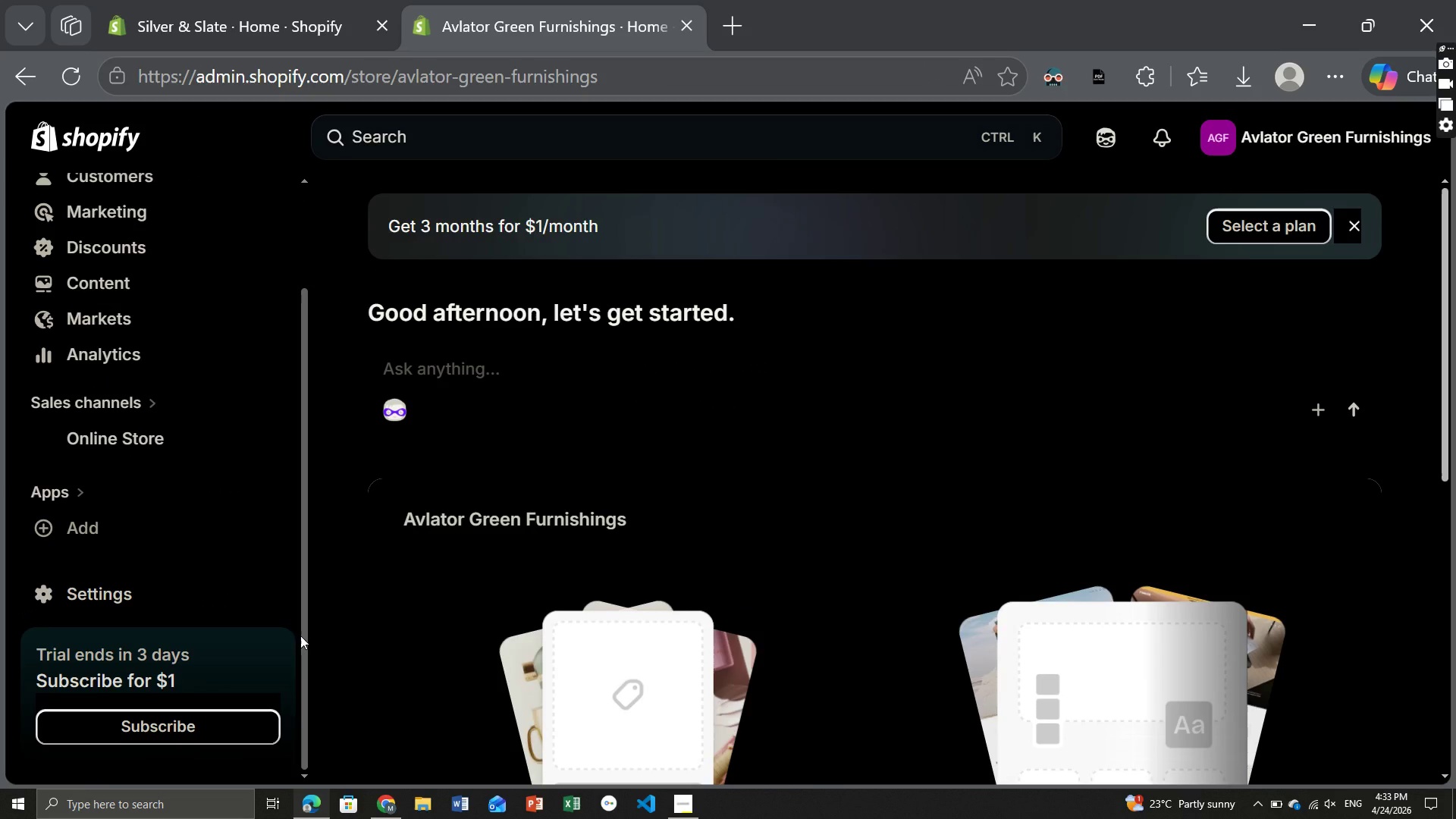 
left_click([155, 442])
 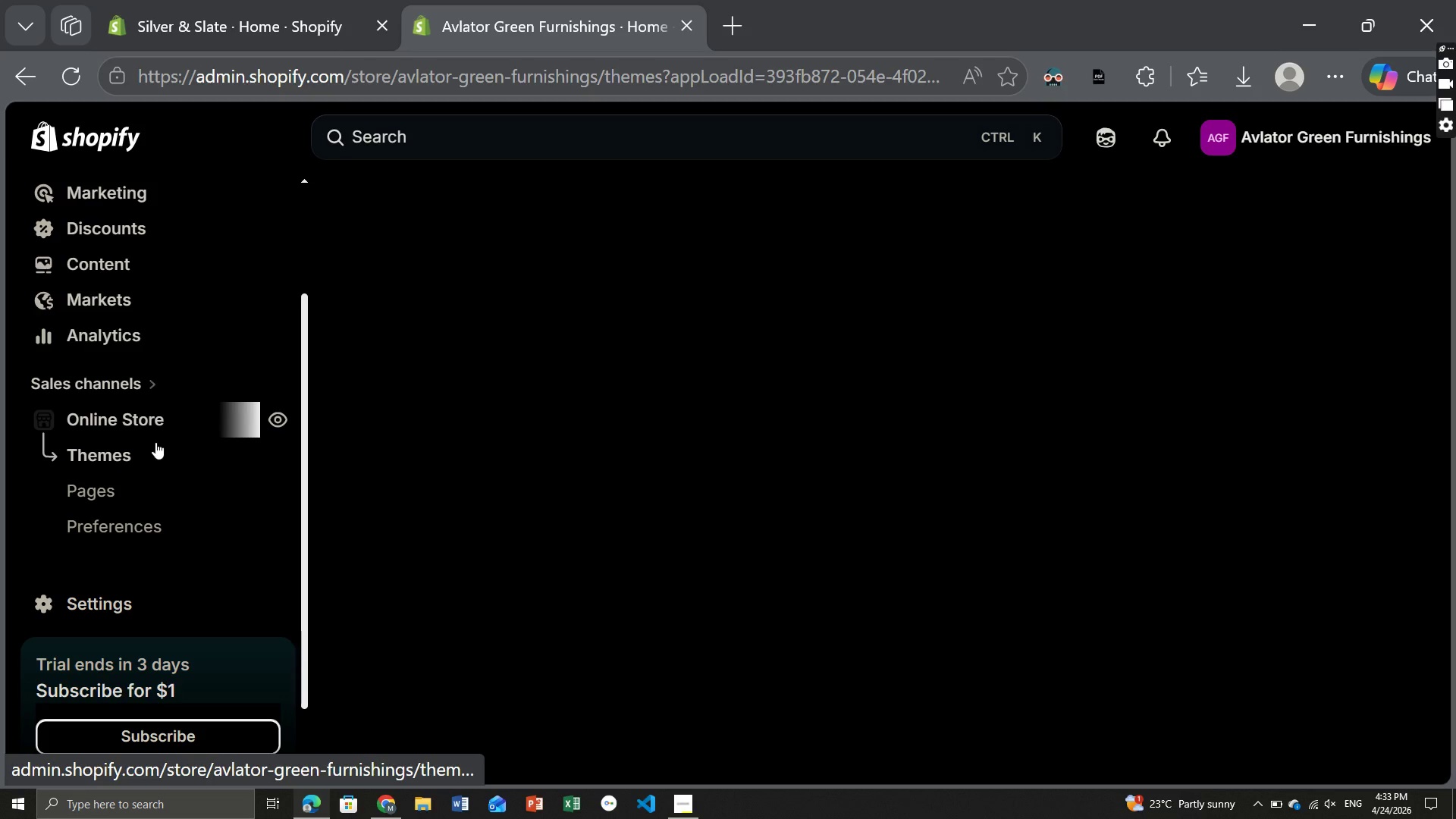 
left_click([137, 526])
 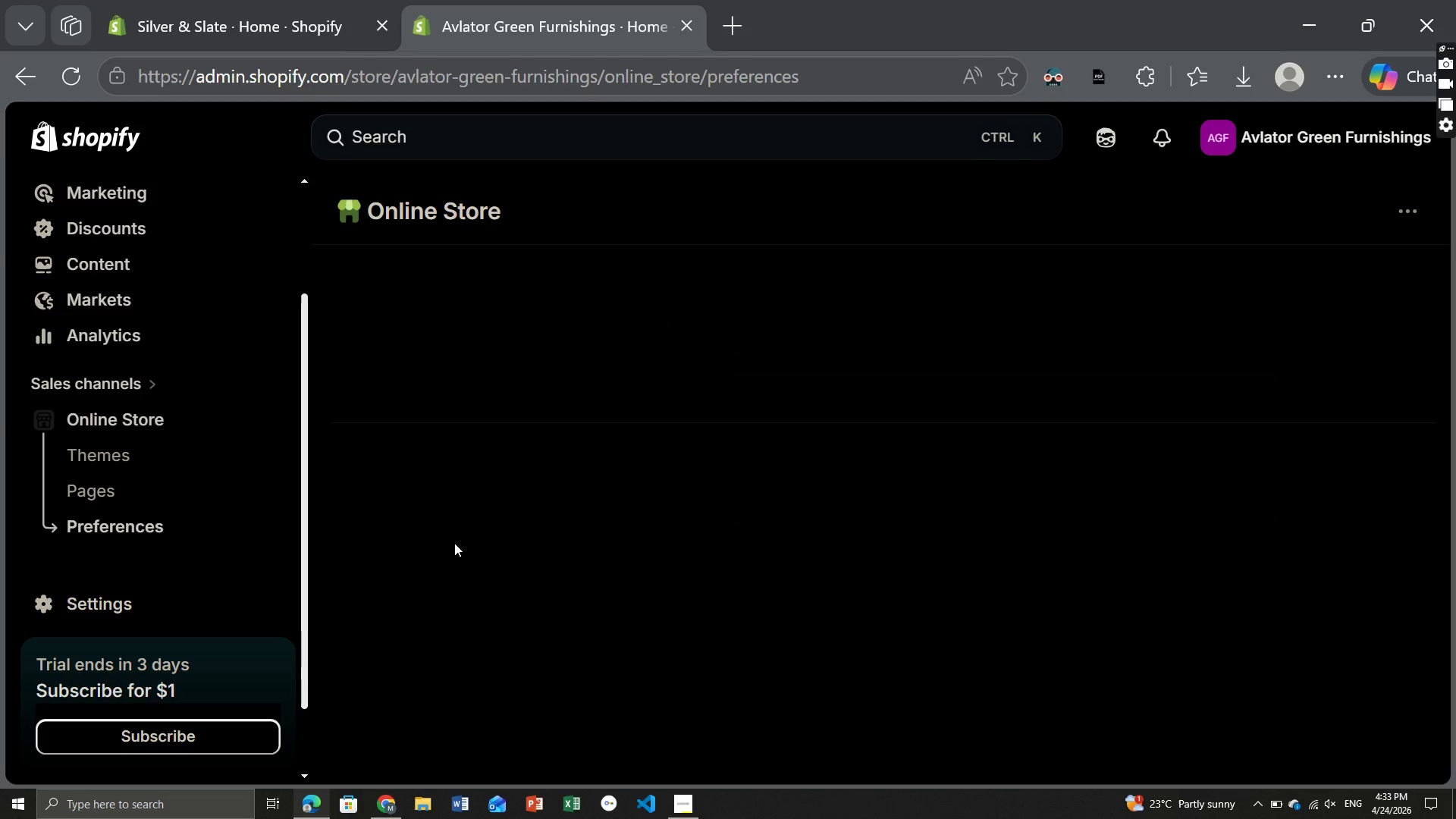 
wait(17.0)
 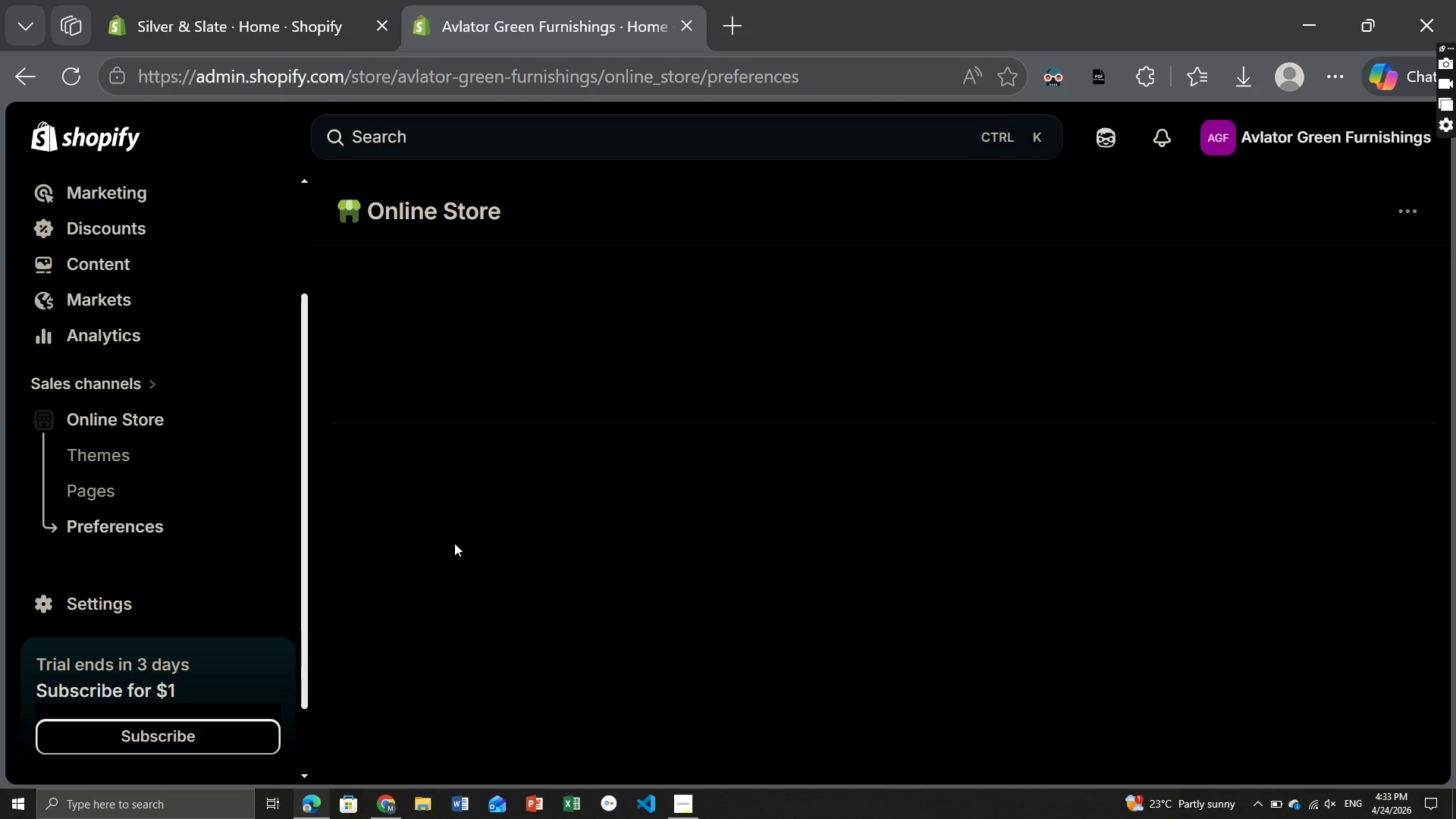 
left_click([541, 430])
 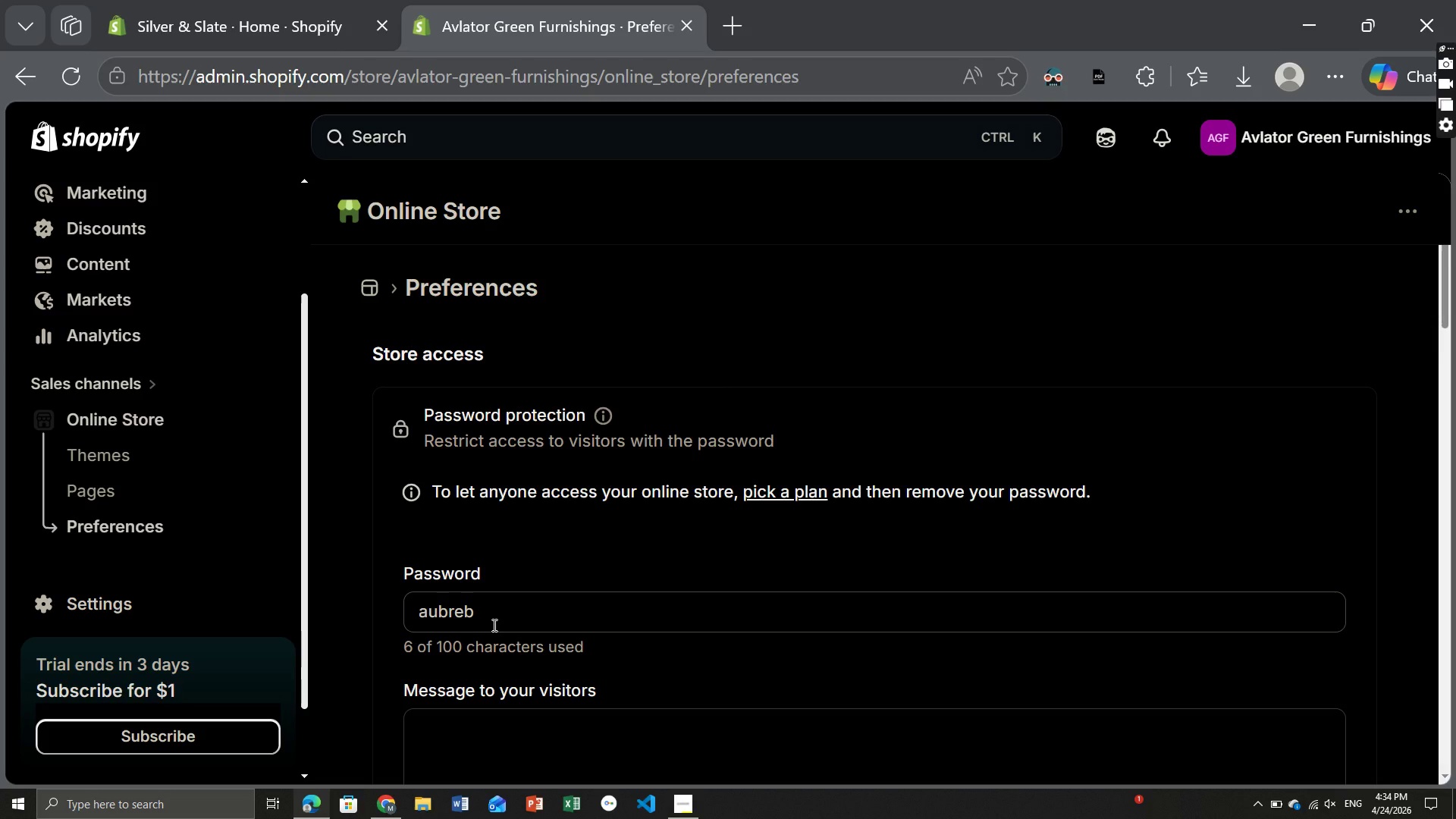 
wait(10.78)
 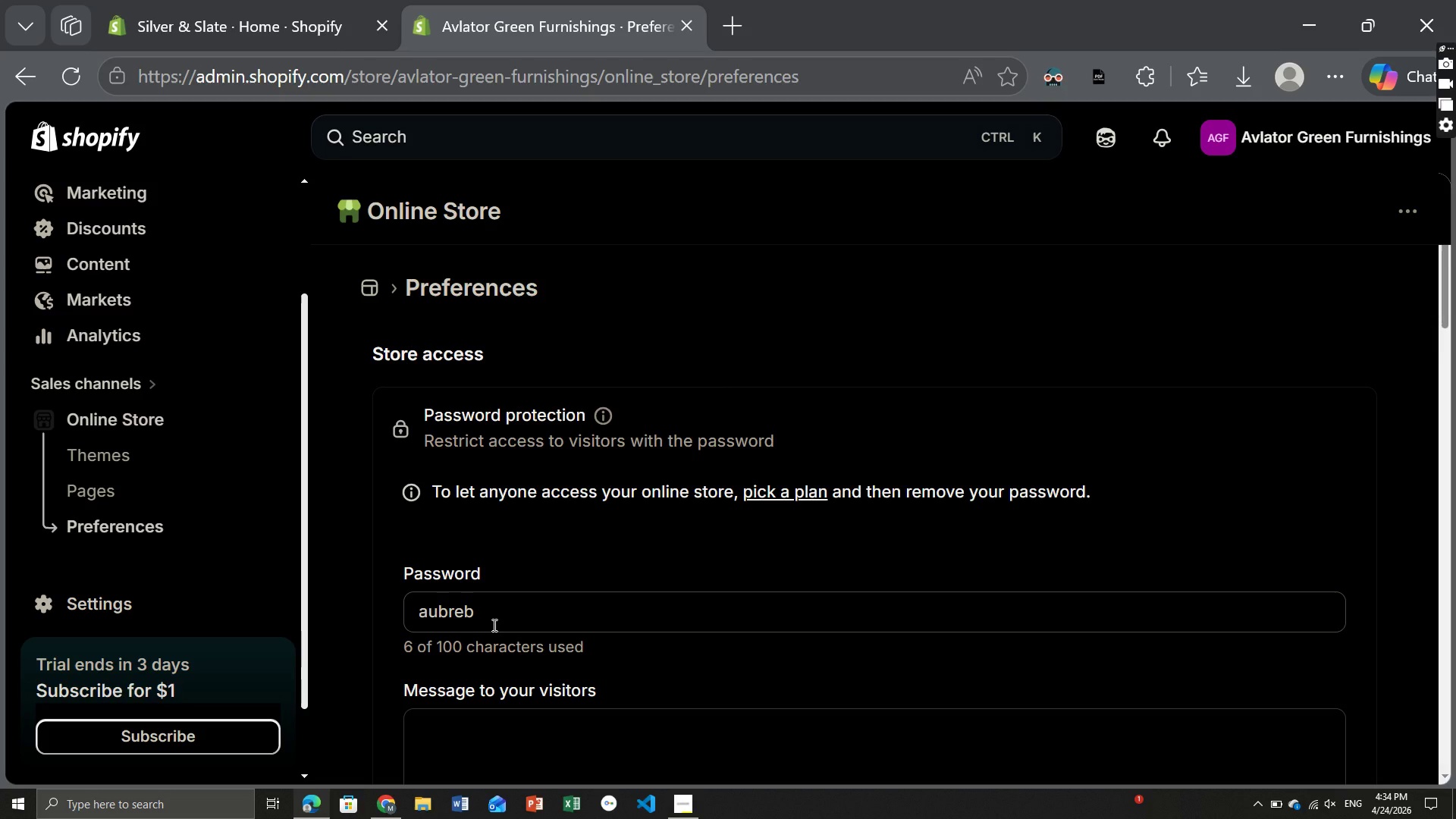 
left_click([521, 485])
 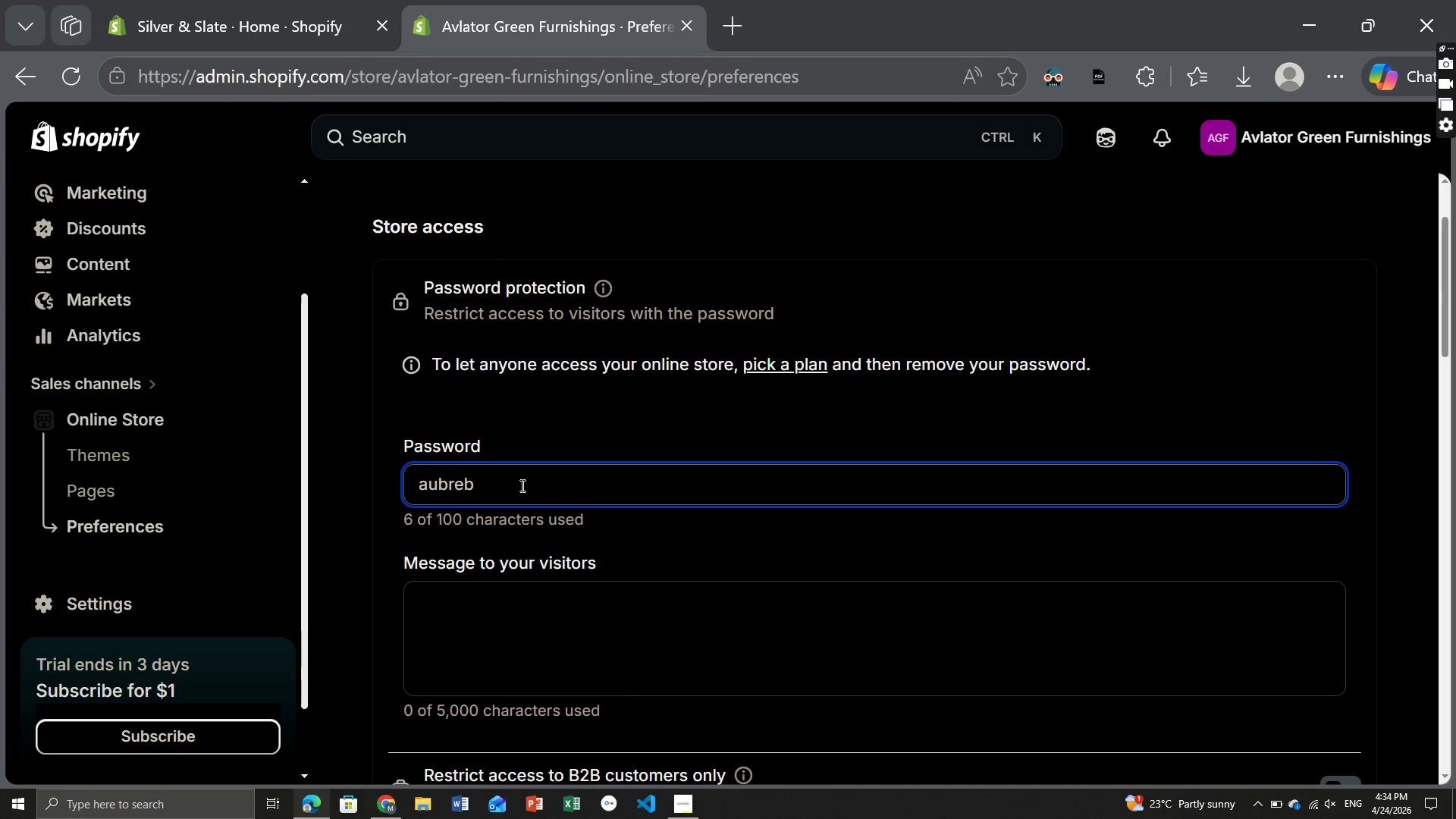 
hold_key(key=Backspace, duration=1.05)
 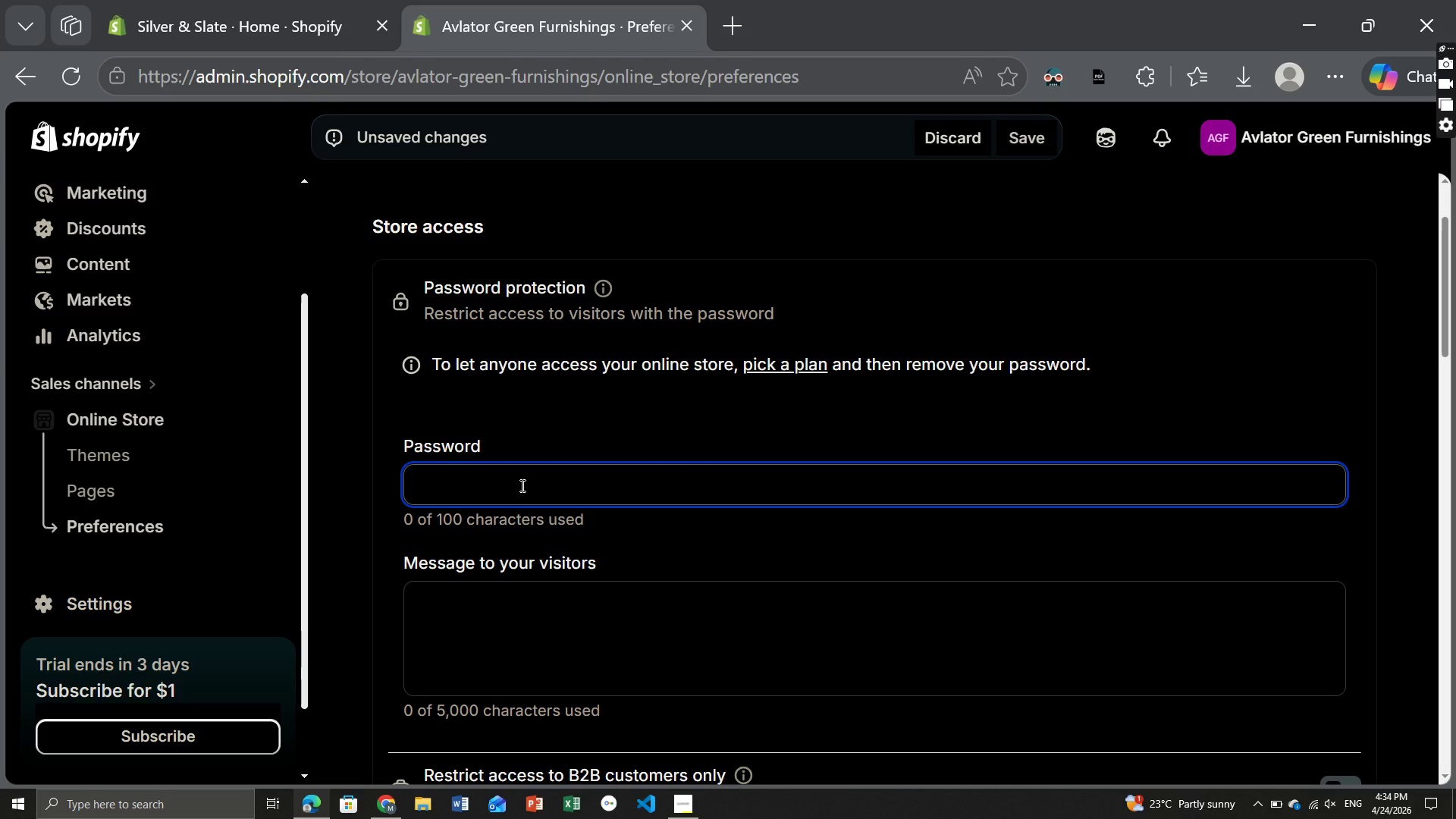 
type(compilance2024)
 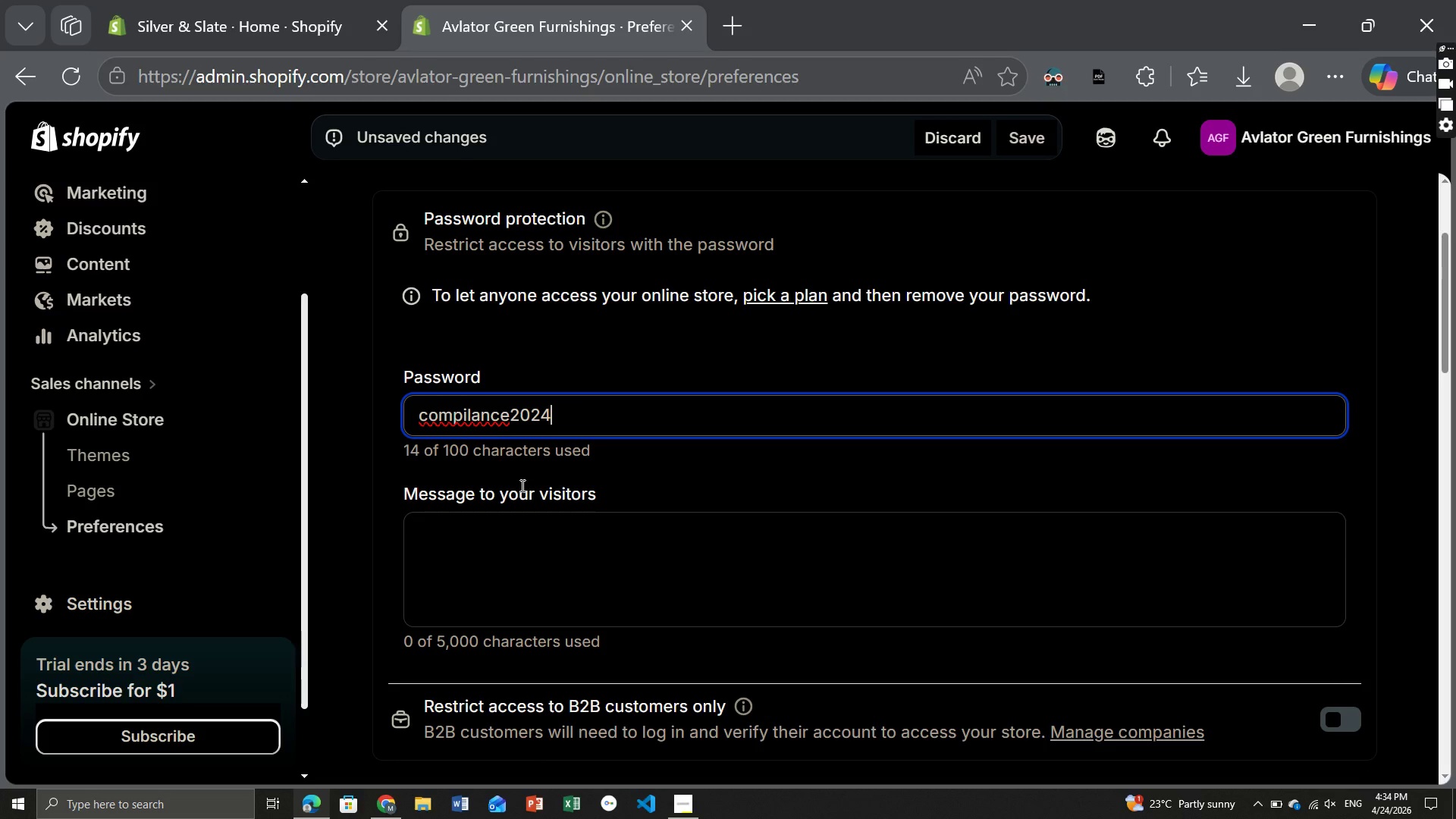 
wait(14.44)
 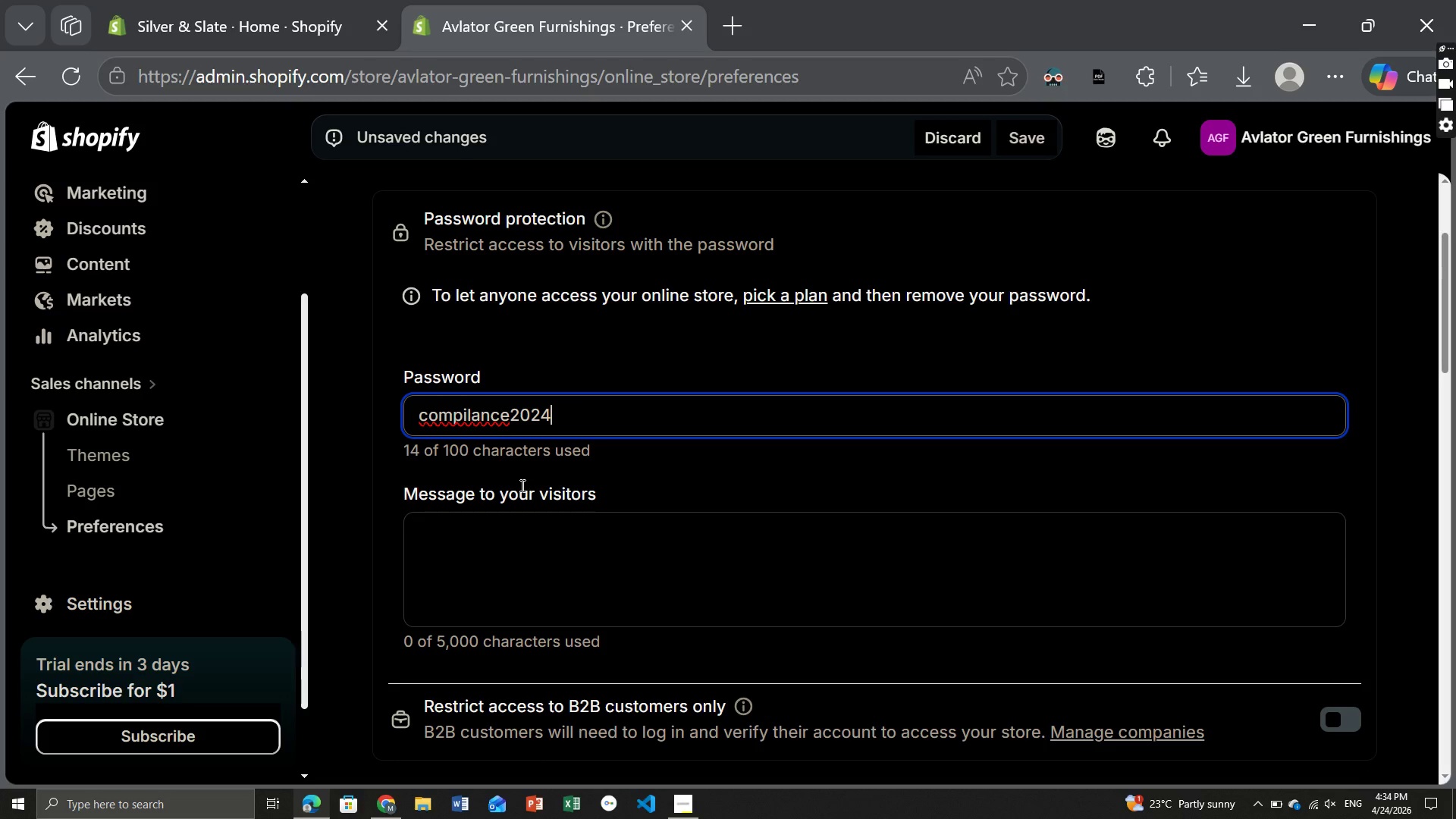 
left_click([1023, 138])
 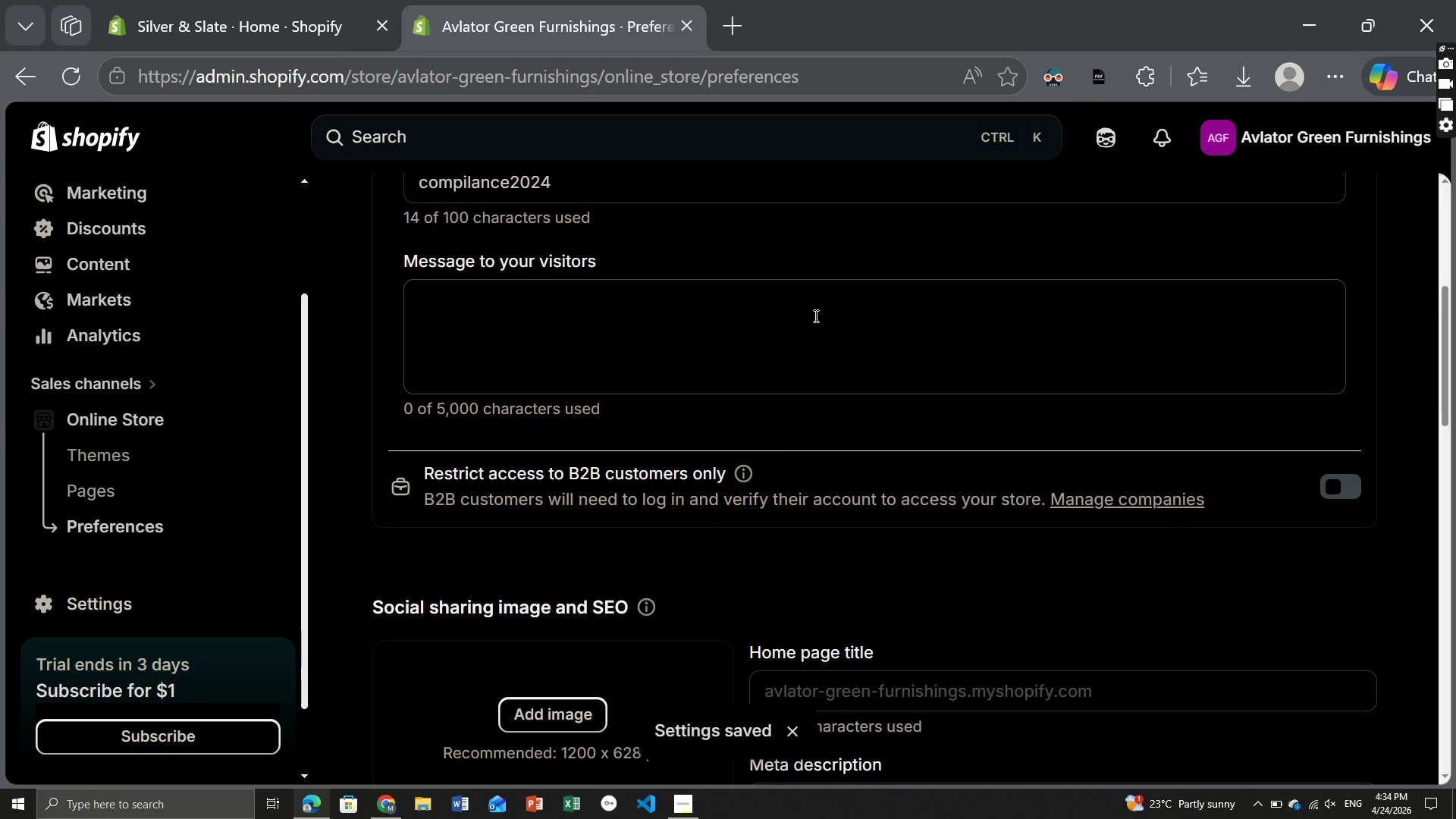 
wait(11.5)
 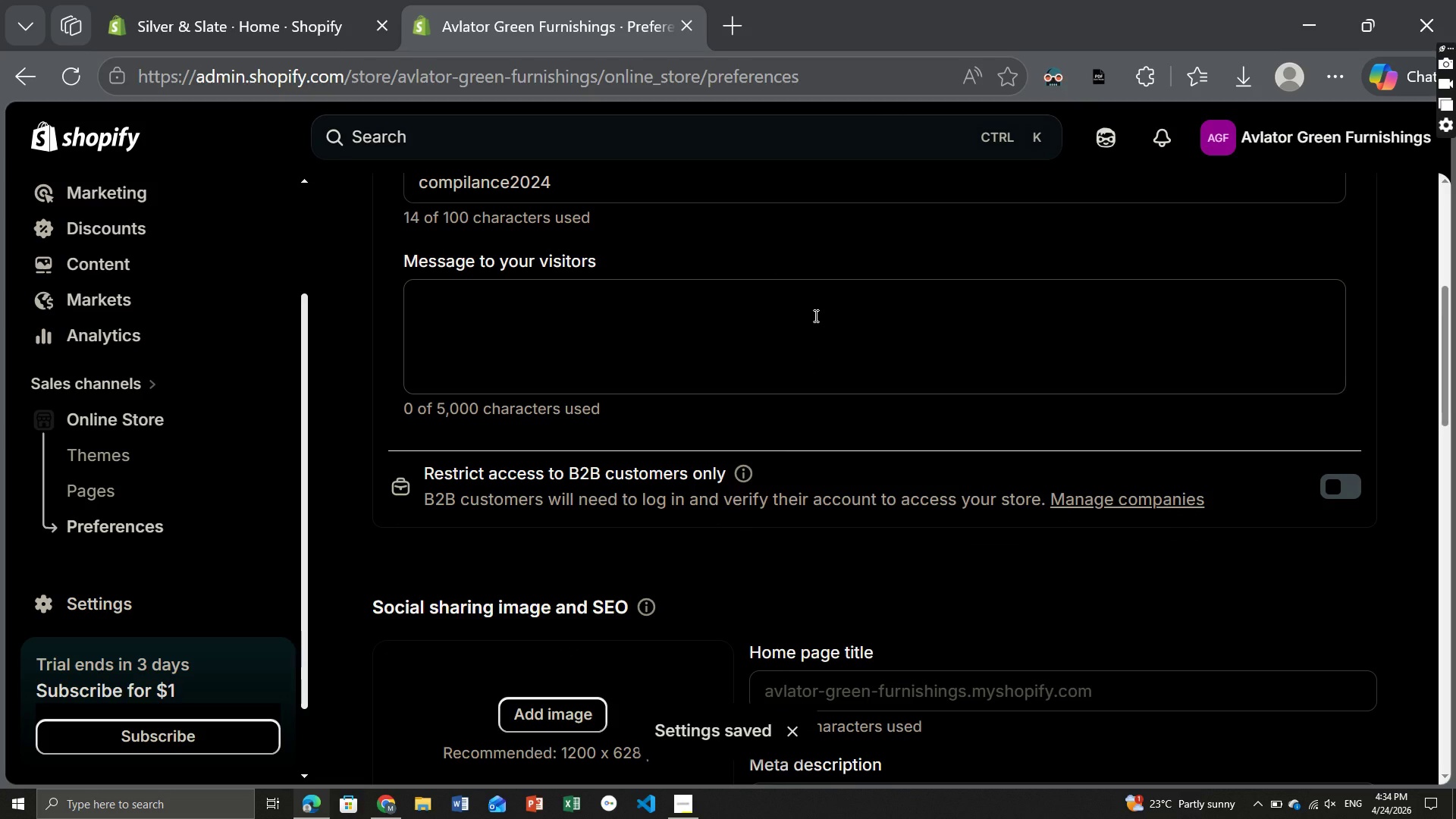 
left_click([115, 601])
 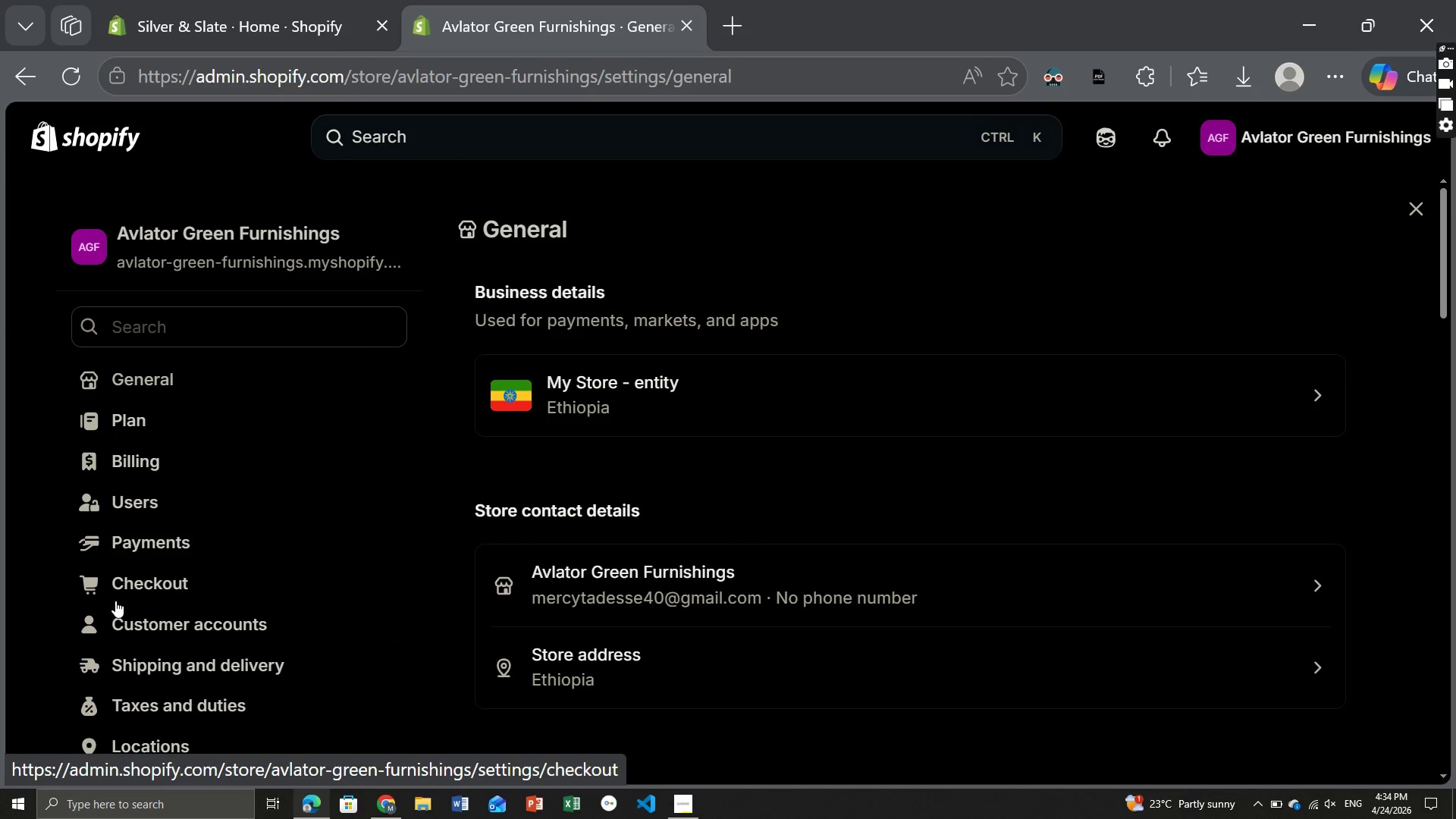 
wait(9.33)
 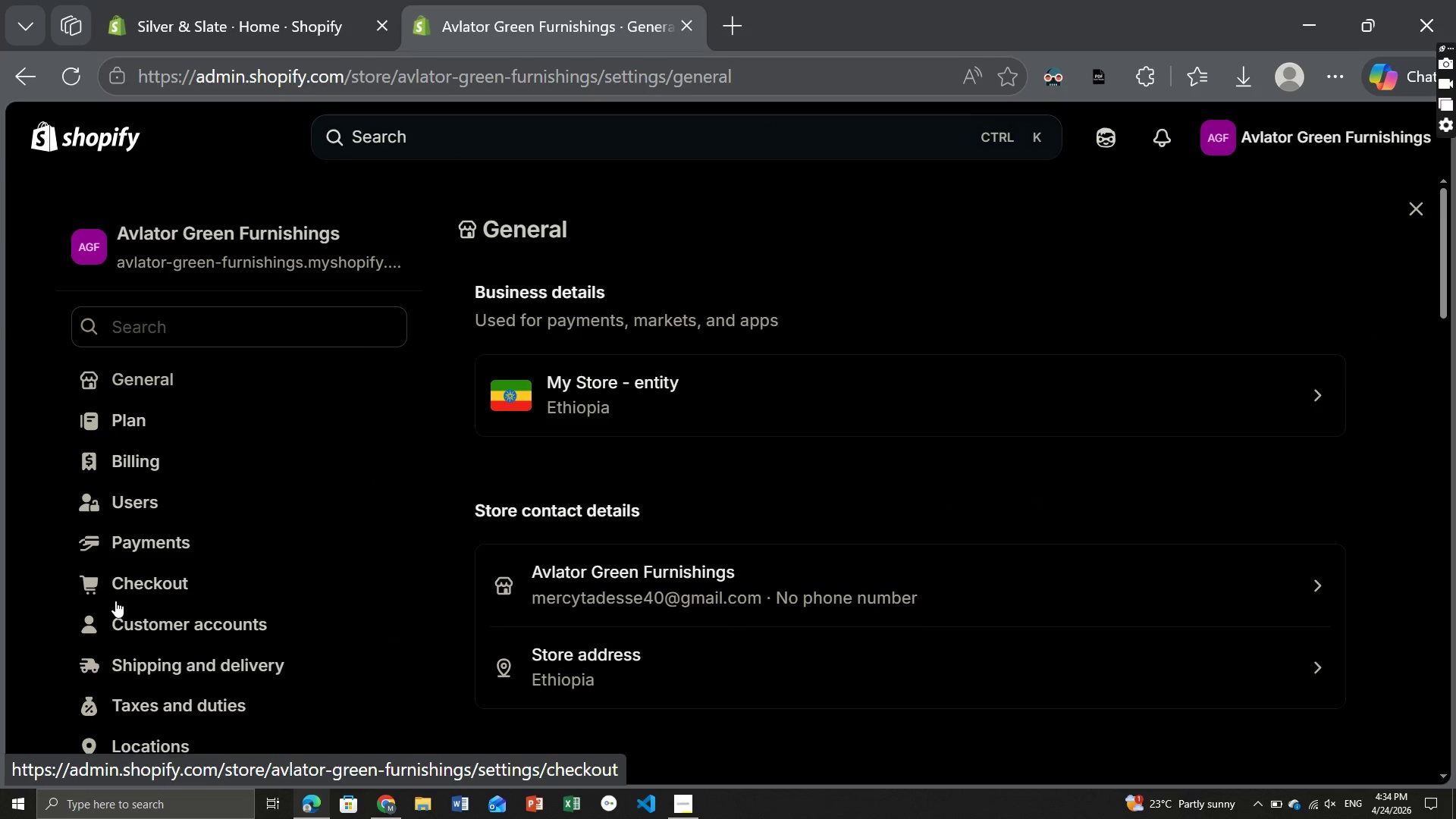 
left_click([149, 353])
 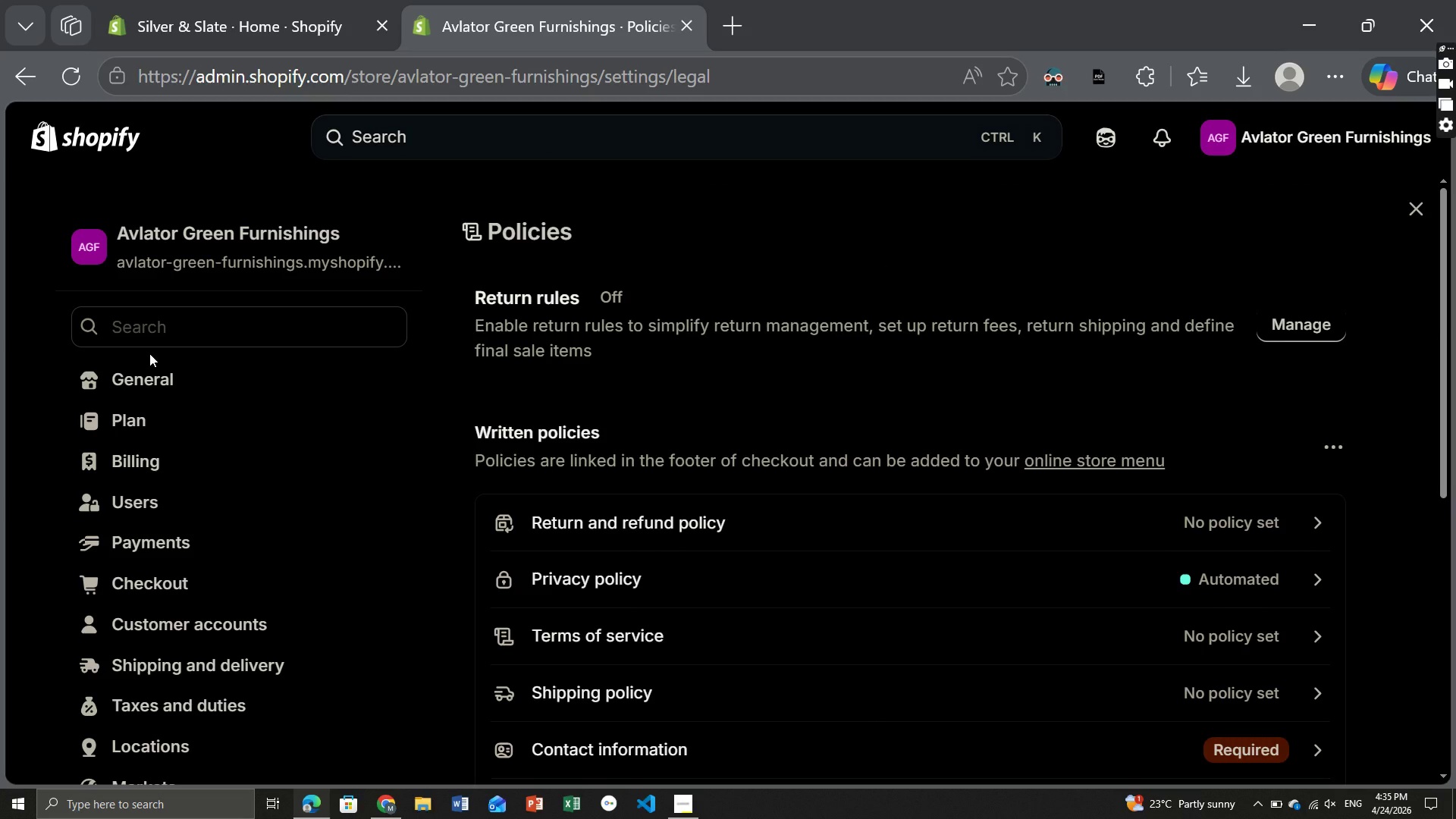 
wait(5.11)
 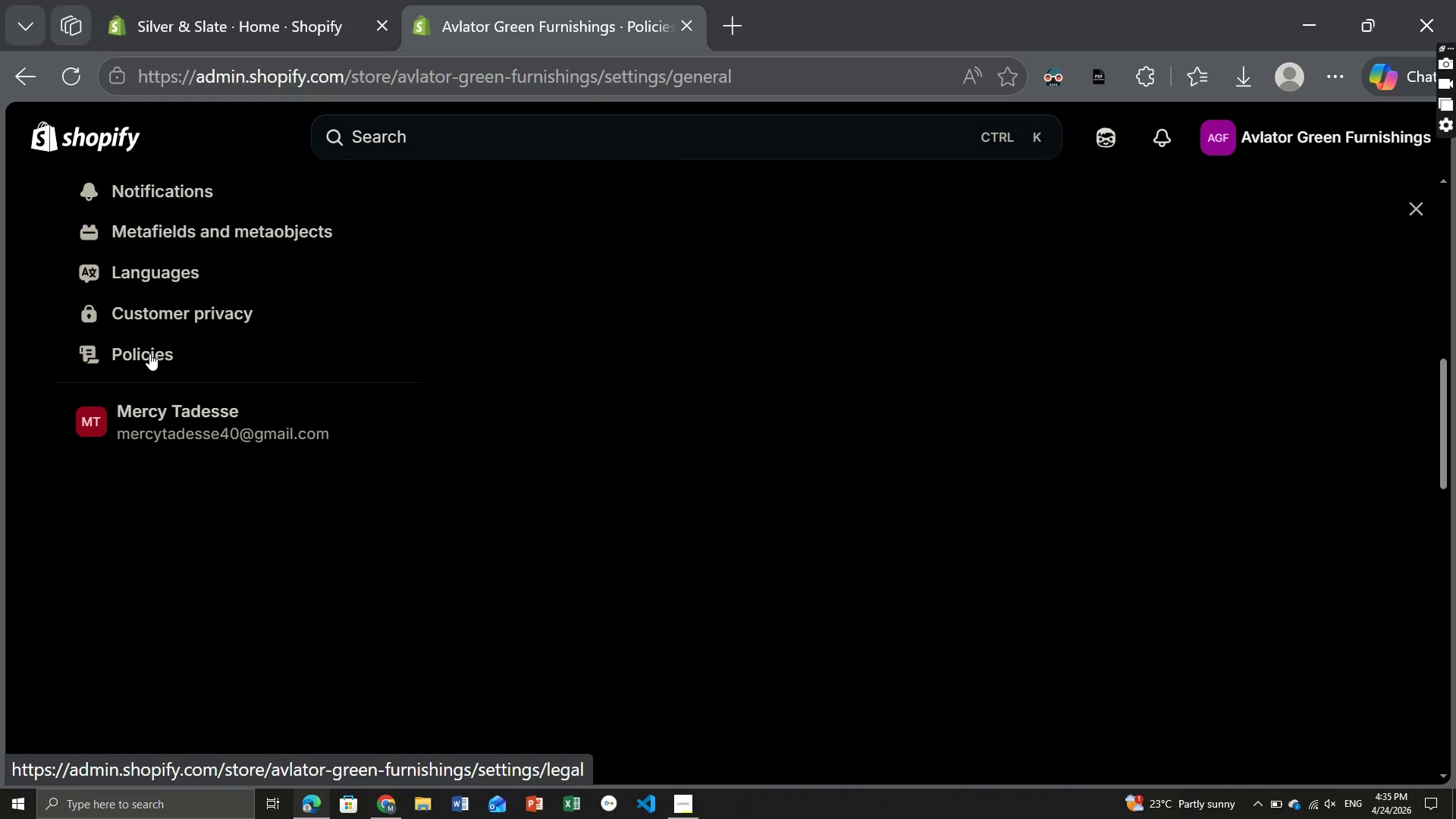 
mouse_move([730, 667])
 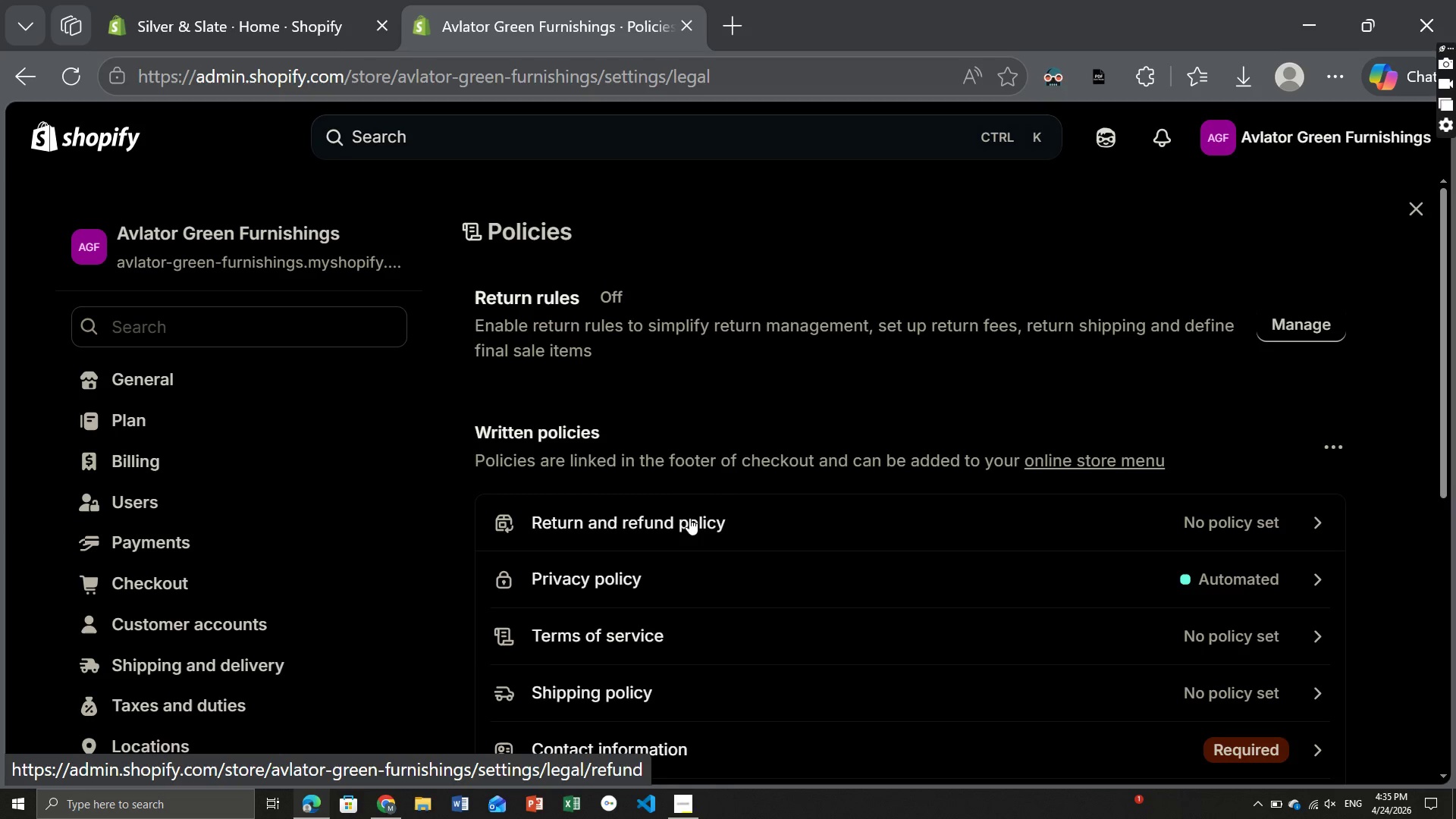 
left_click([691, 522])
 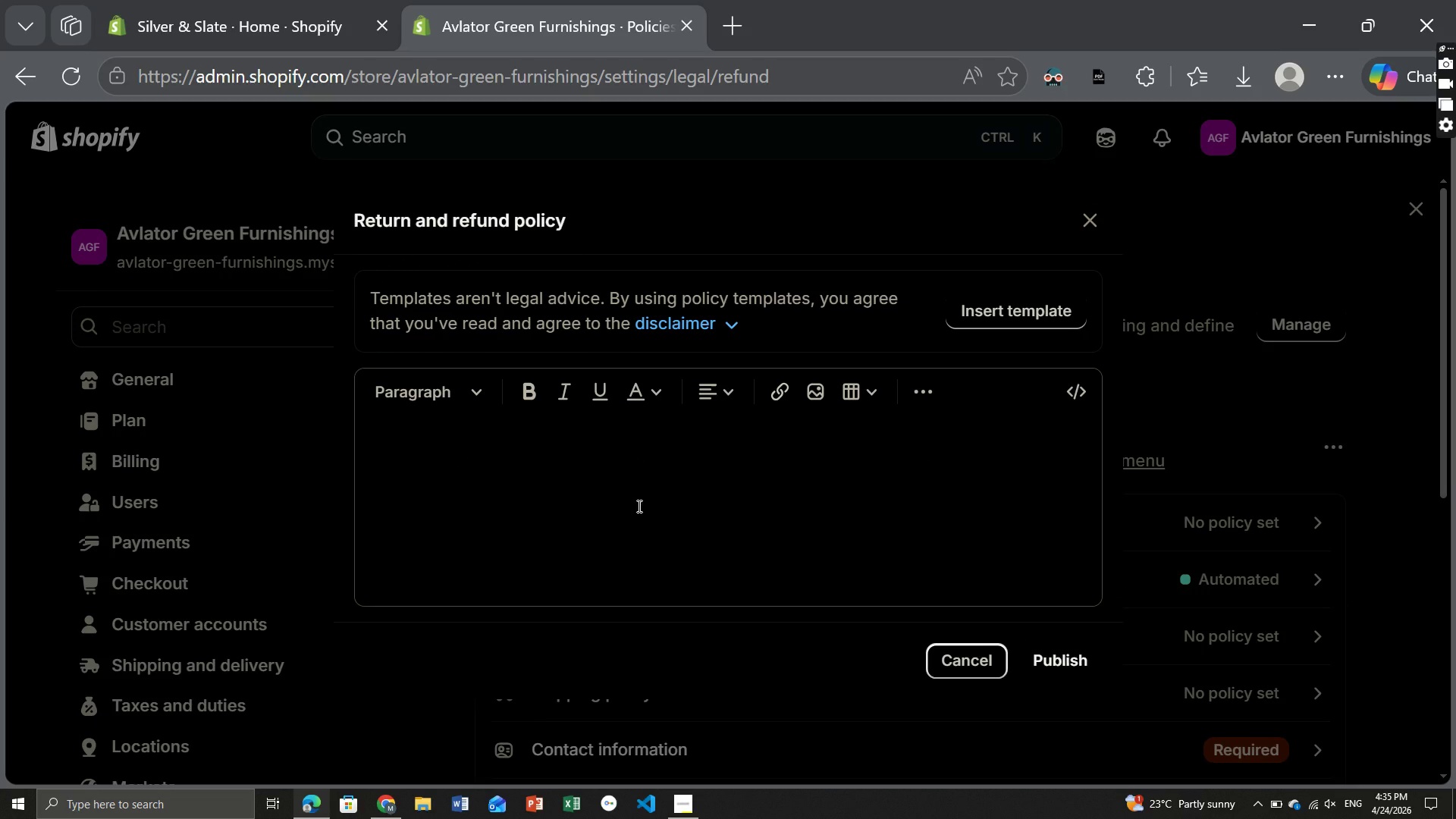 
wait(11.69)
 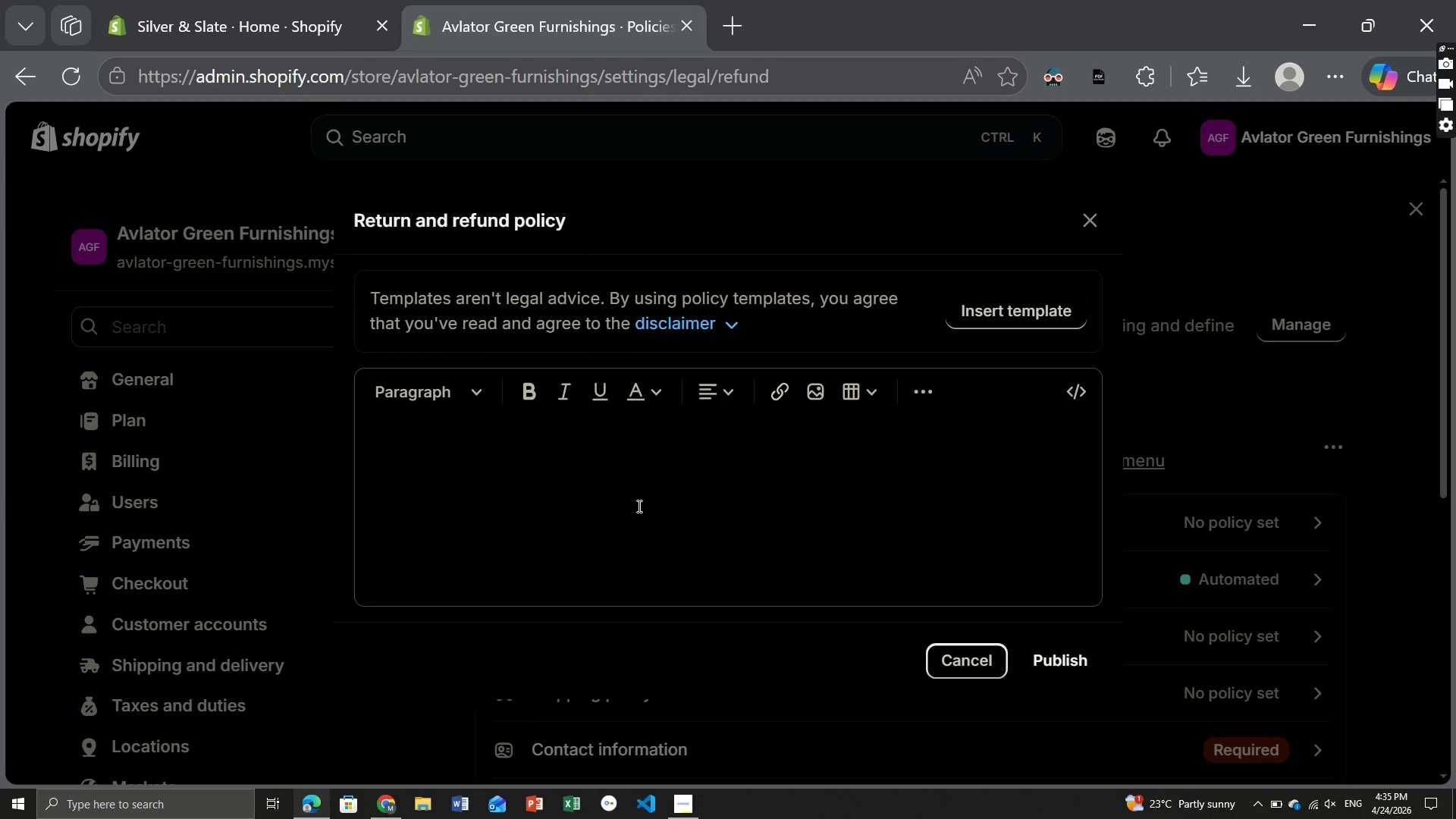 
left_click([504, 503])
 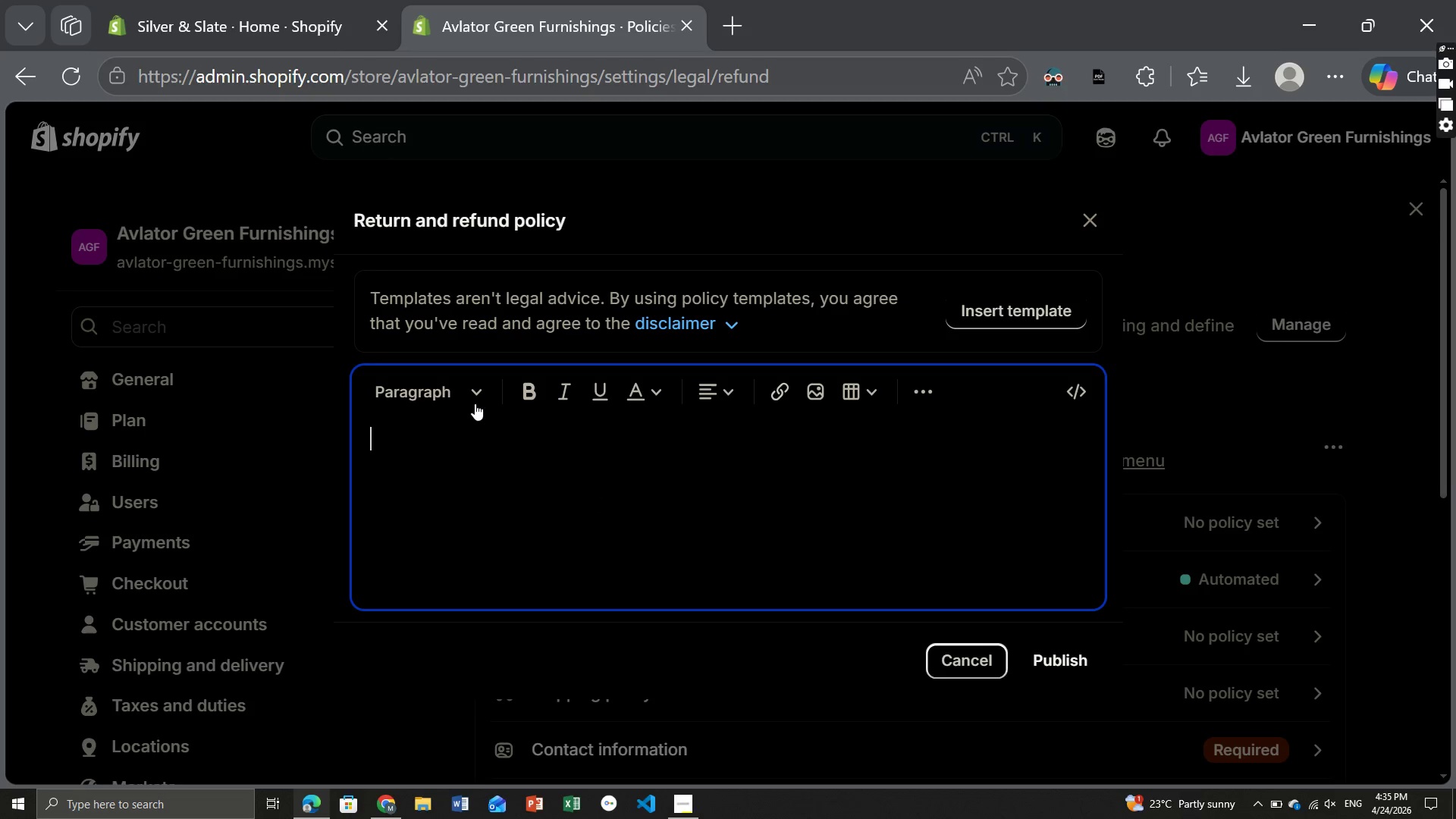 
left_click([475, 403])
 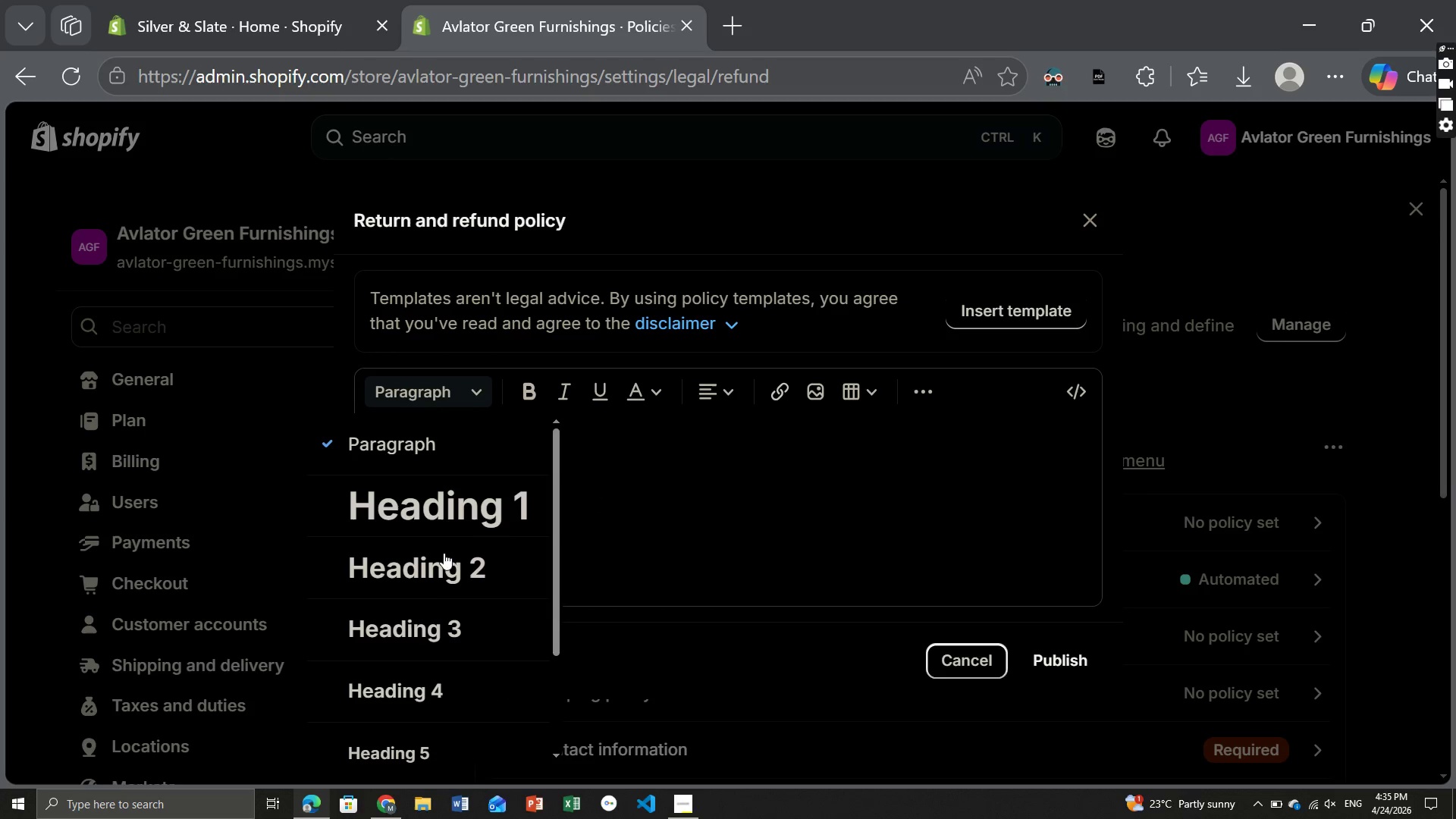 
left_click([422, 588])
 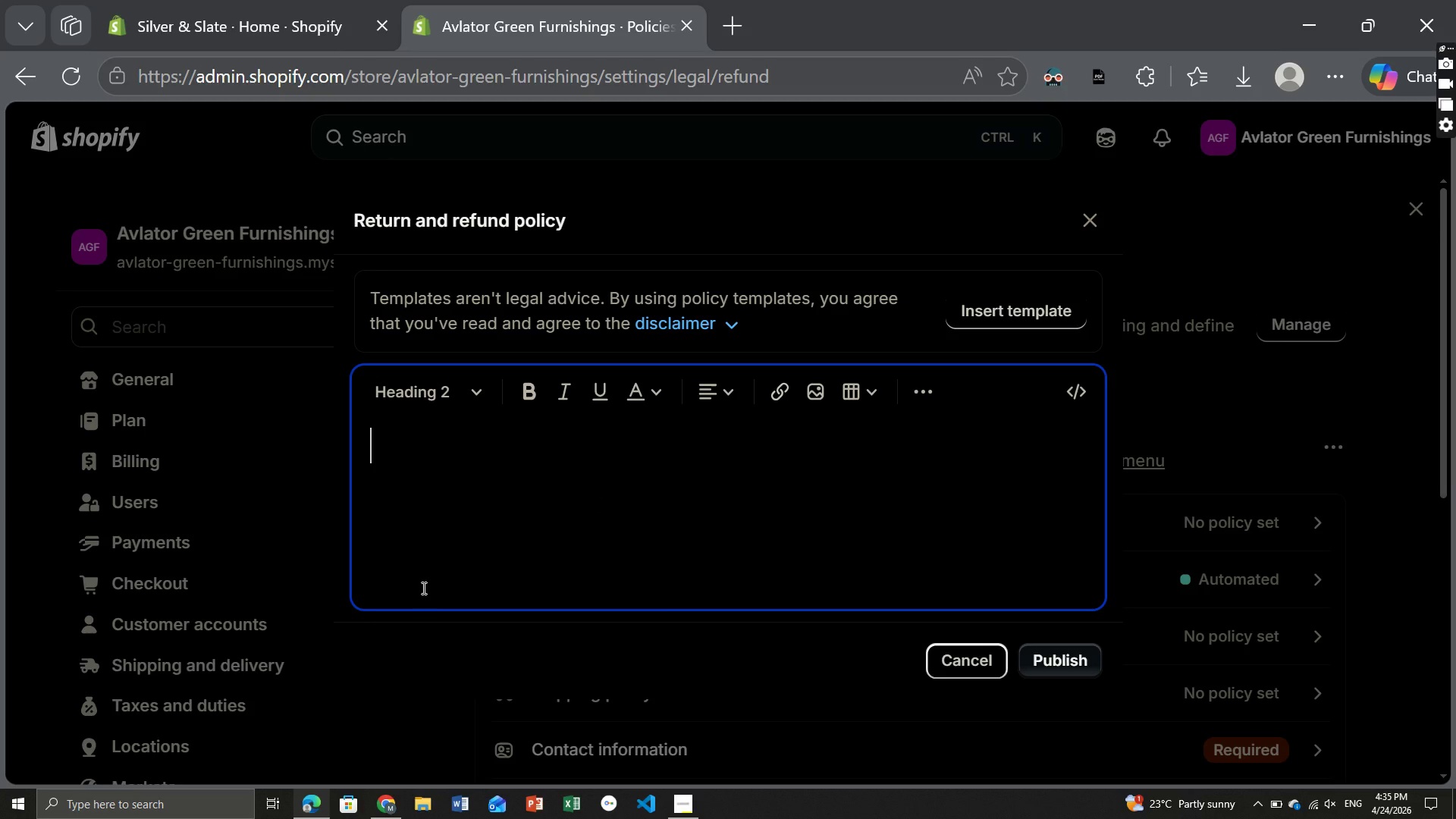 
type(Upcycled)
 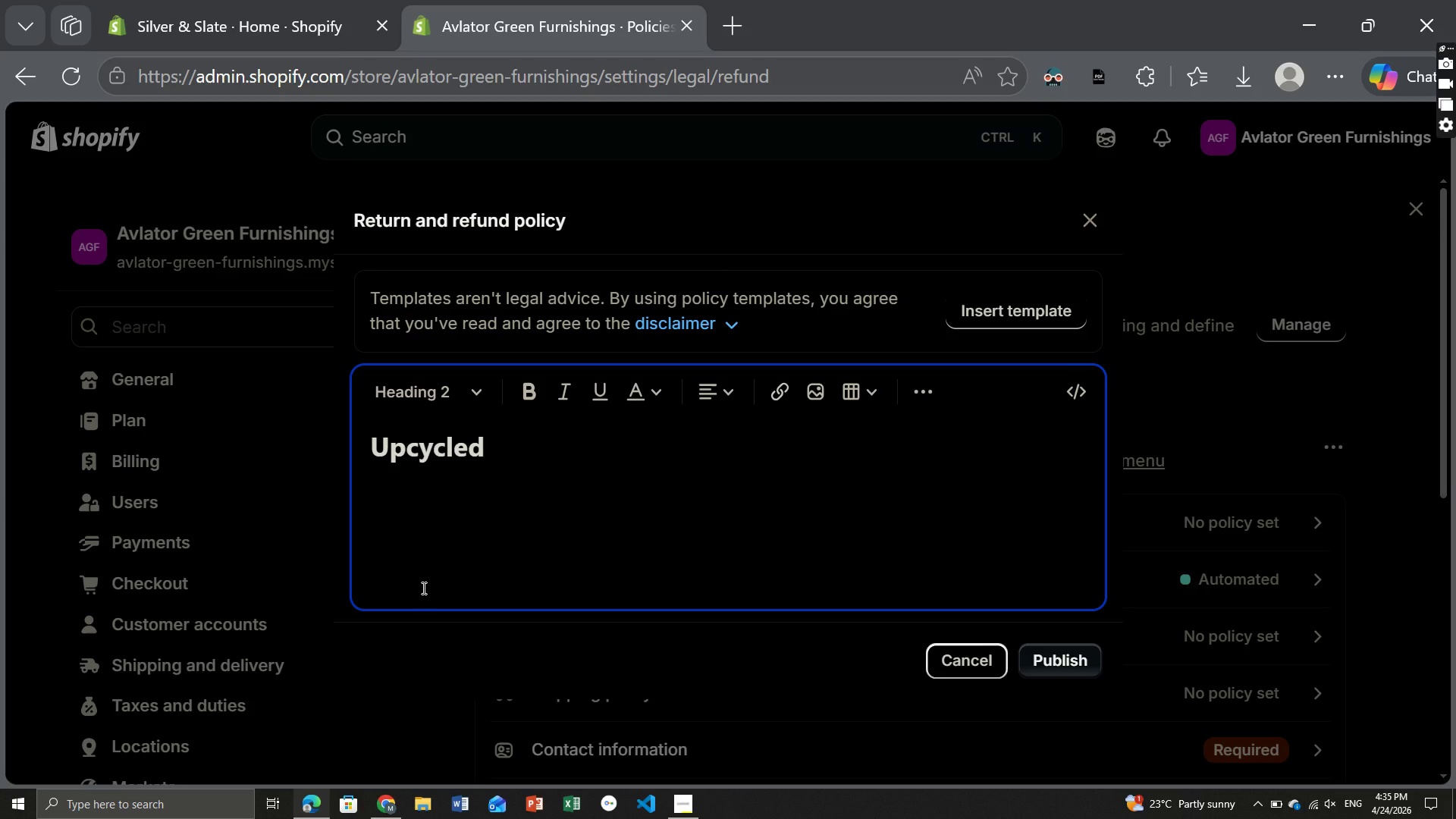 
wait(8.86)
 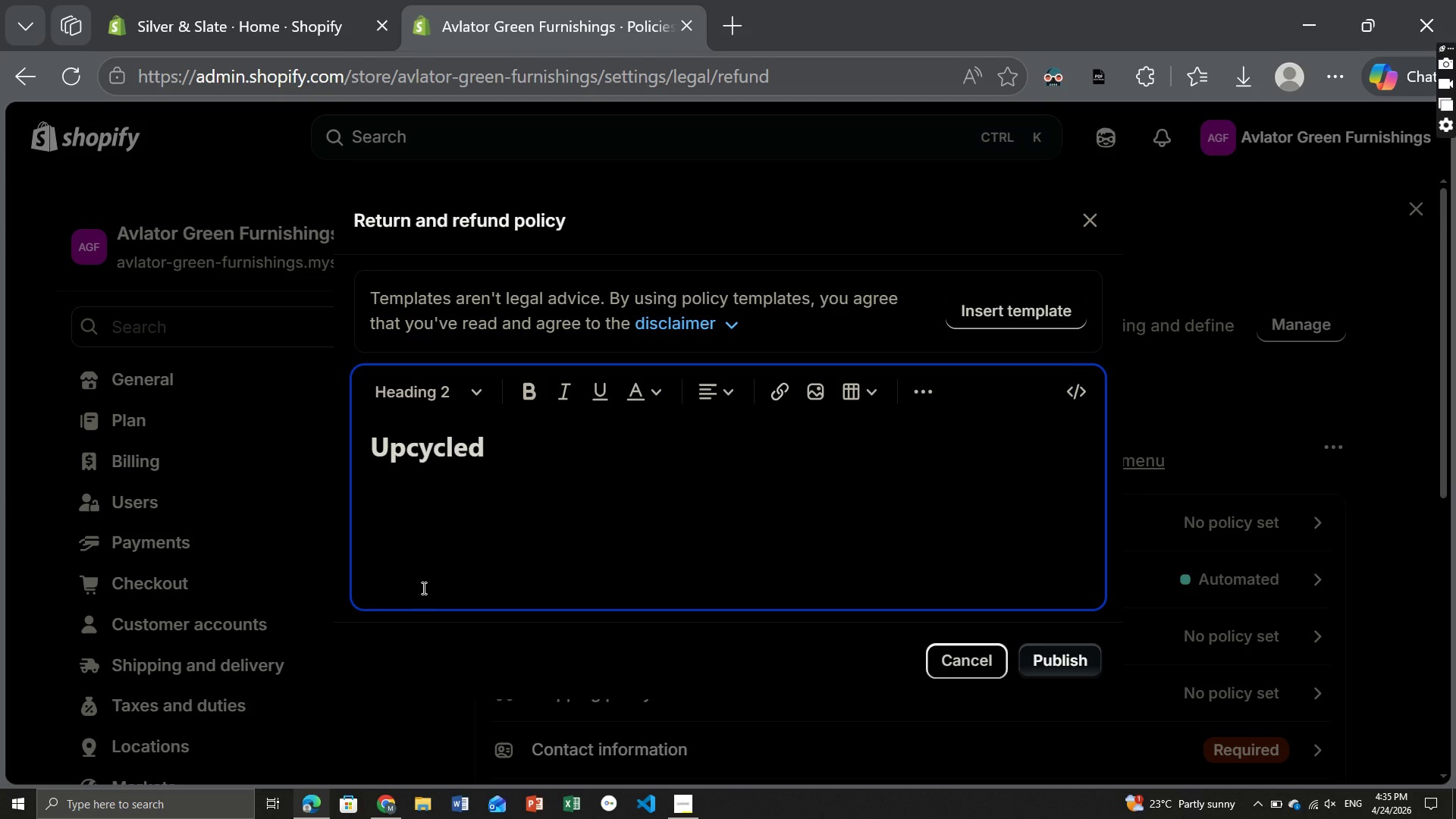 
type( Inc)
key(Backspace)
type(dustrial Goods Refund Policy)
 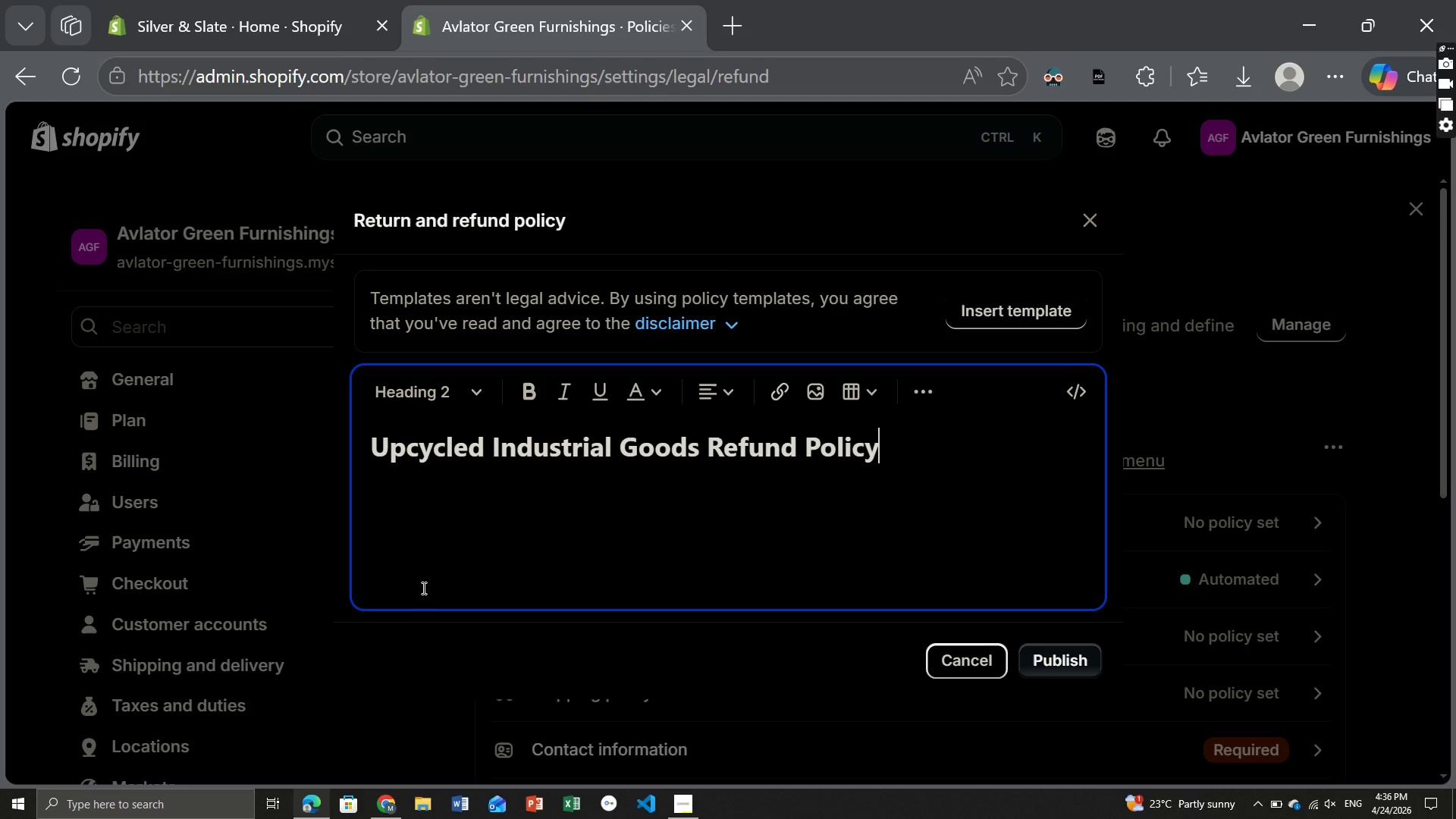 
key(Enter)
 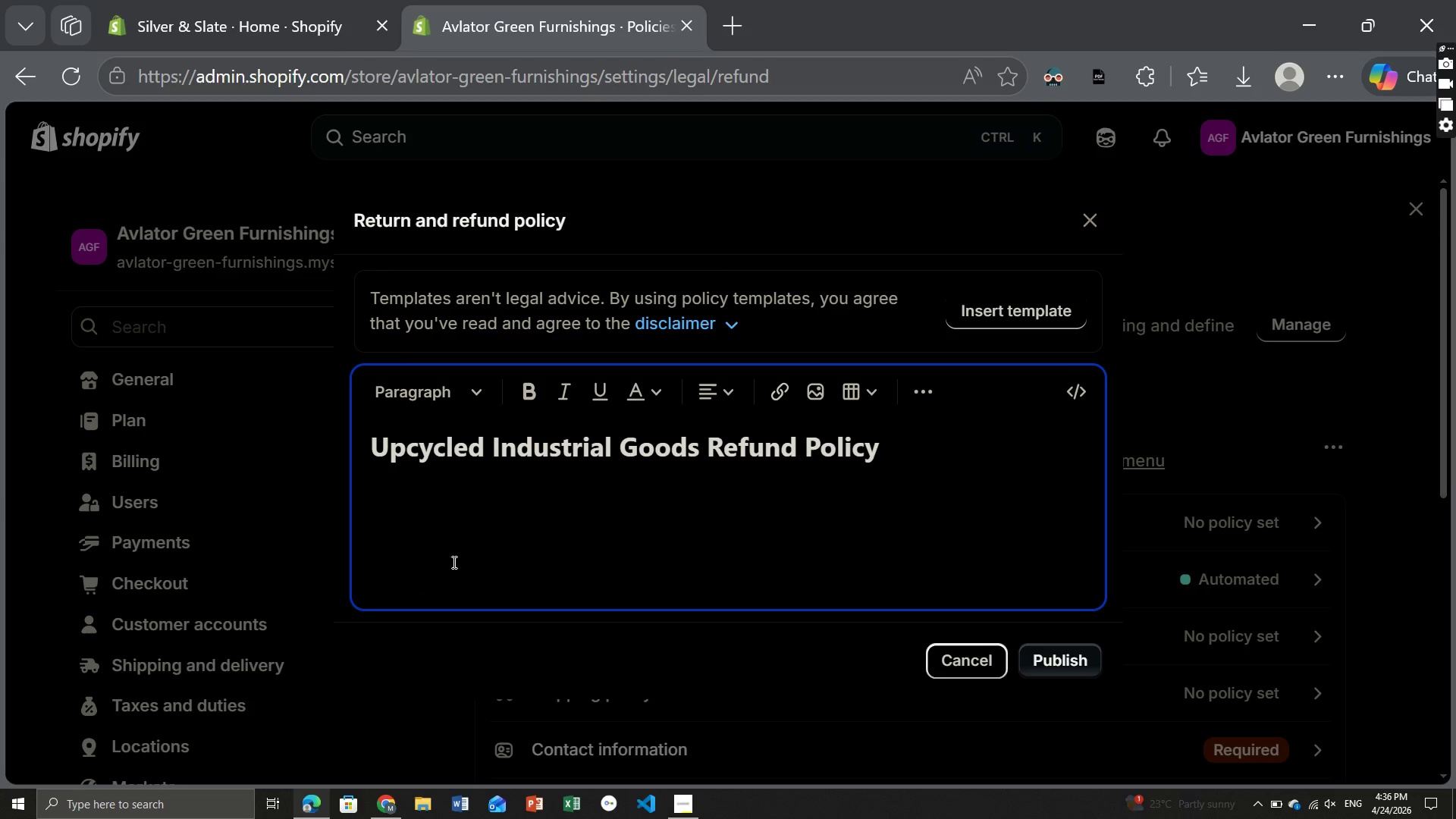 
type(Last updat: )
 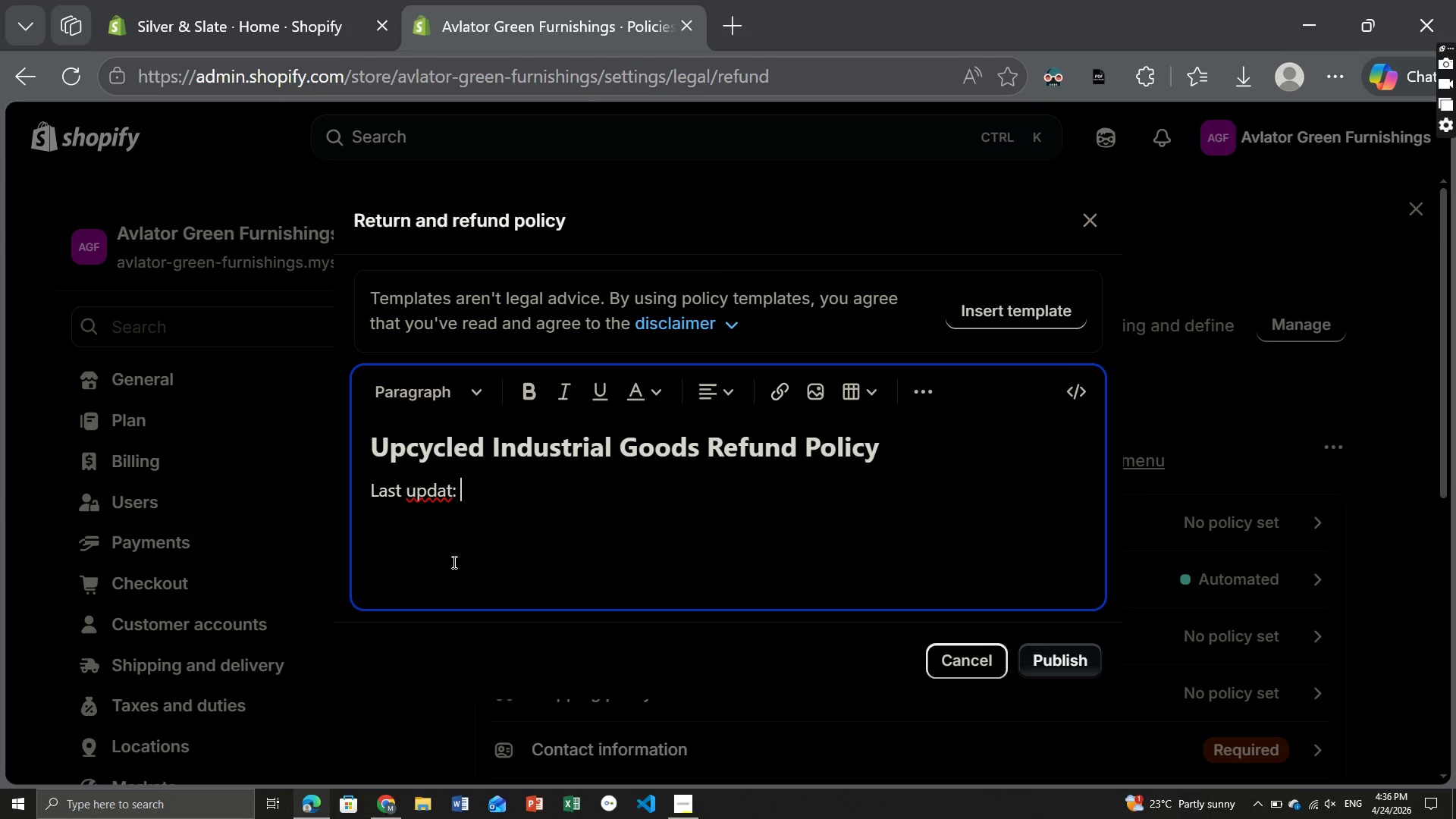 
wait(9.34)
 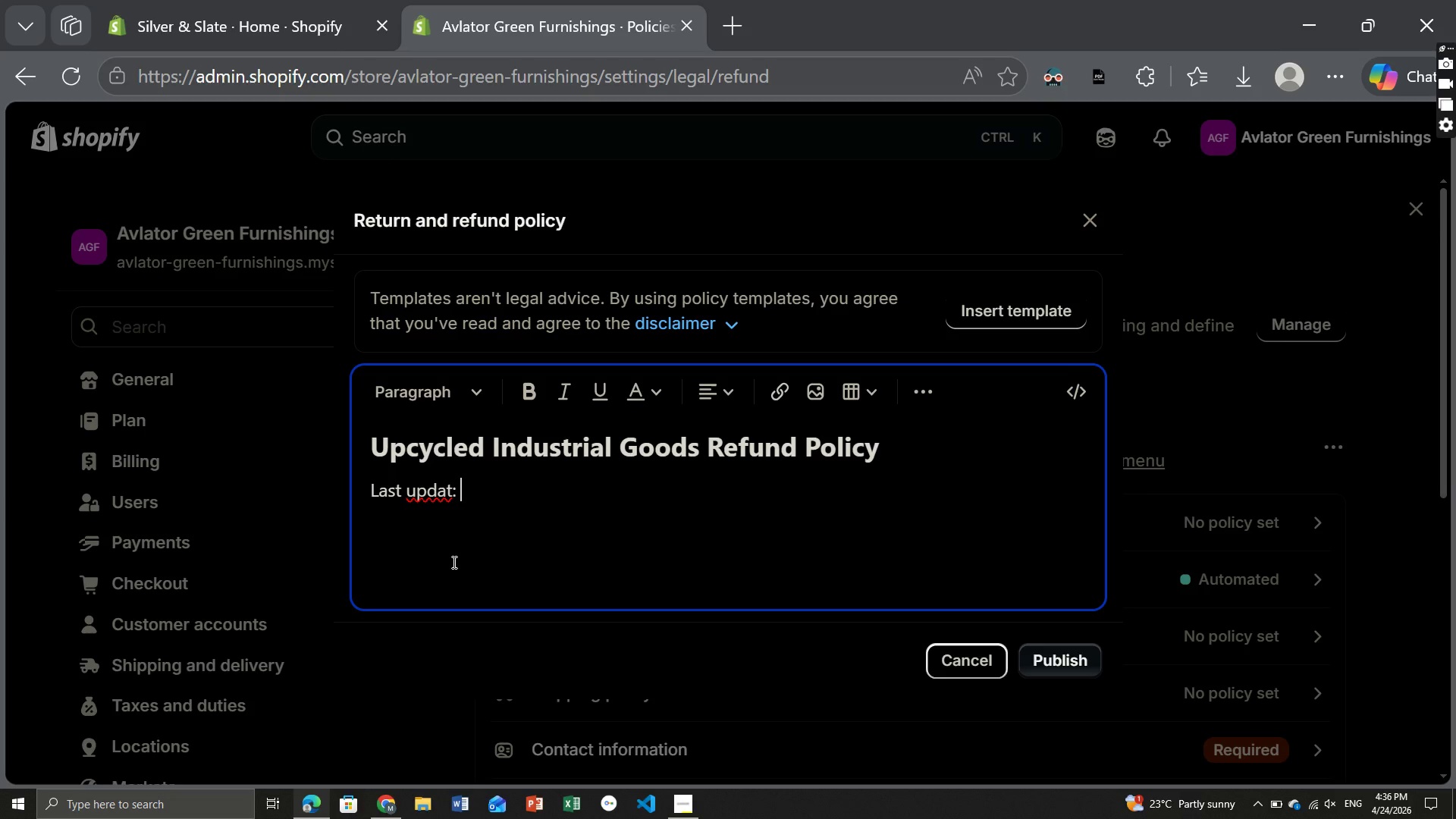 
key(ArrowLeft)
 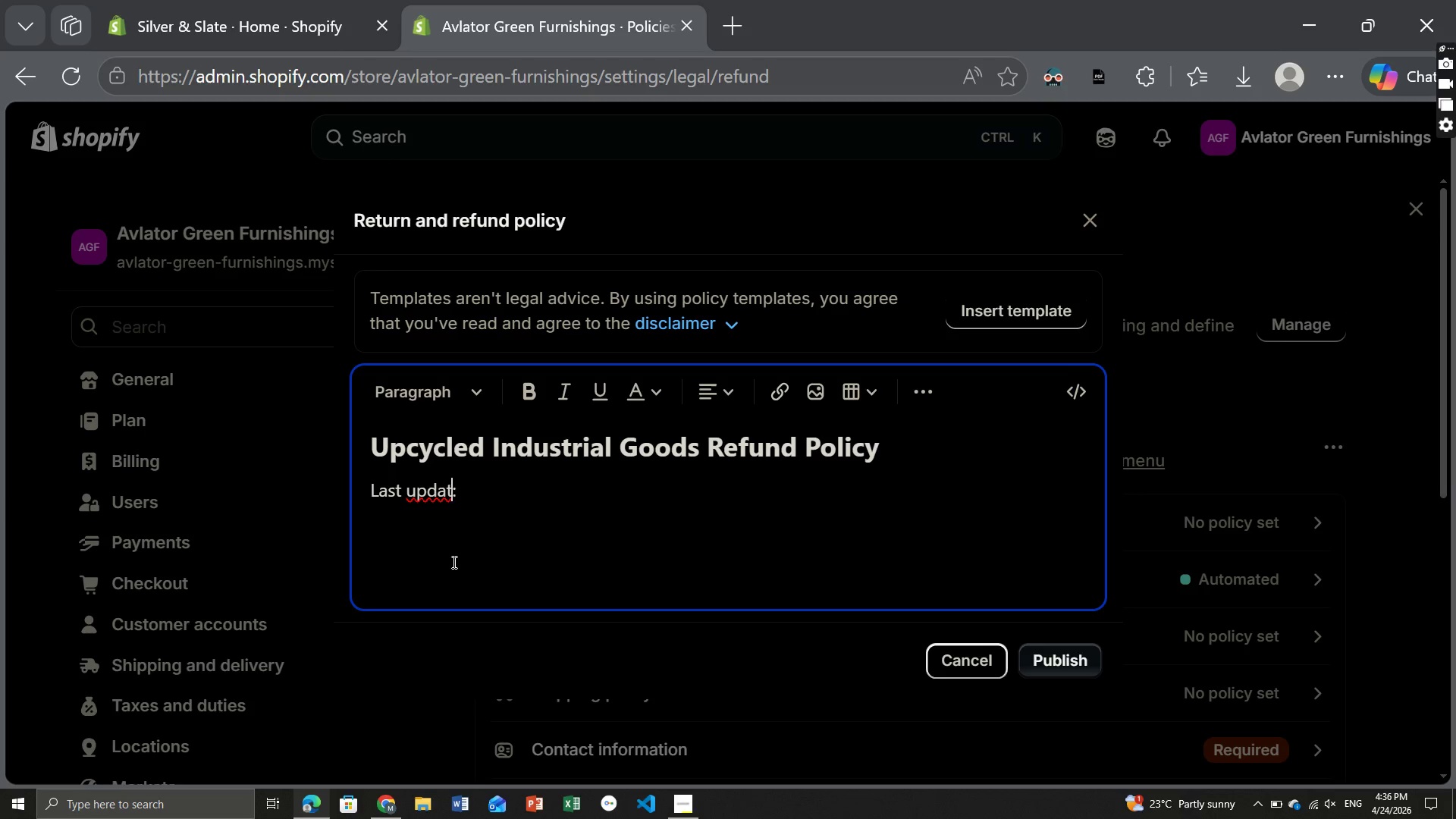 
key(ArrowLeft)
 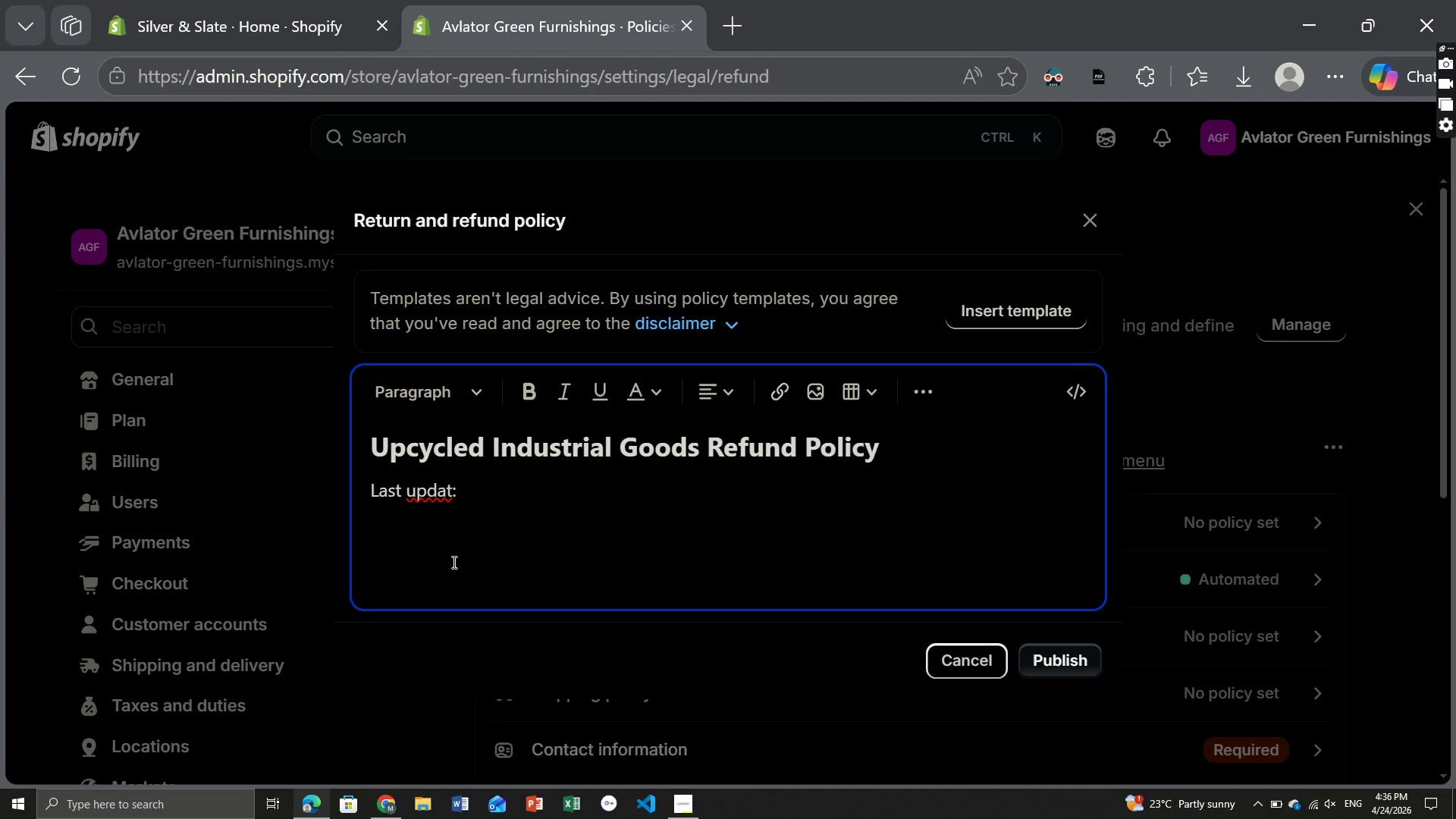 
key(E)
 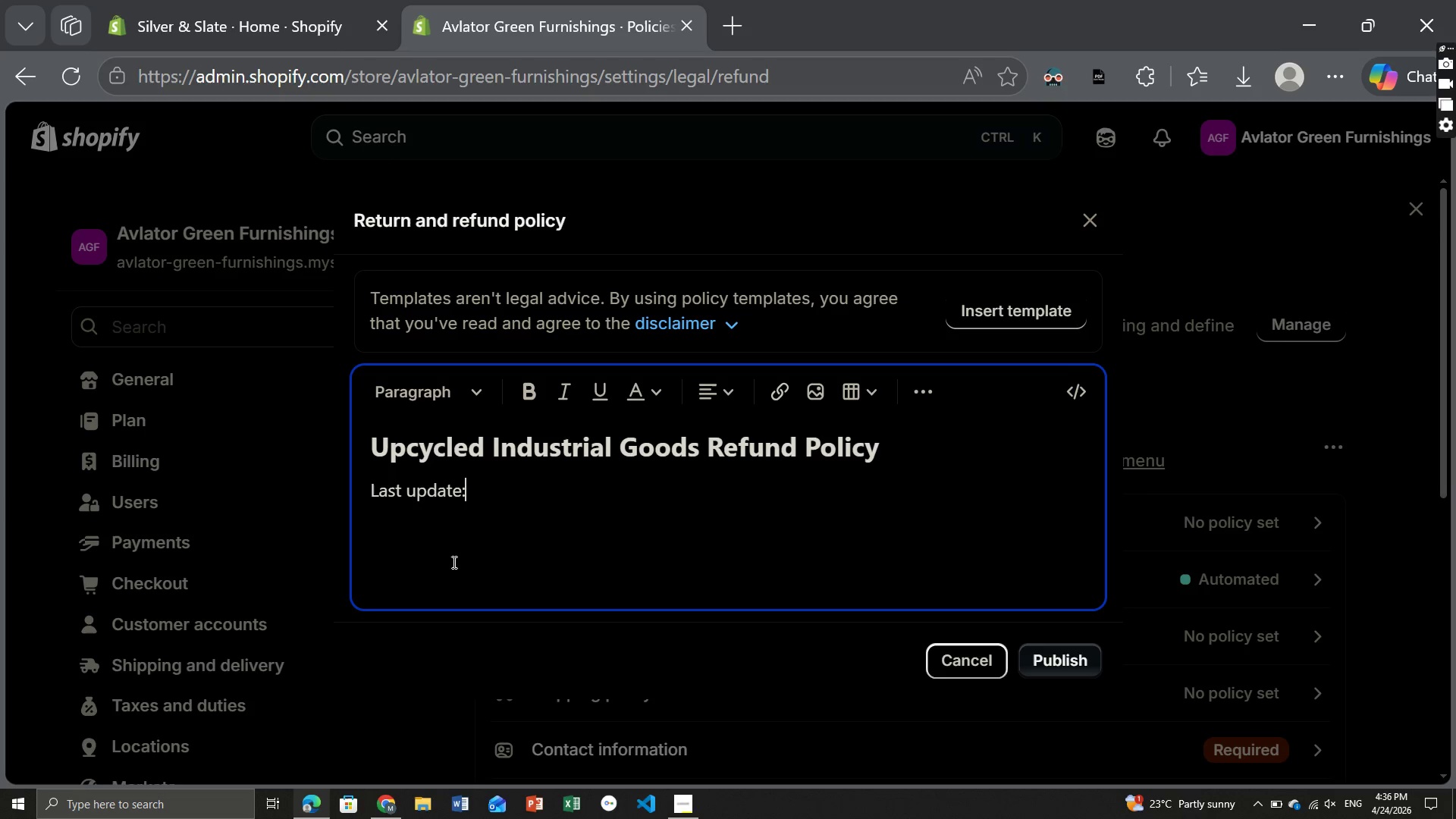 
key(ArrowRight)
 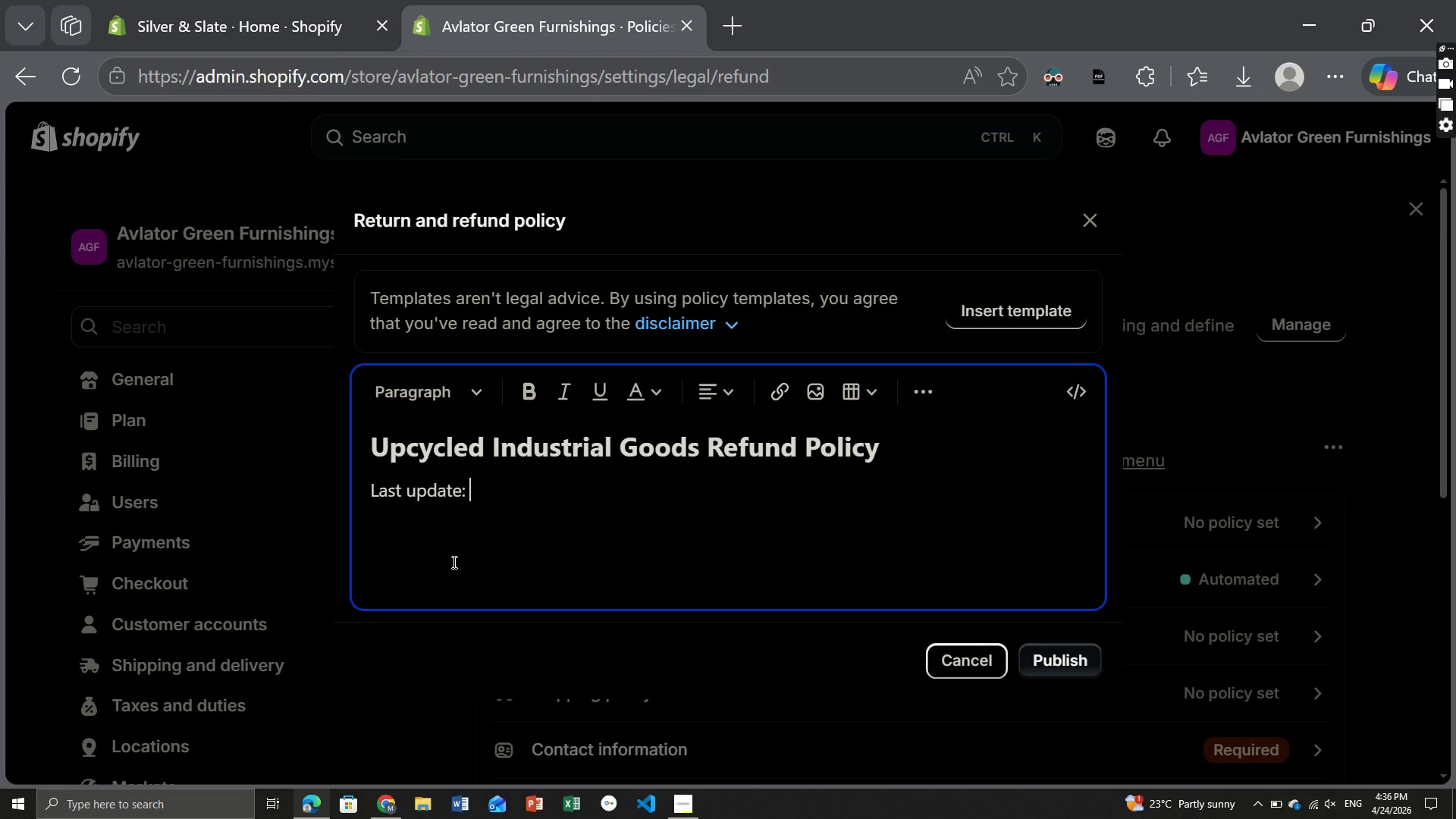 
type( Apr 24 2026)
 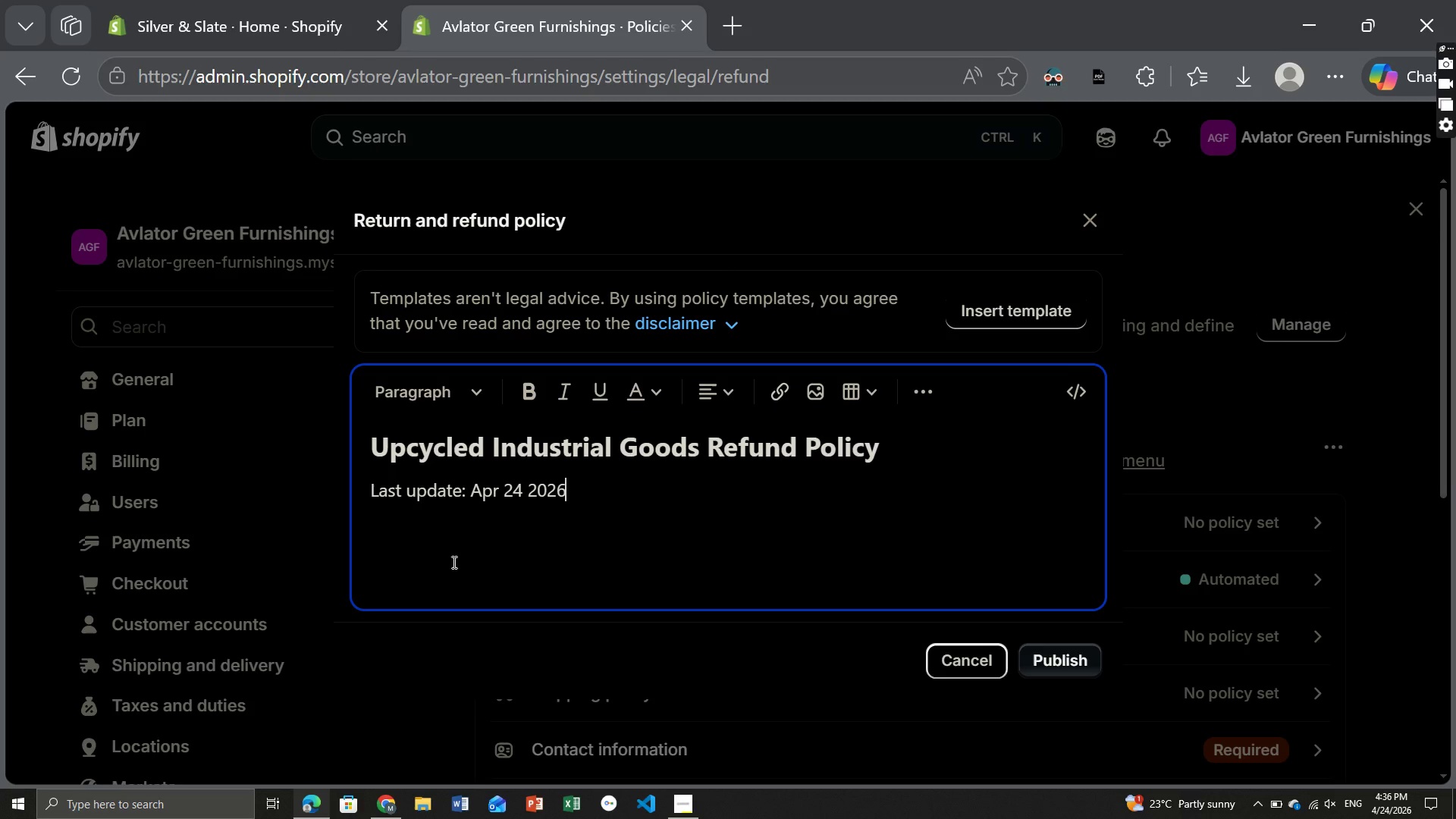 
key(Enter)
 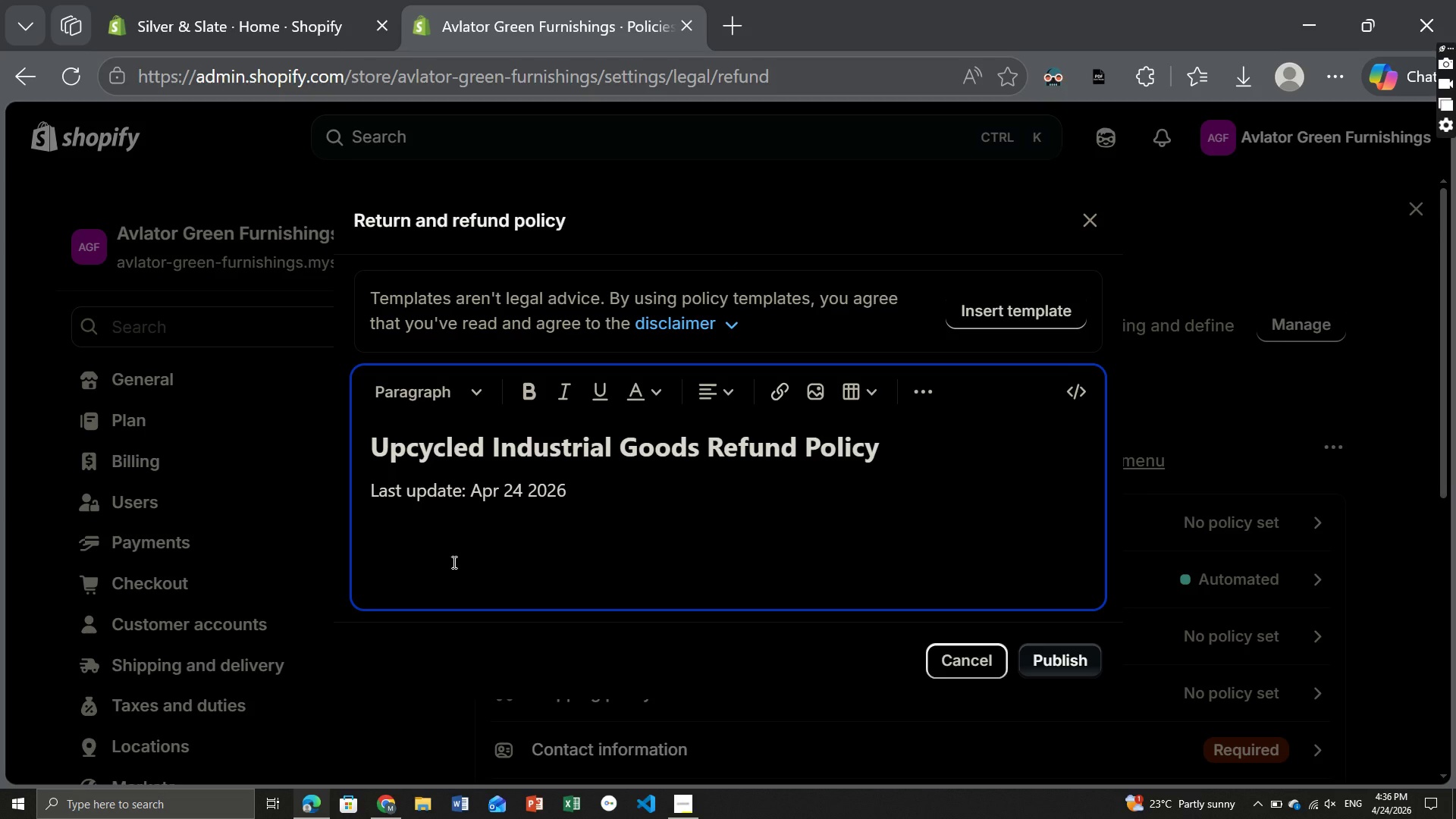 
type(Ariaton Green Furi)
key(Backspace)
type(nishing creates one-of-a-kind )
 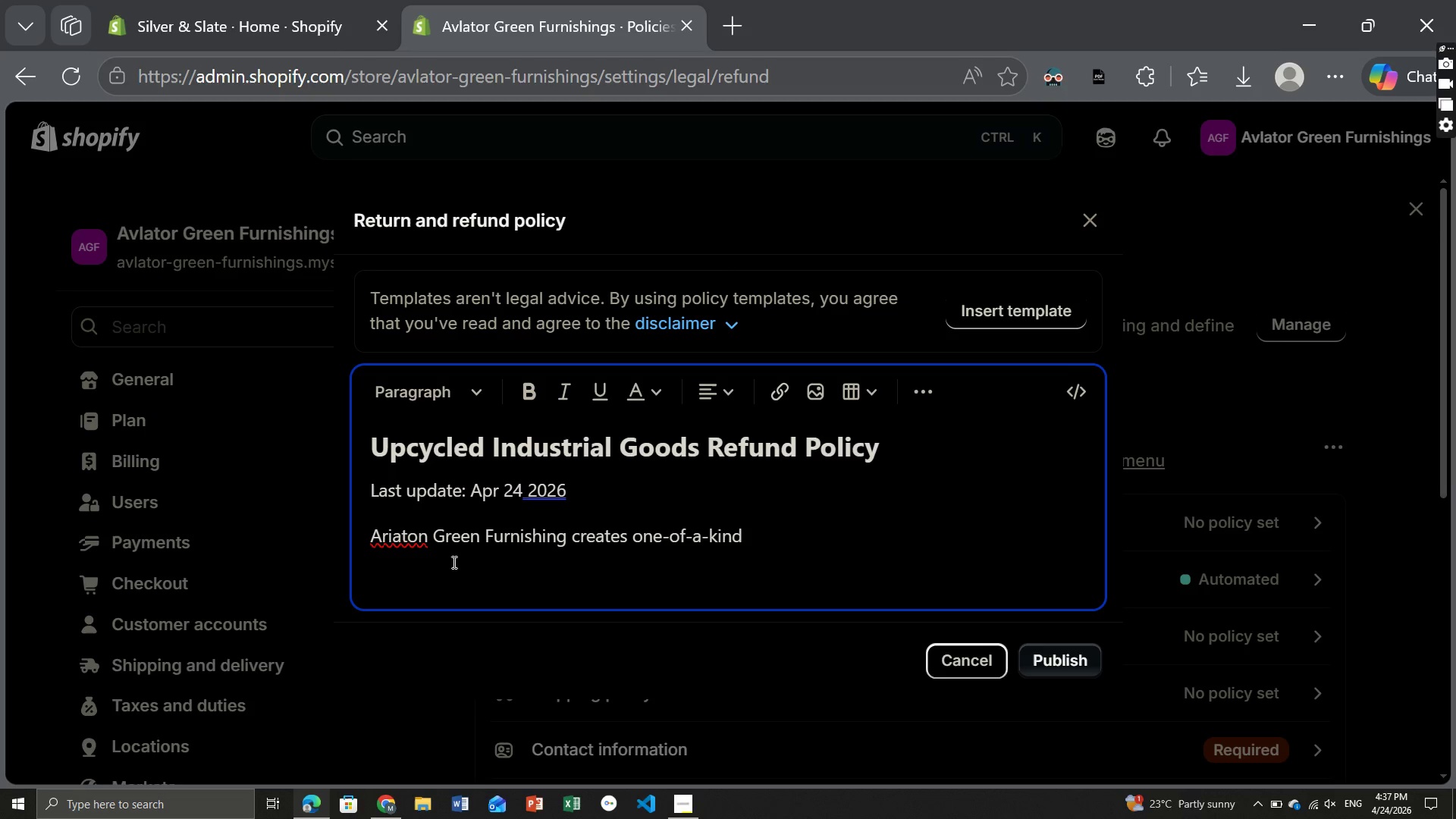 
type(pices from reclalmed)
 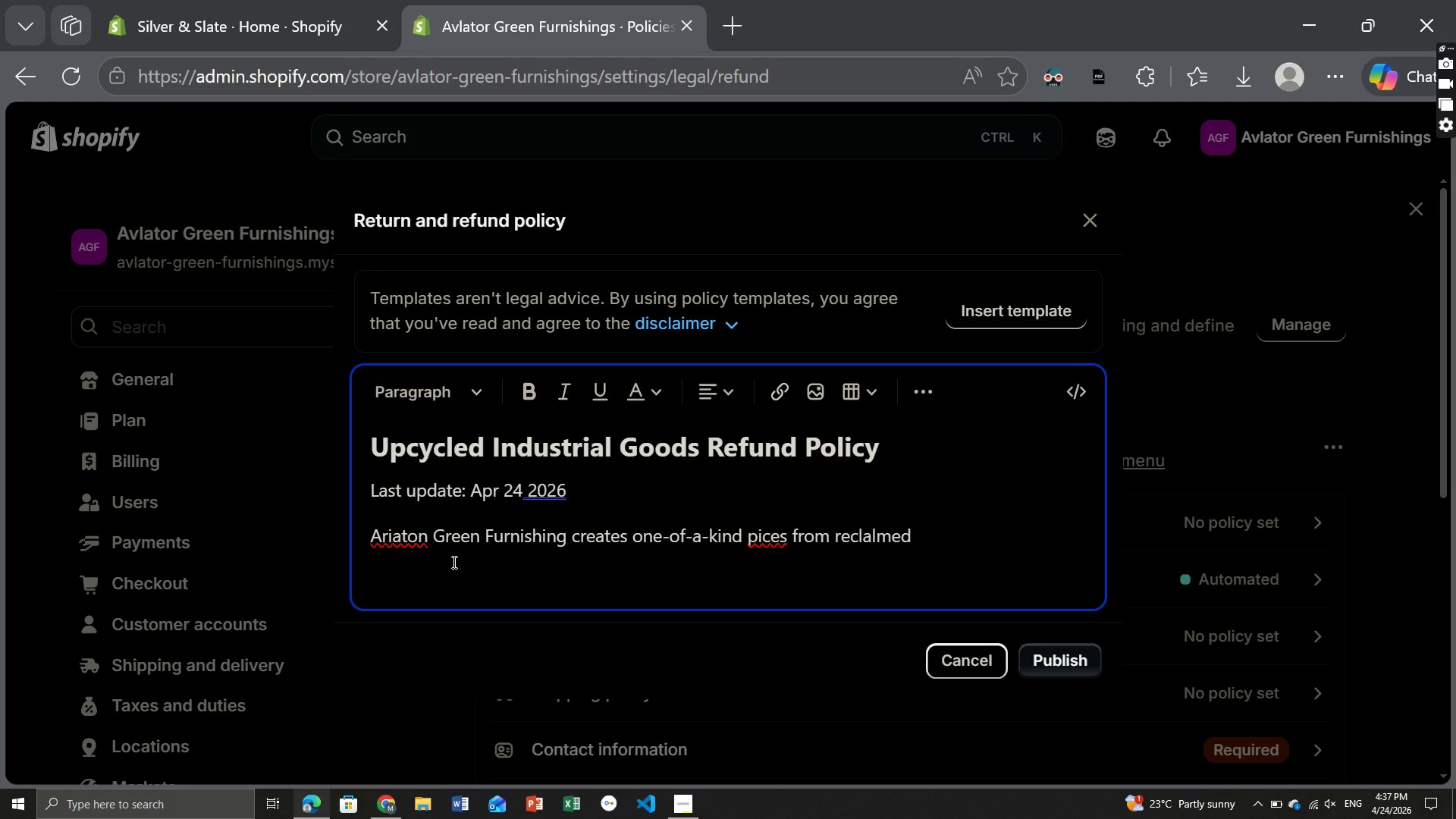 
type(aircraft materials. Due to the unique natura)
 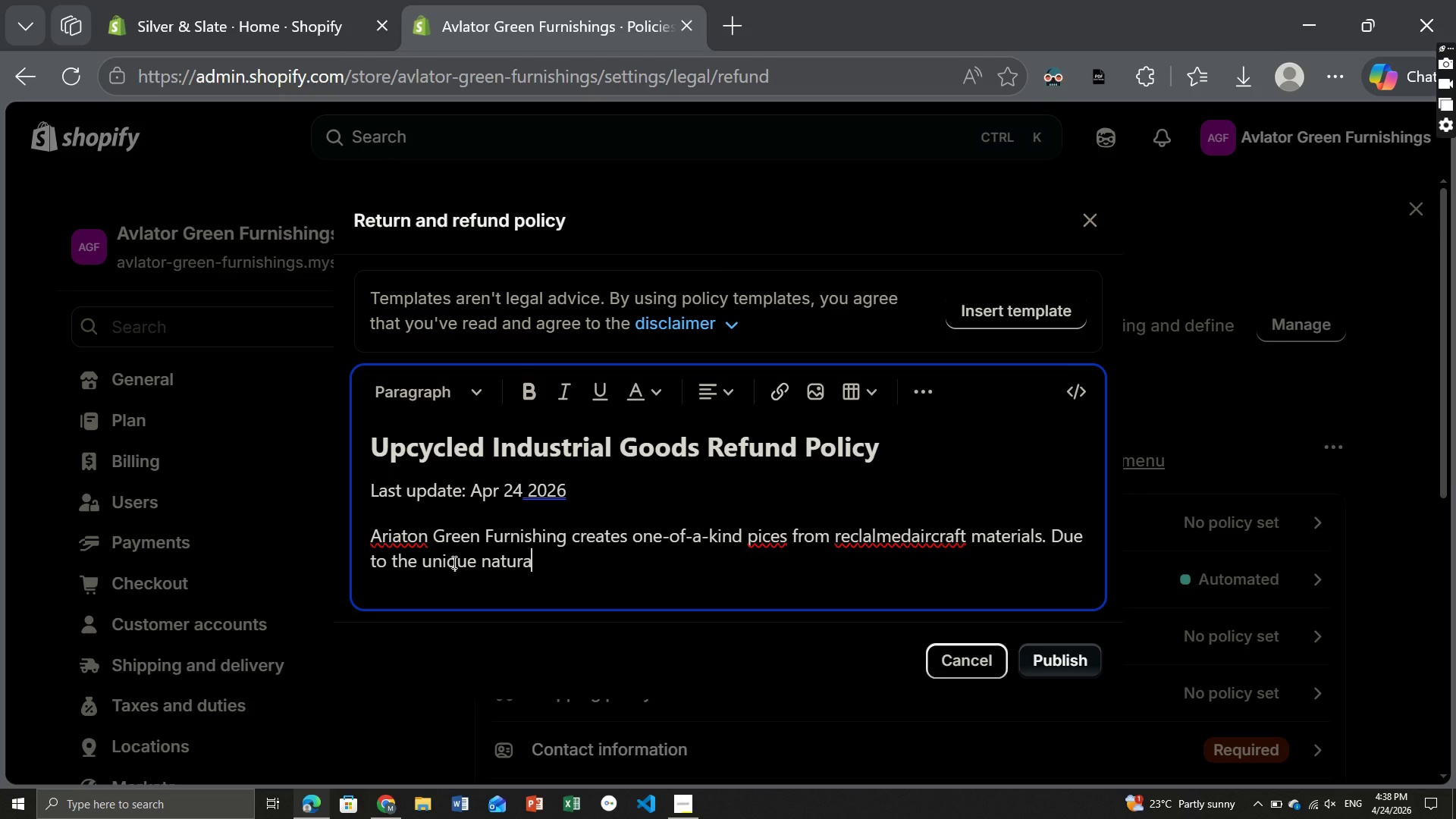 
key(Backspace)
type(e of each item. In)
key(Backspace)
key(Backspace)
key(Backspace)
key(Backspace)
type(, including natural vari)
 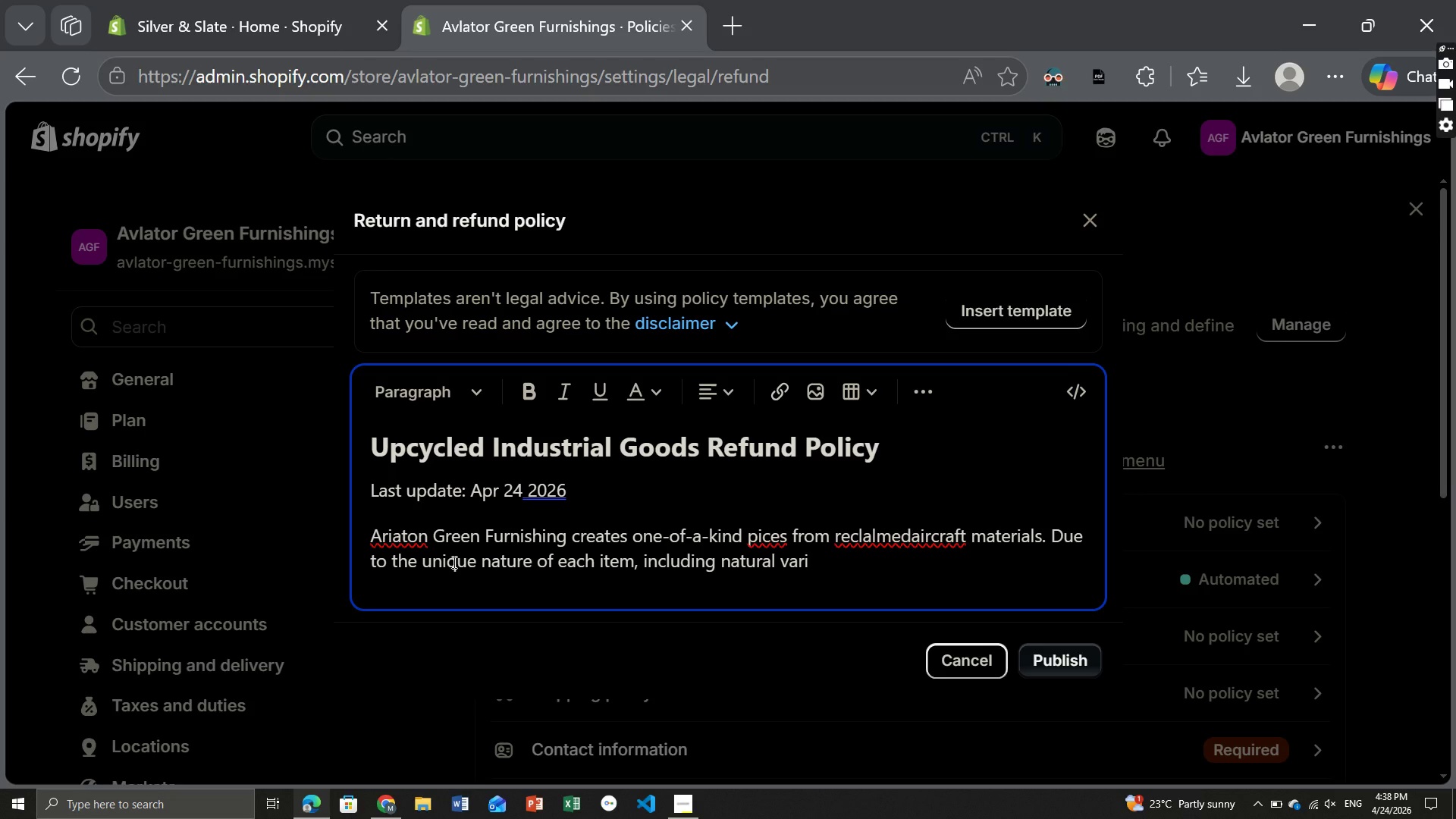 
type(ations in )
 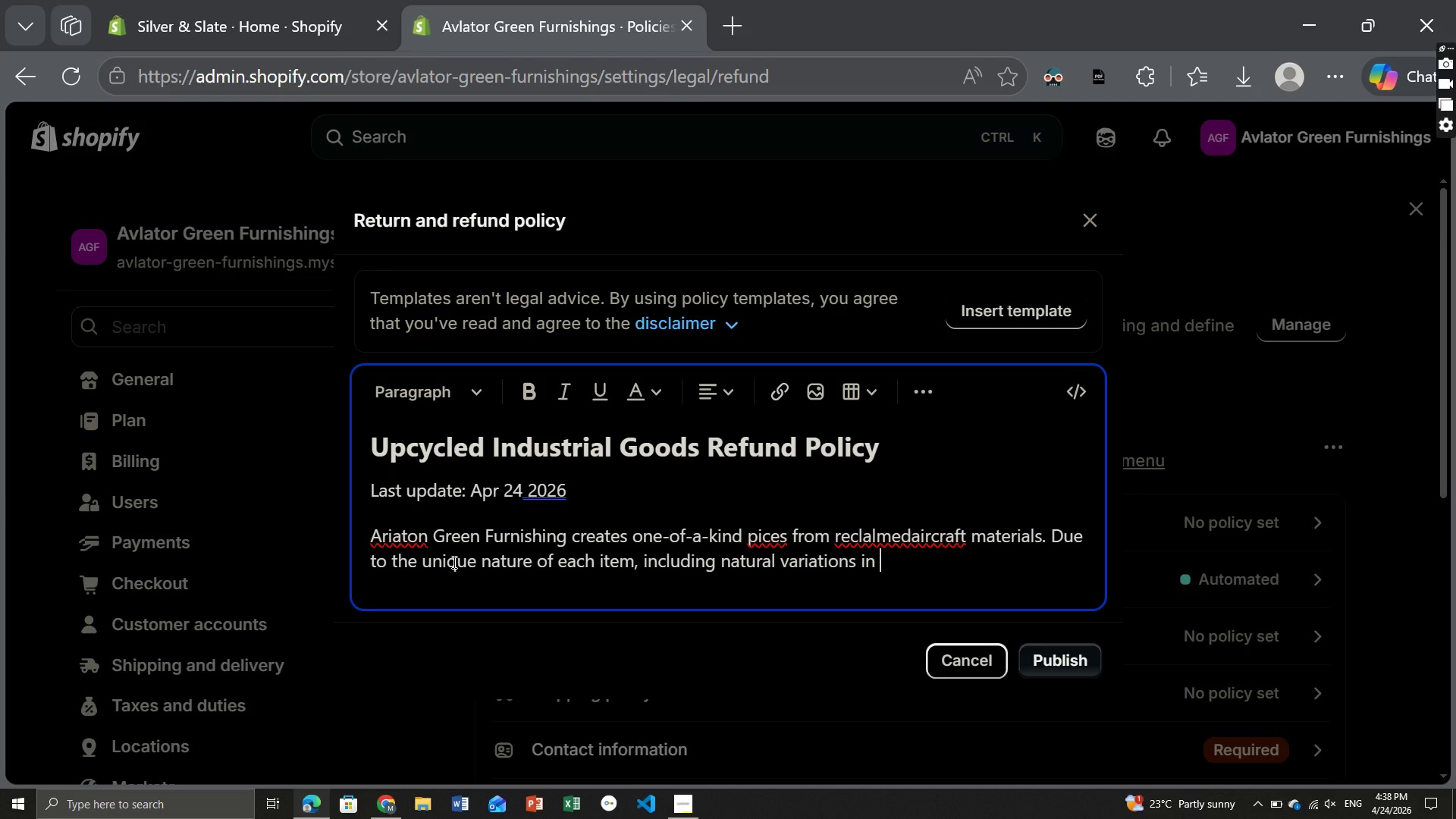 
type(pa)
key(Backspace)
type(tina, surface te)
 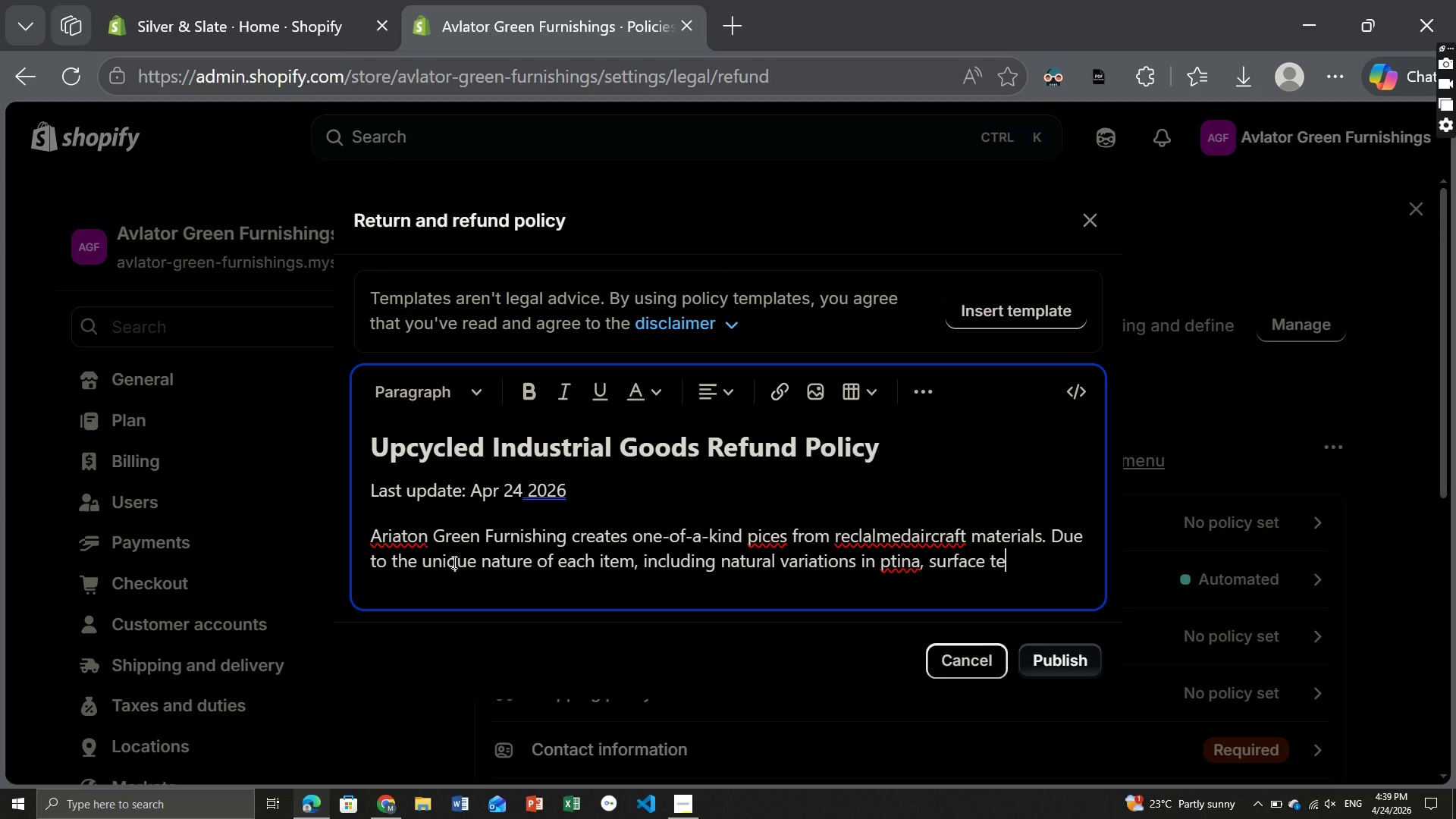 
type(xture, and historical)
 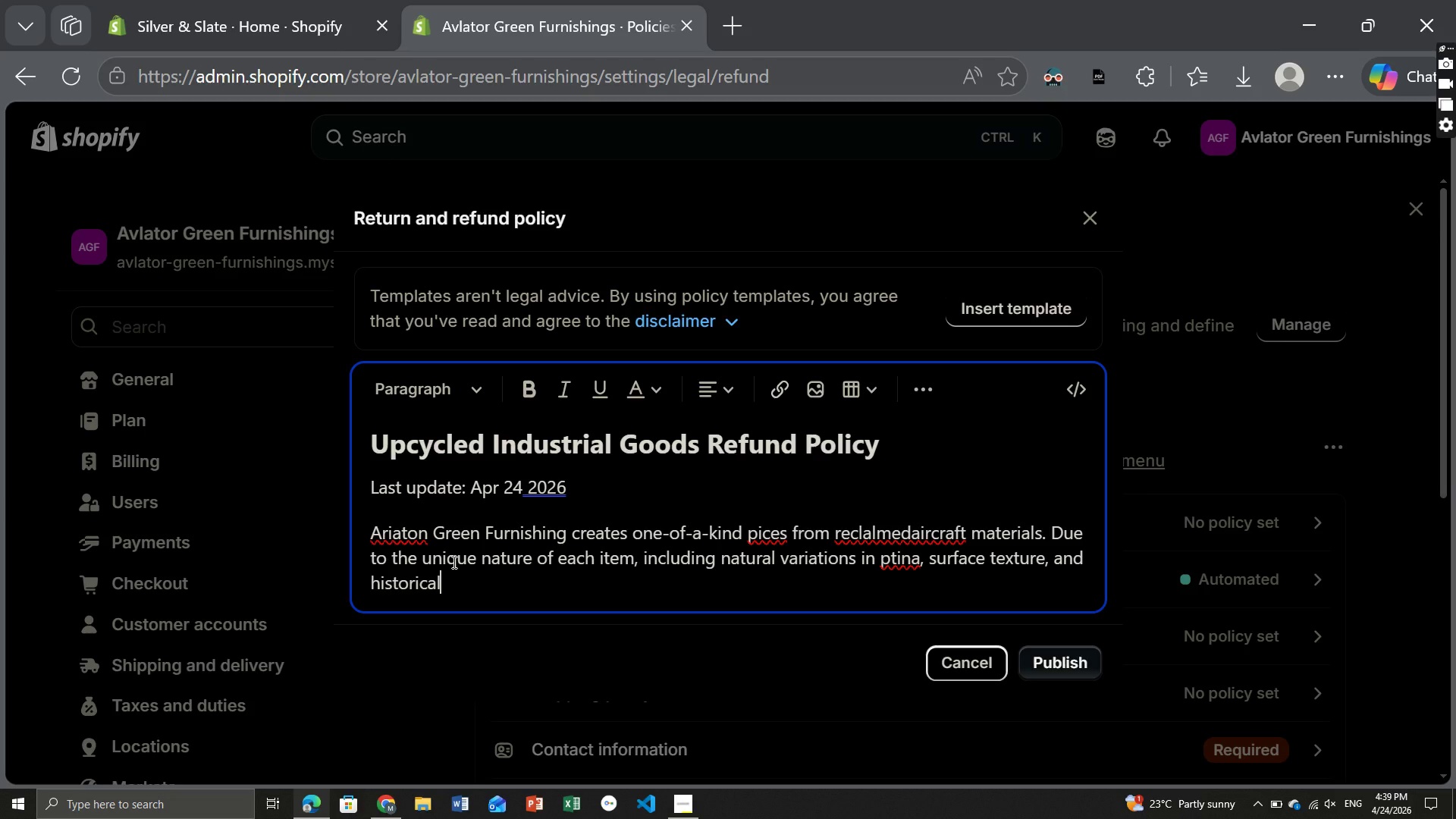 
wait(7.52)
 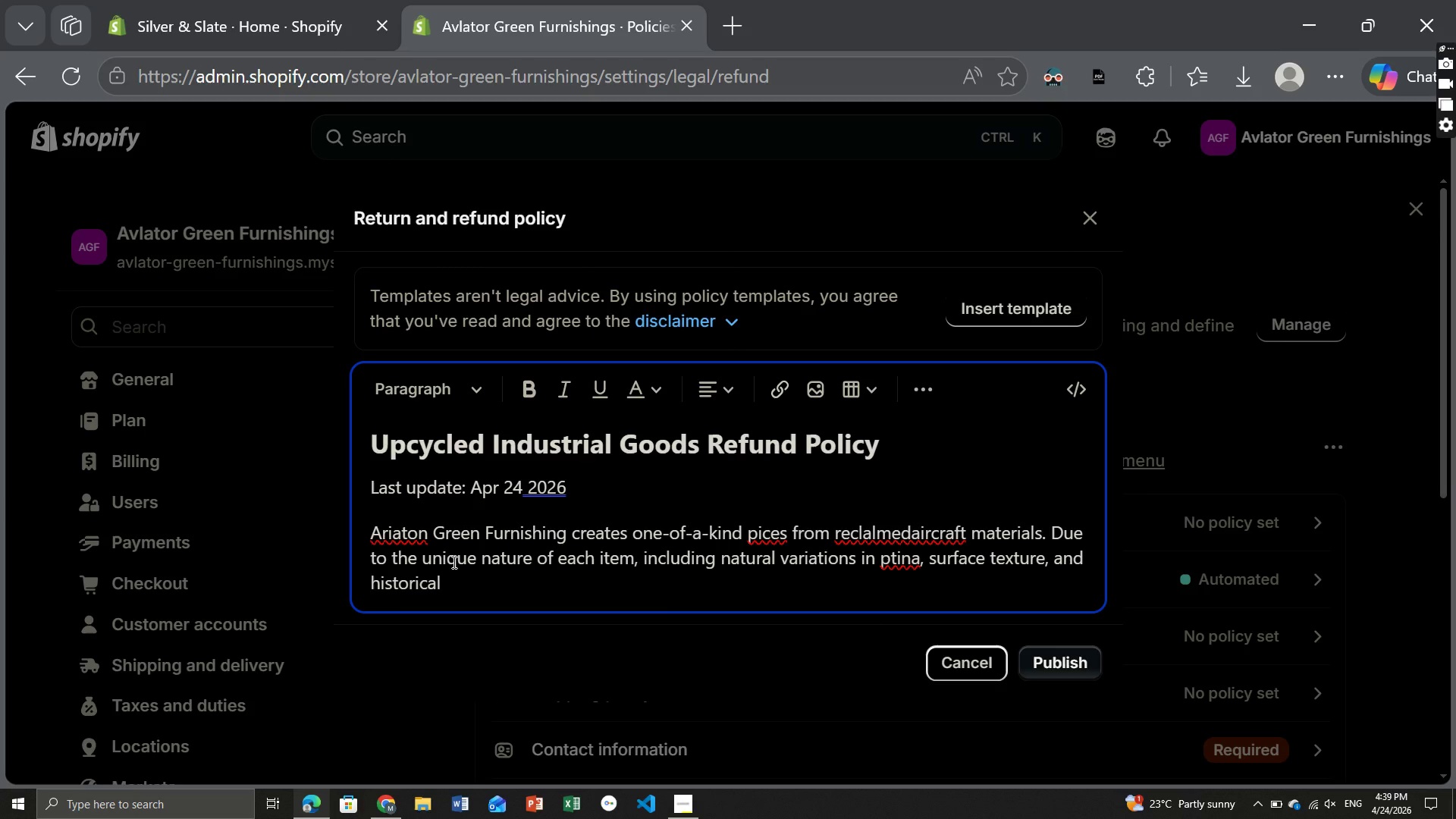 
type( marck)
key(Backspace)
key(Backspace)
type(kings, refunds are issuded only under specific conditions described below.)
 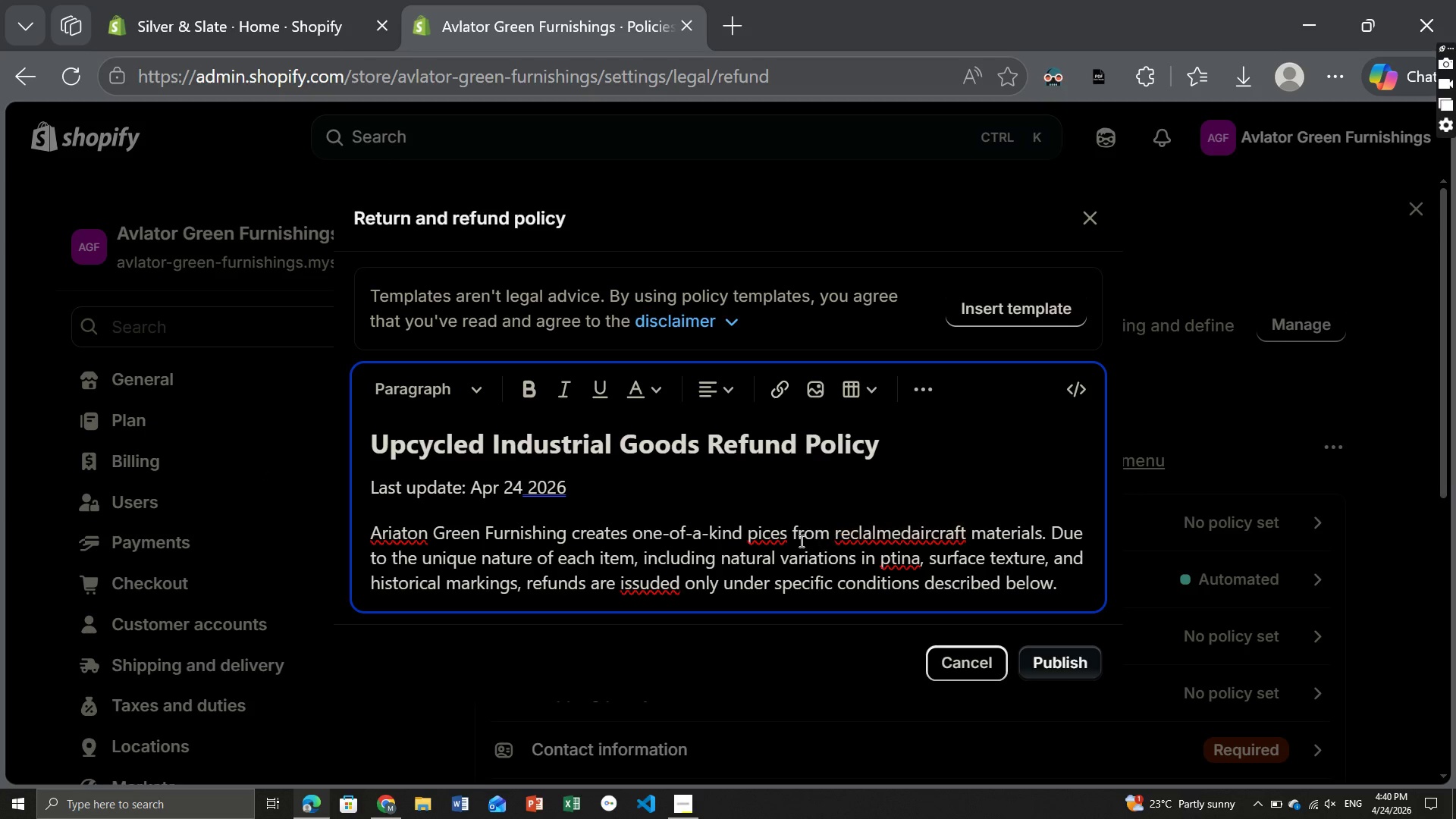 
left_click([773, 532])
 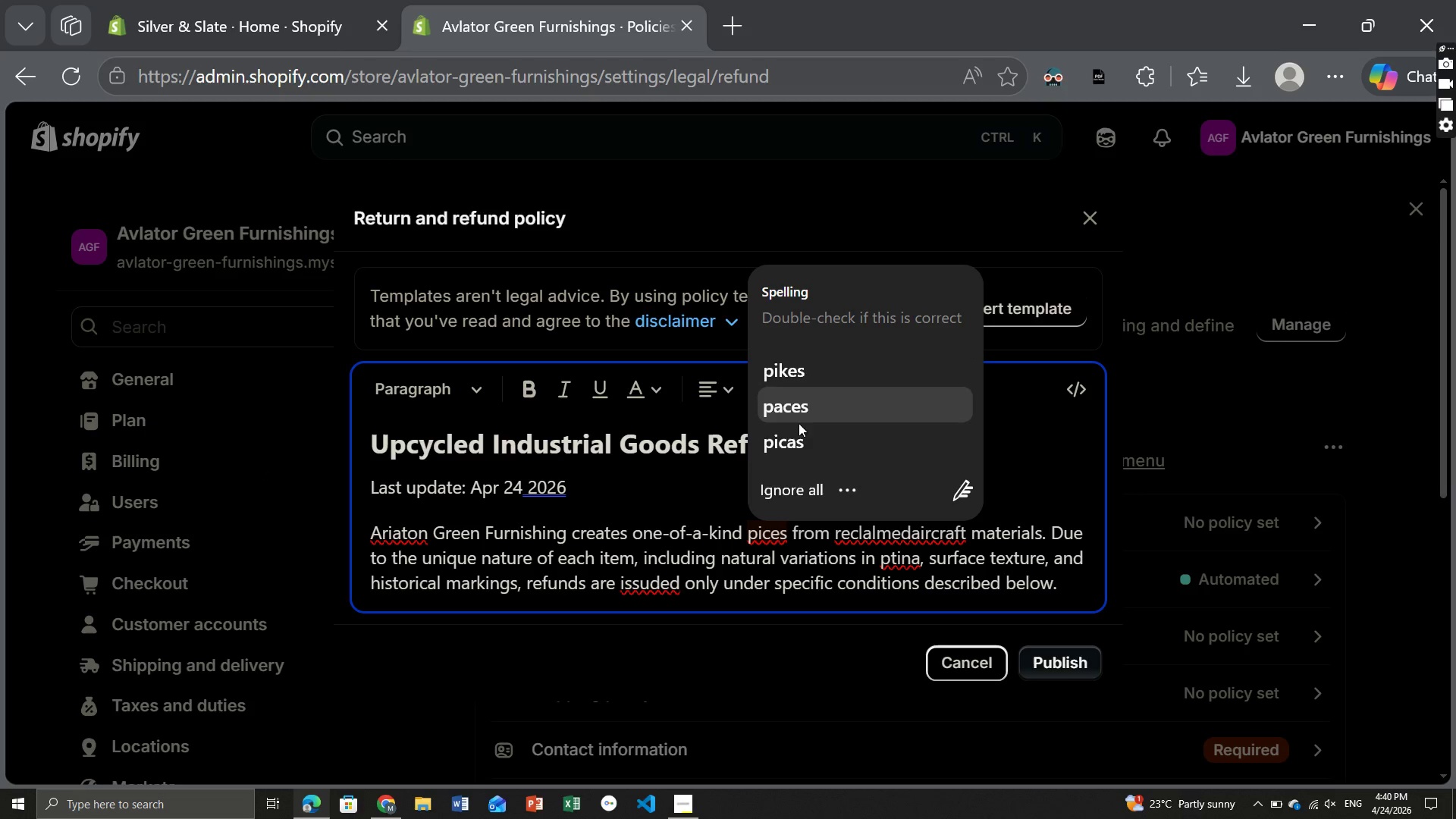 
left_click([720, 556])
 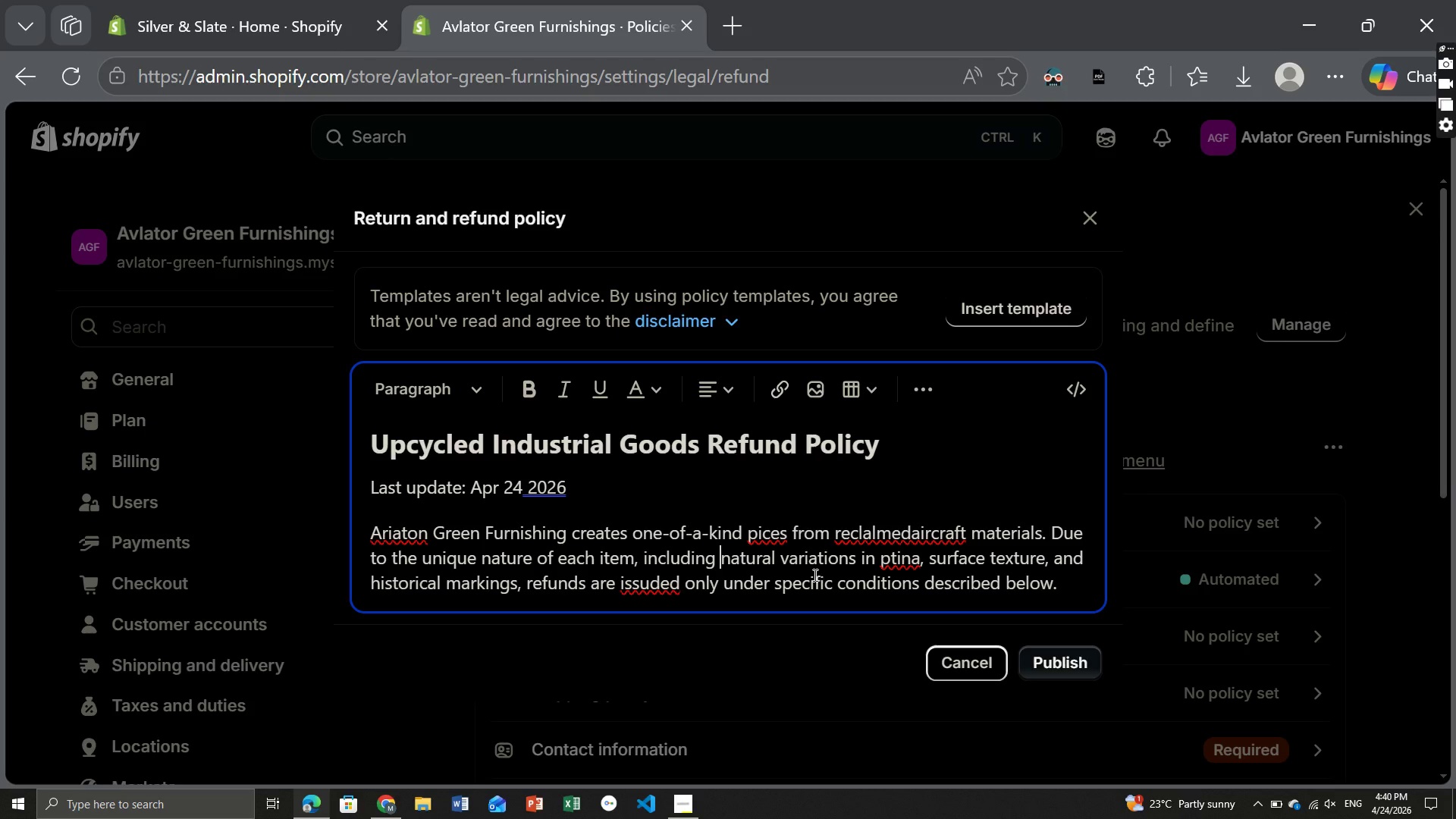 
wait(5.81)
 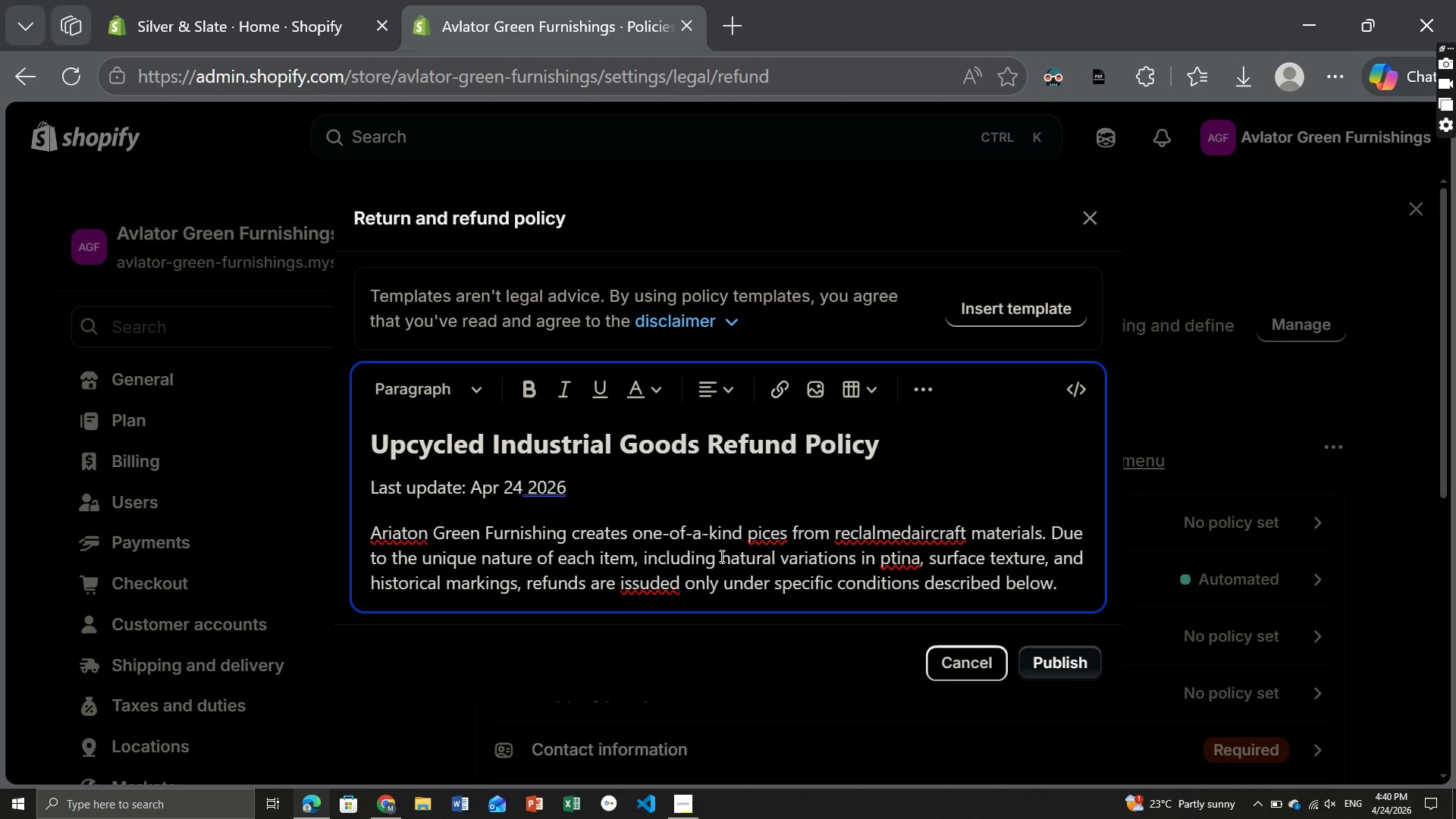 
left_click([764, 533])
 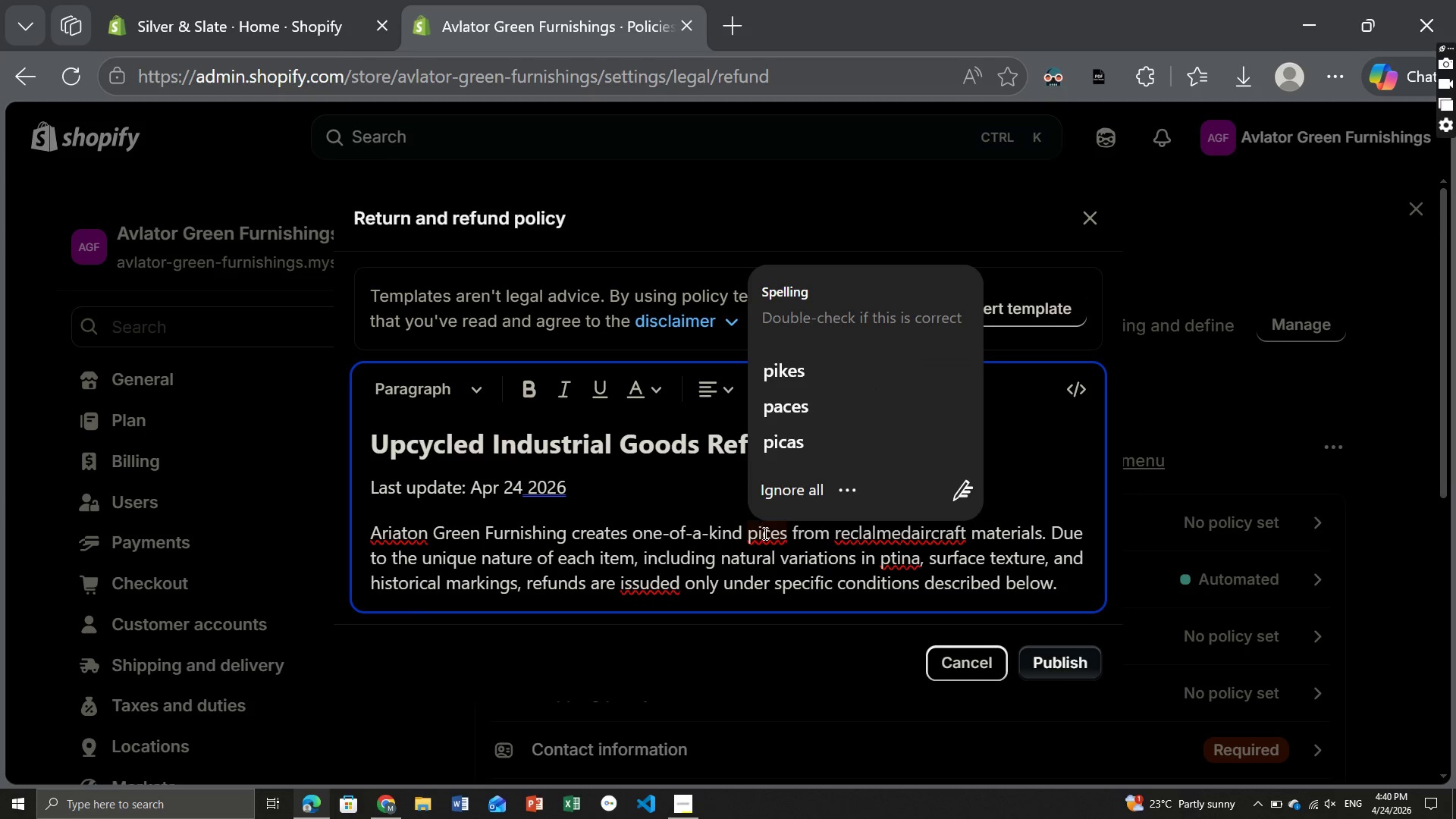 
key(E)
 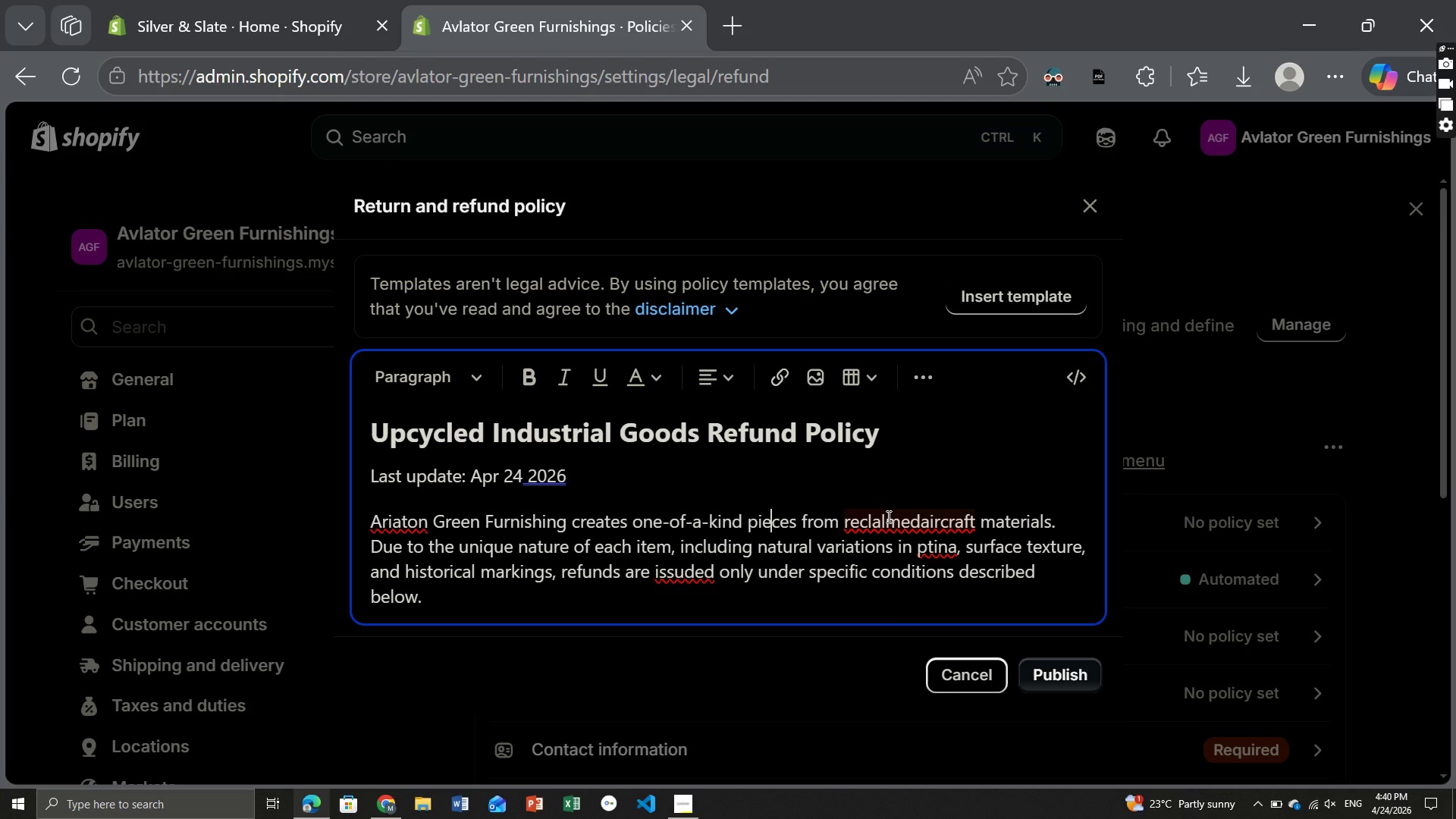 
wait(20.0)
 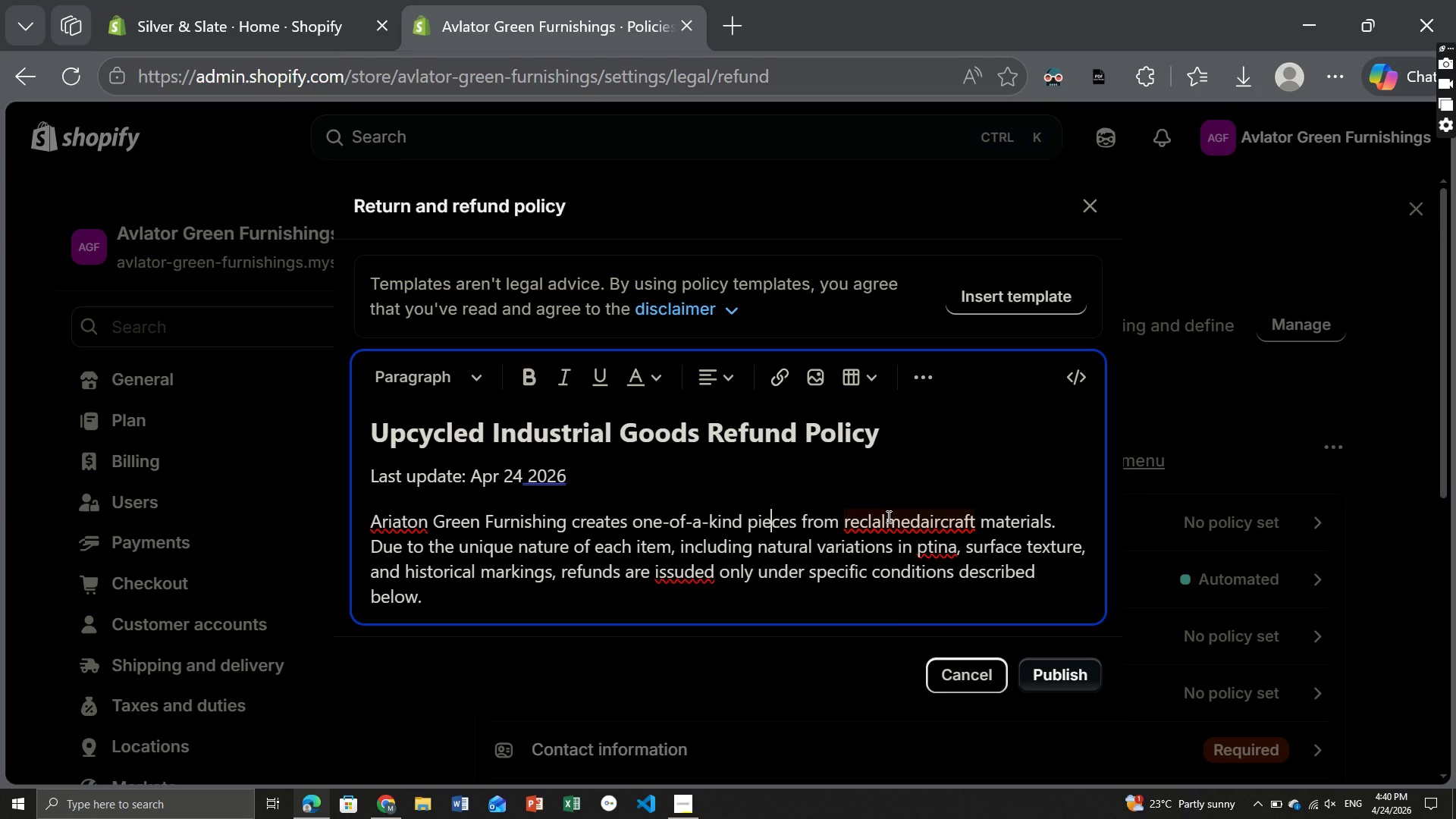 
left_click([920, 525])
 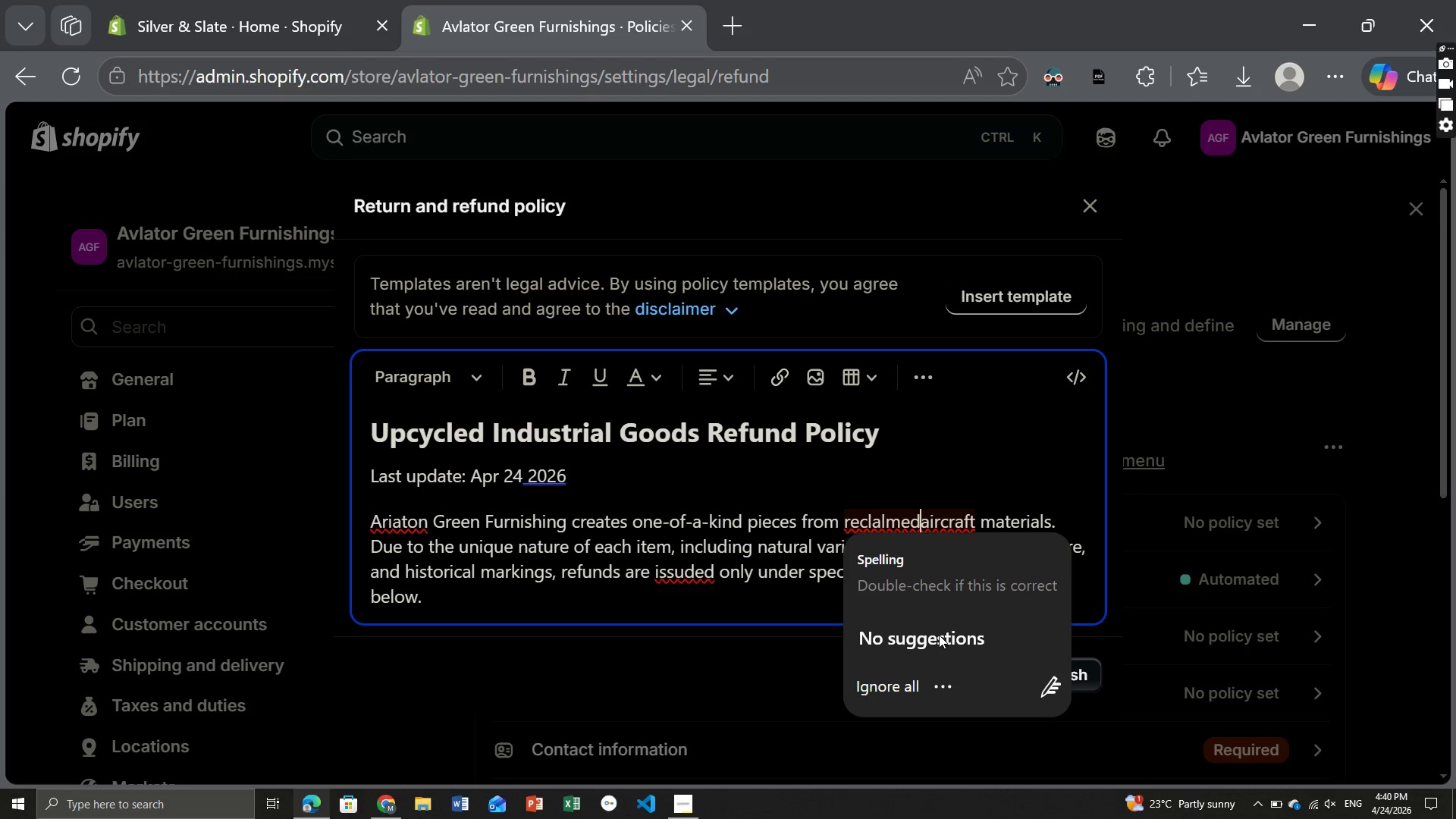 
wait(14.56)
 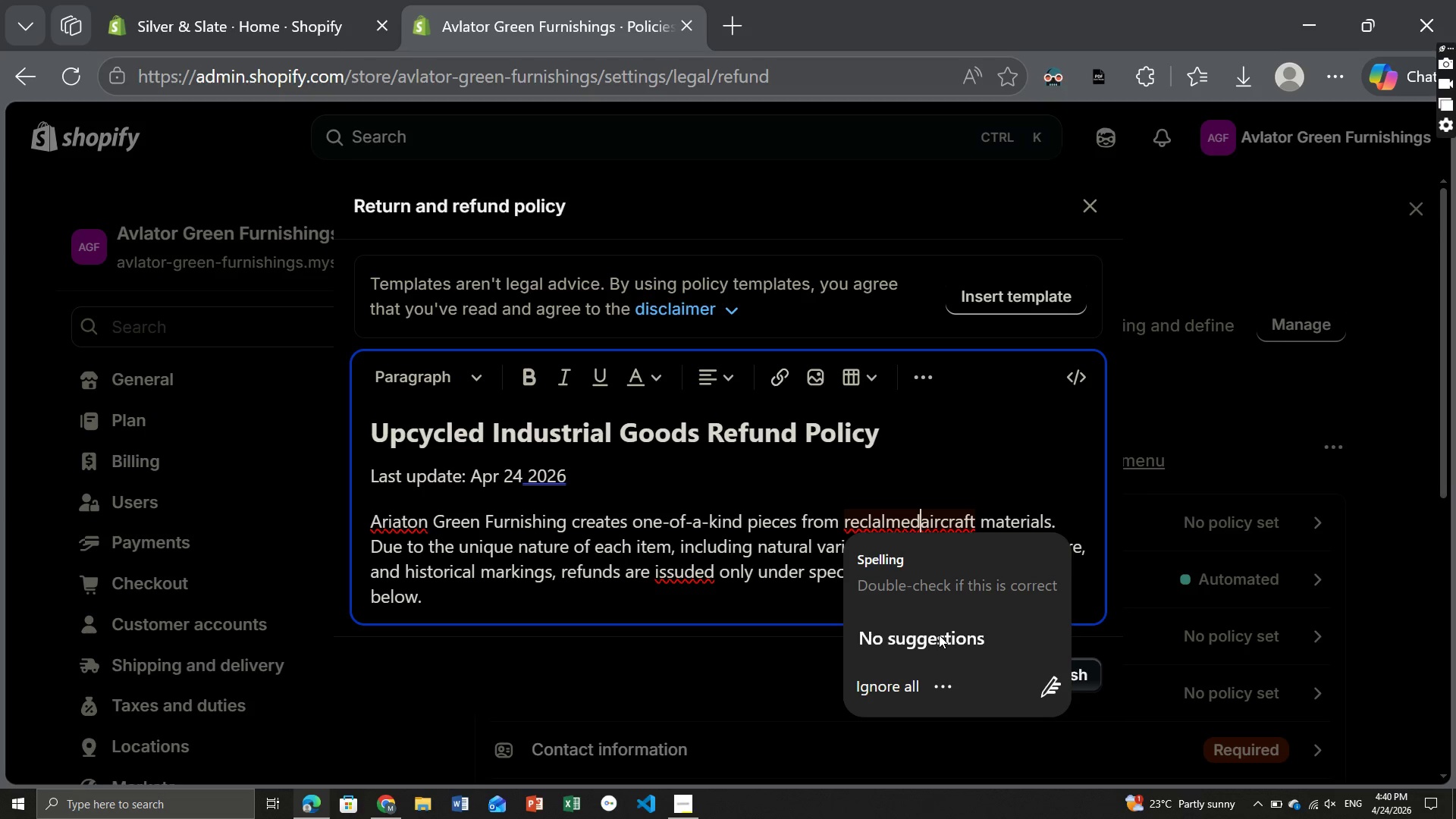 
left_click([905, 491])
 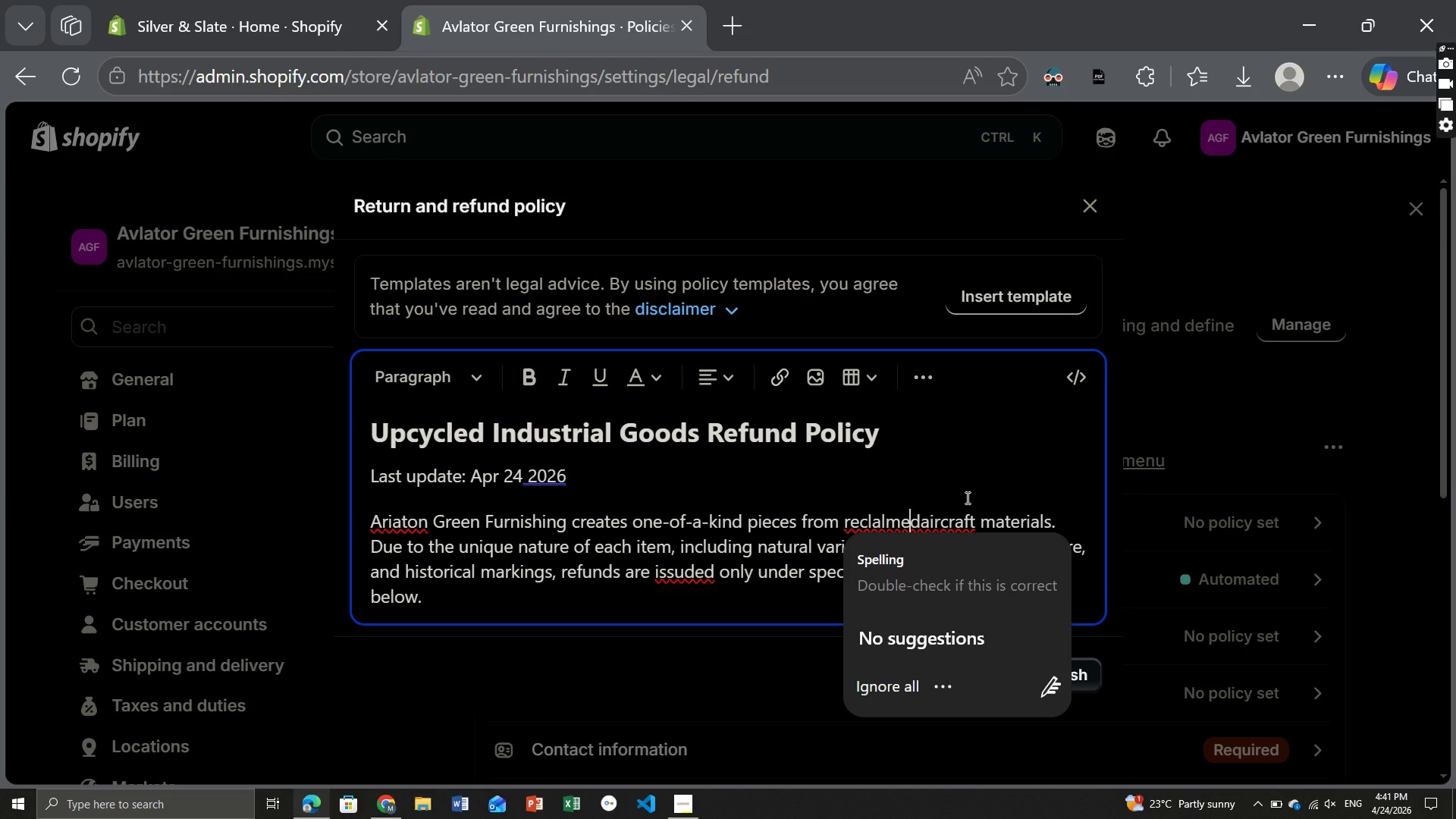 
wait(13.55)
 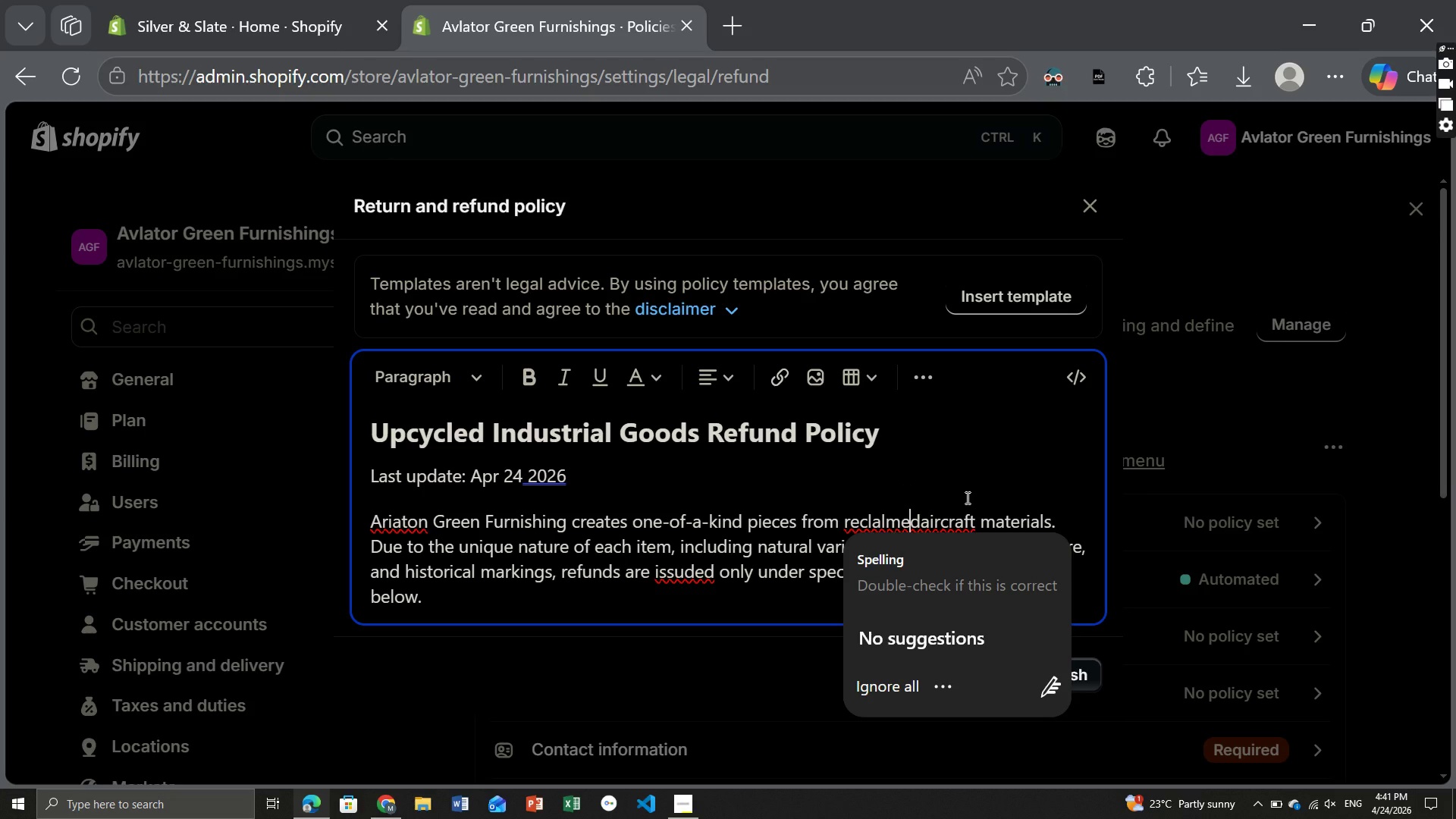 
key(ArrowRight)
 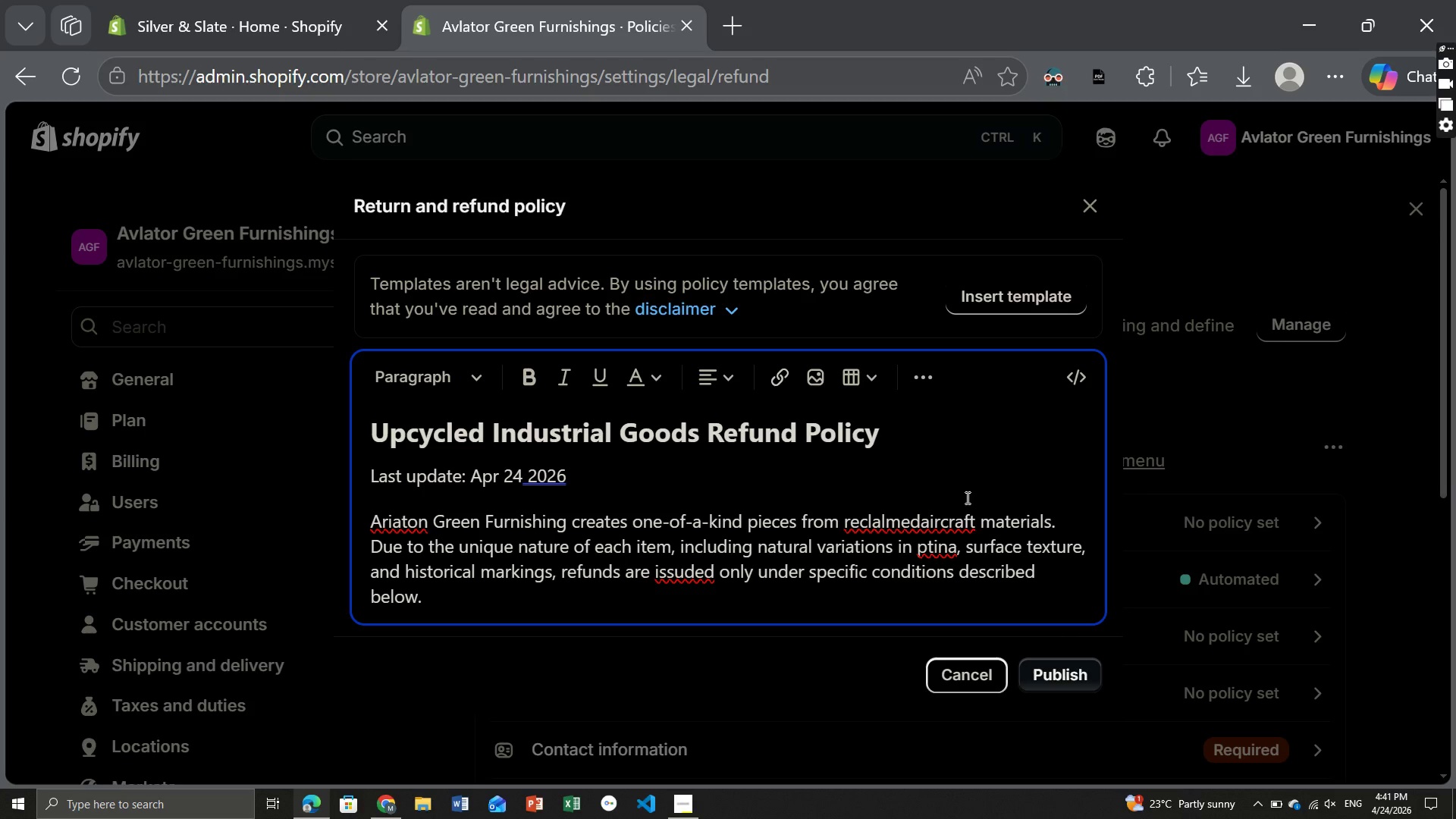 
key(Space)
 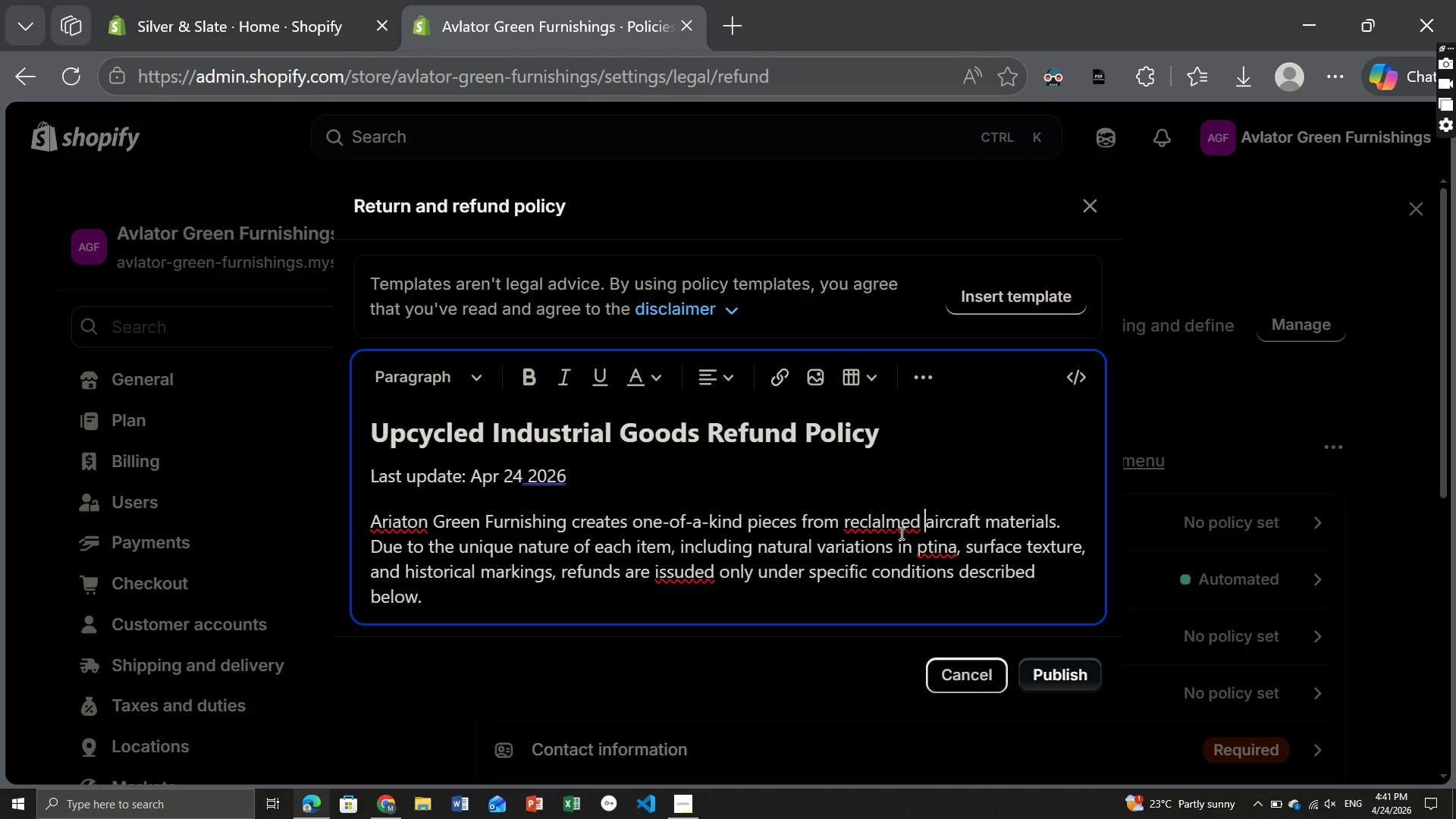 
left_click([895, 527])
 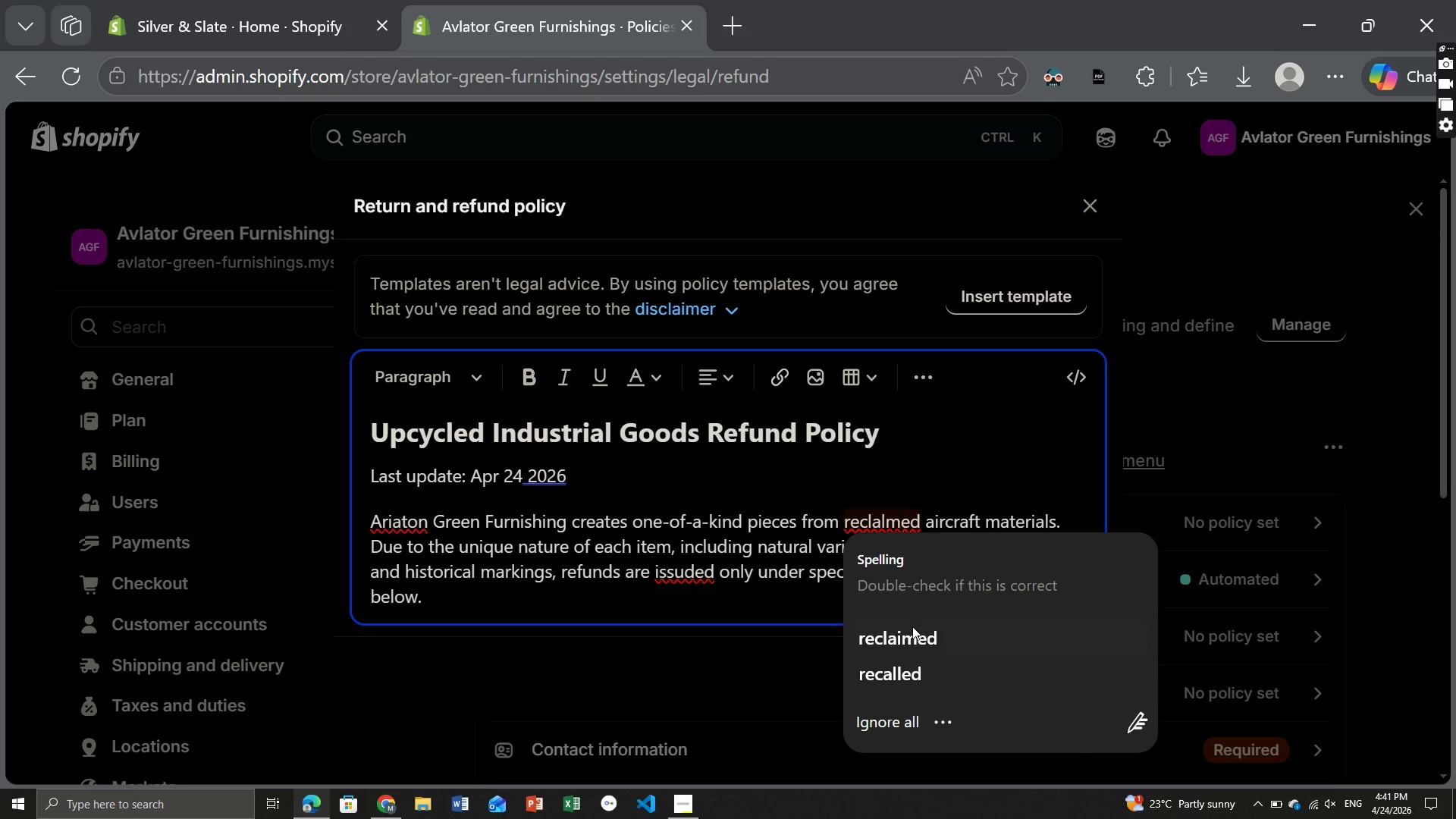 
left_click([912, 629])
 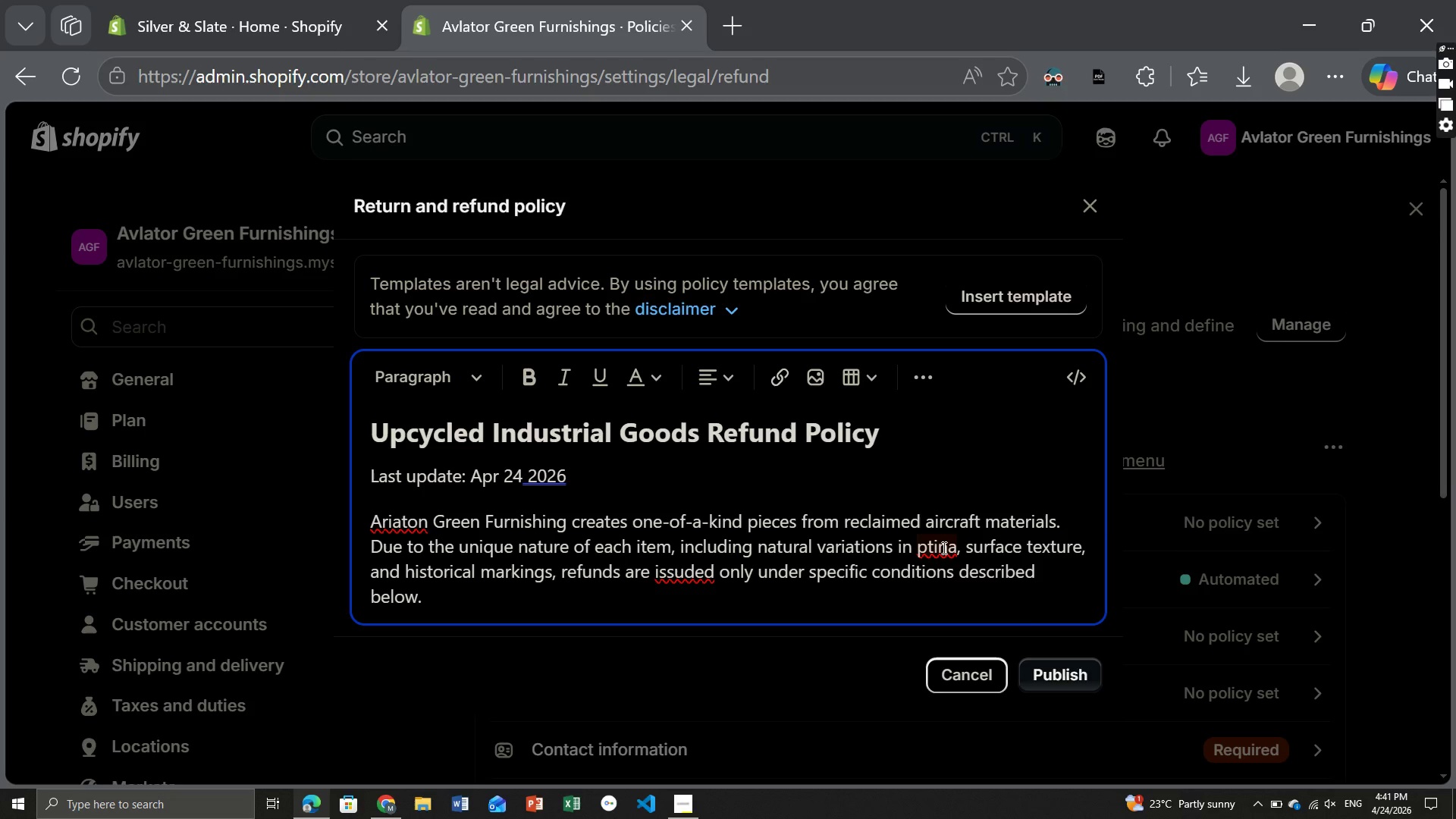 
left_click([943, 549])
 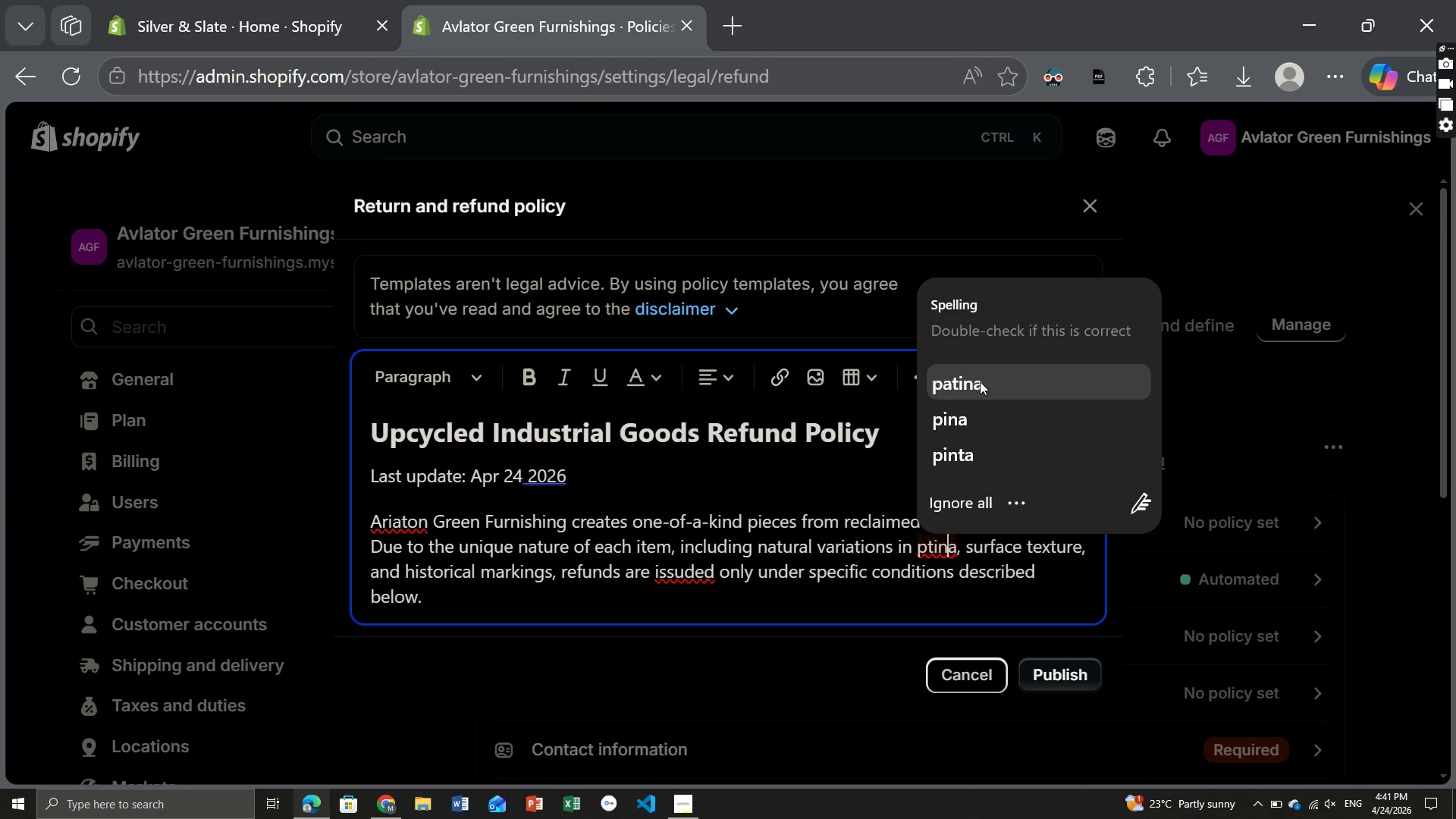 
wait(7.38)
 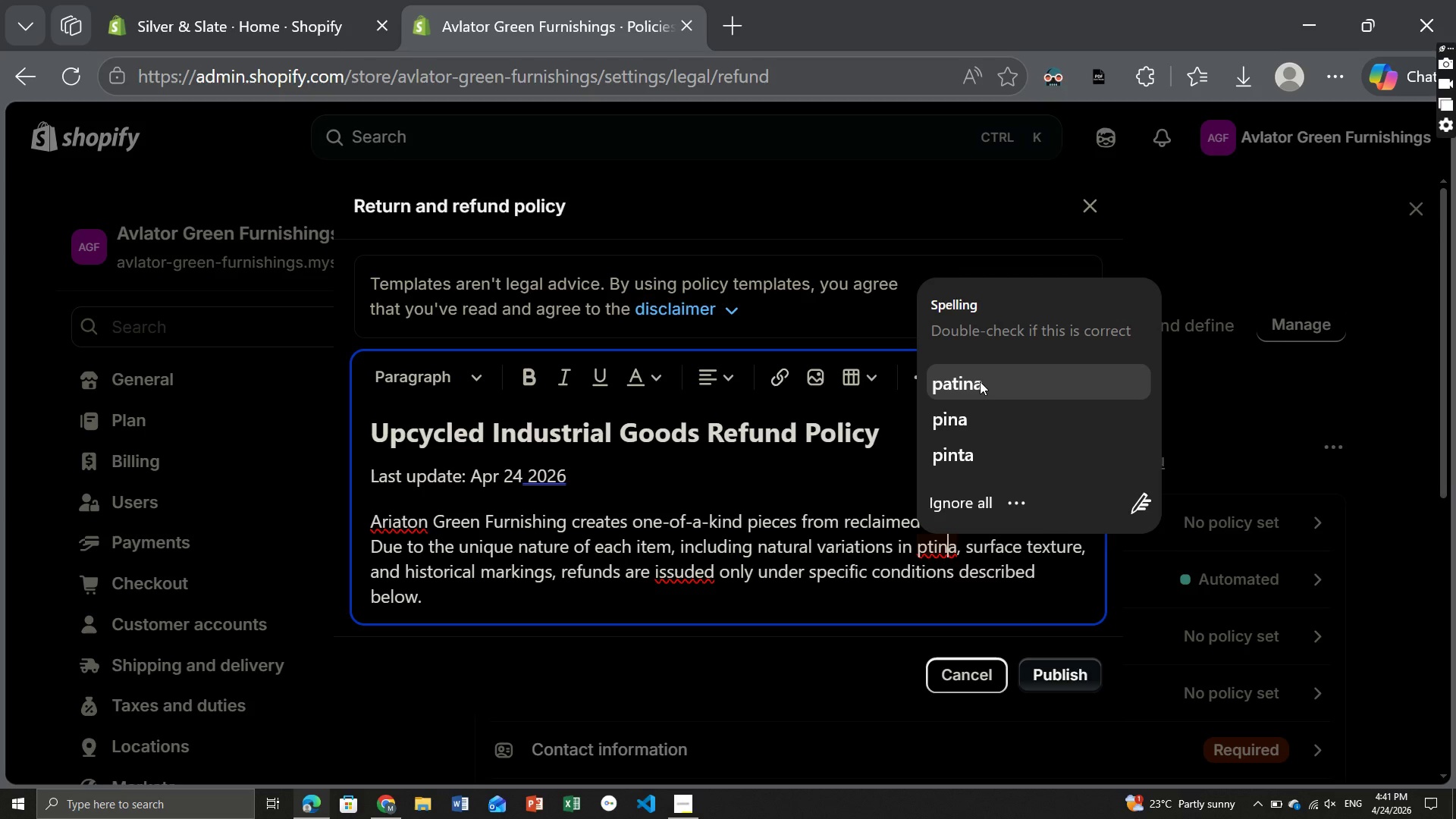 
left_click([980, 381])
 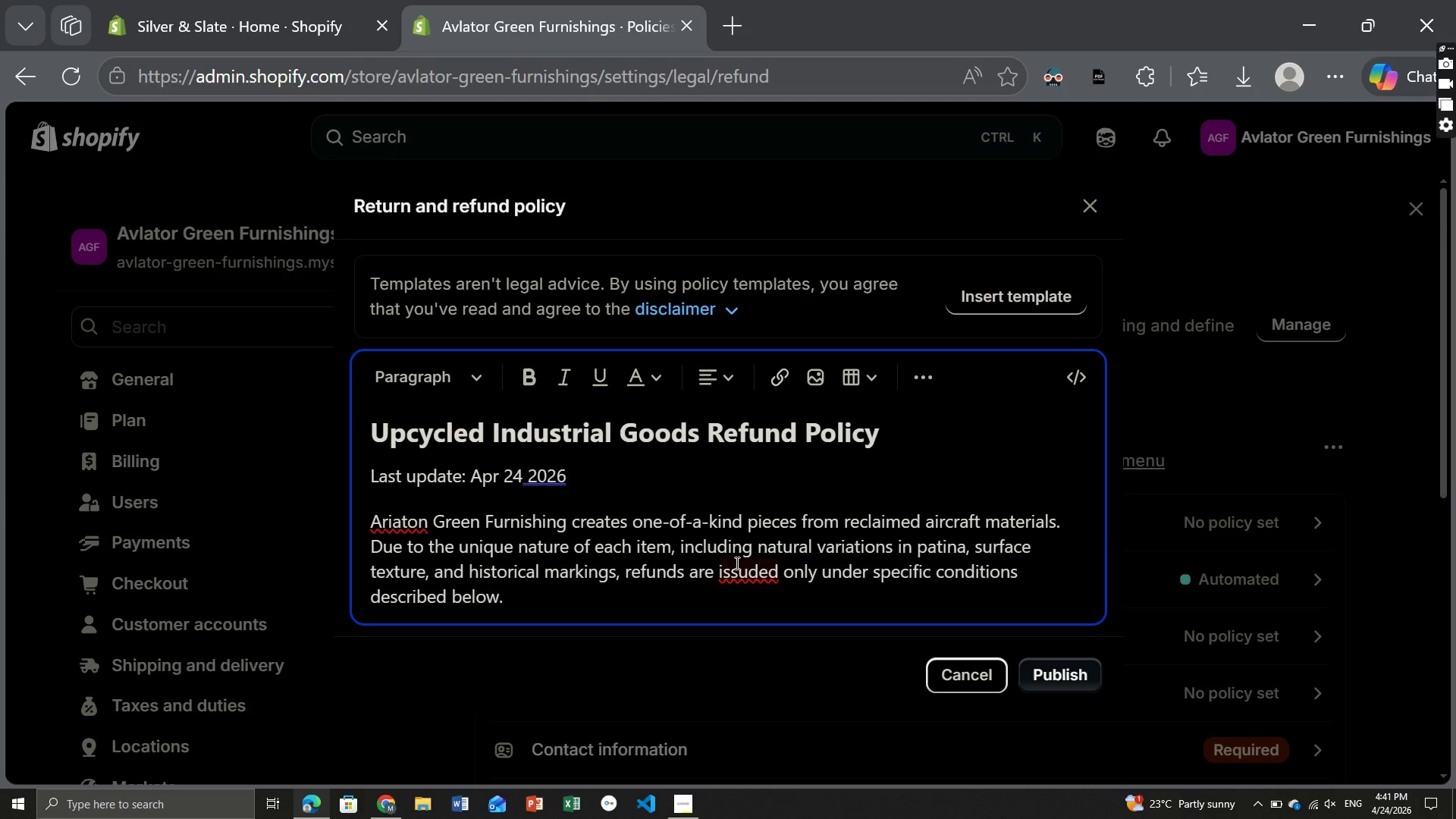 
left_click([735, 573])
 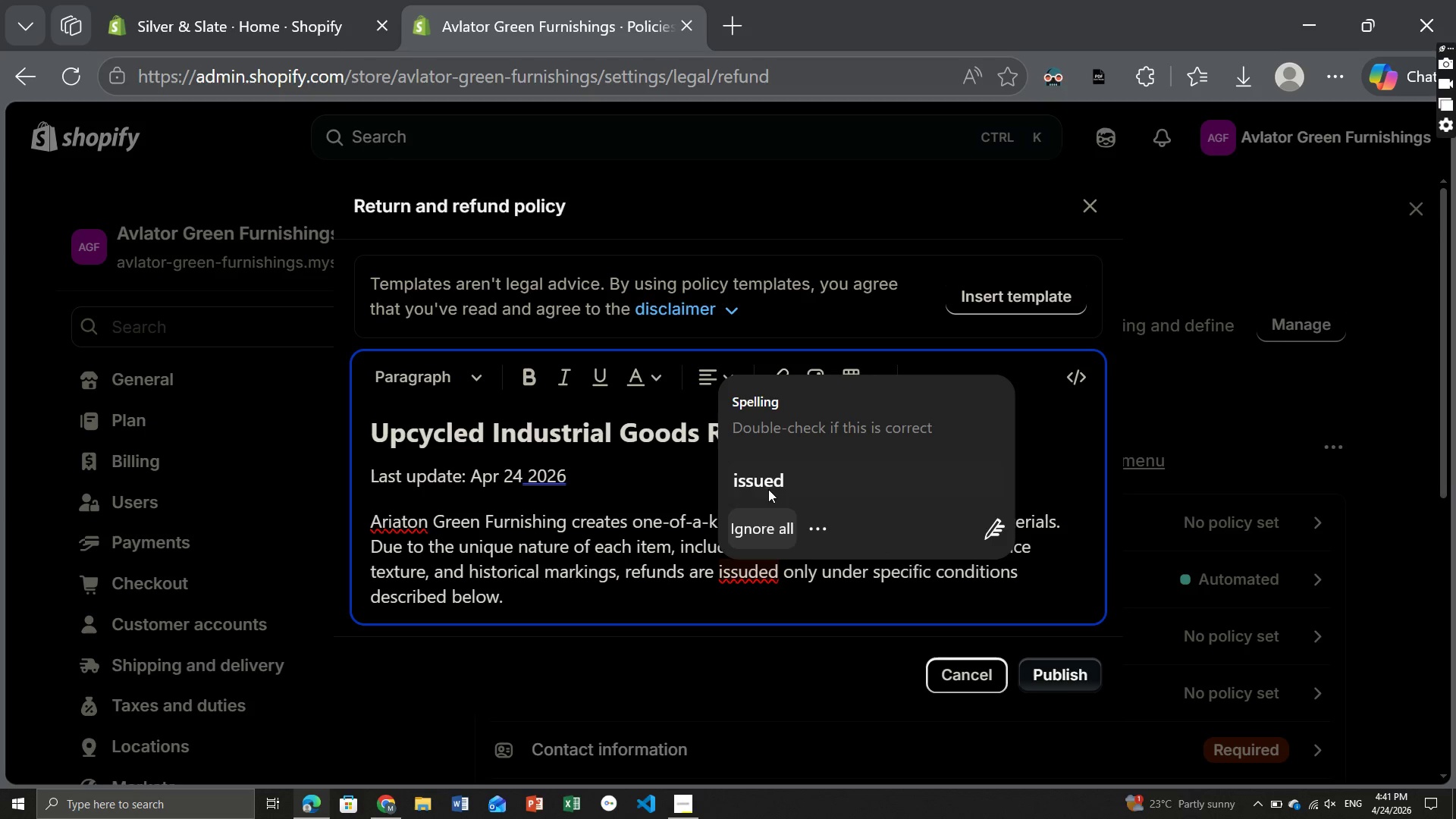 
left_click([764, 486])
 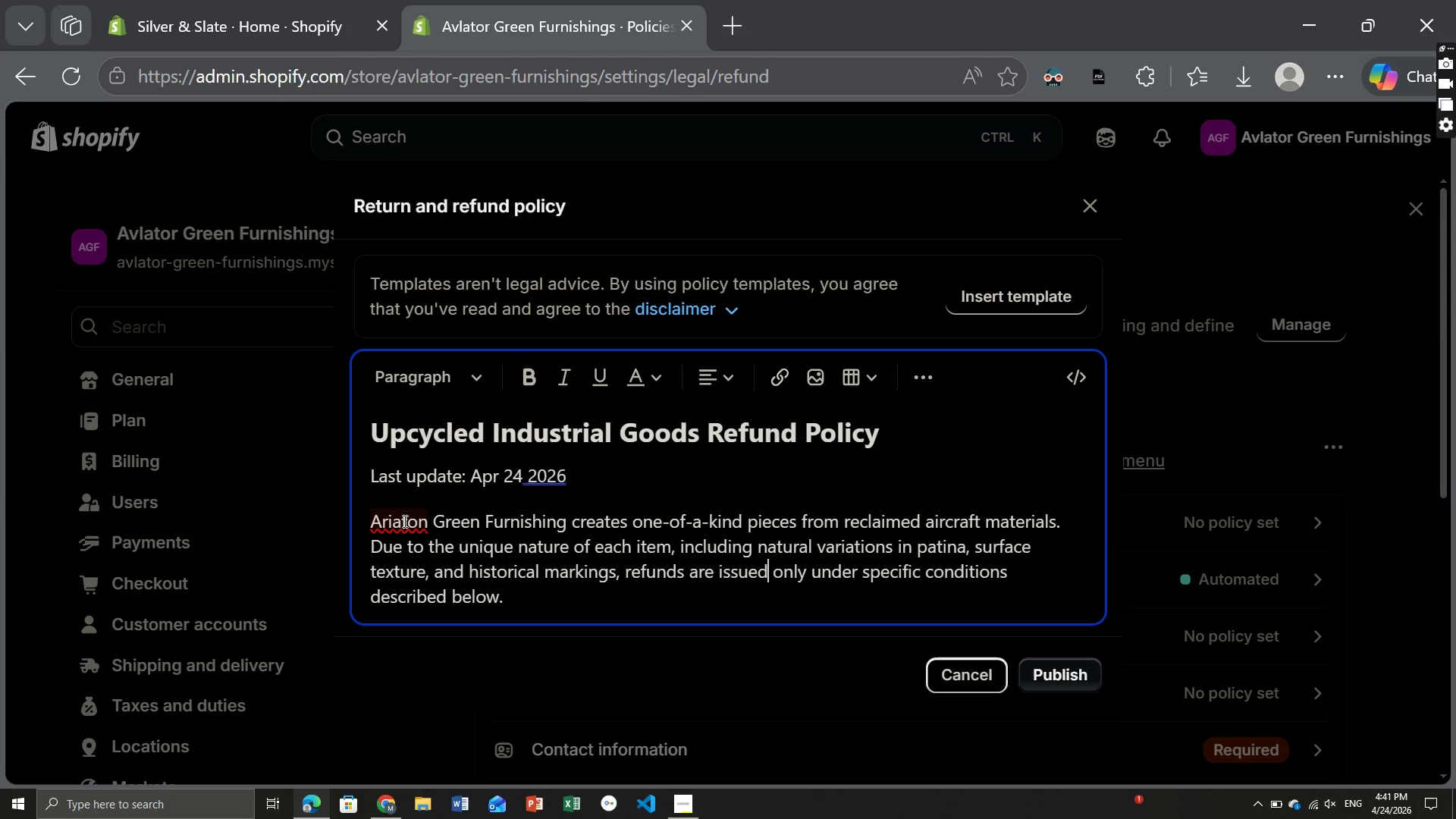 
left_click([403, 521])
 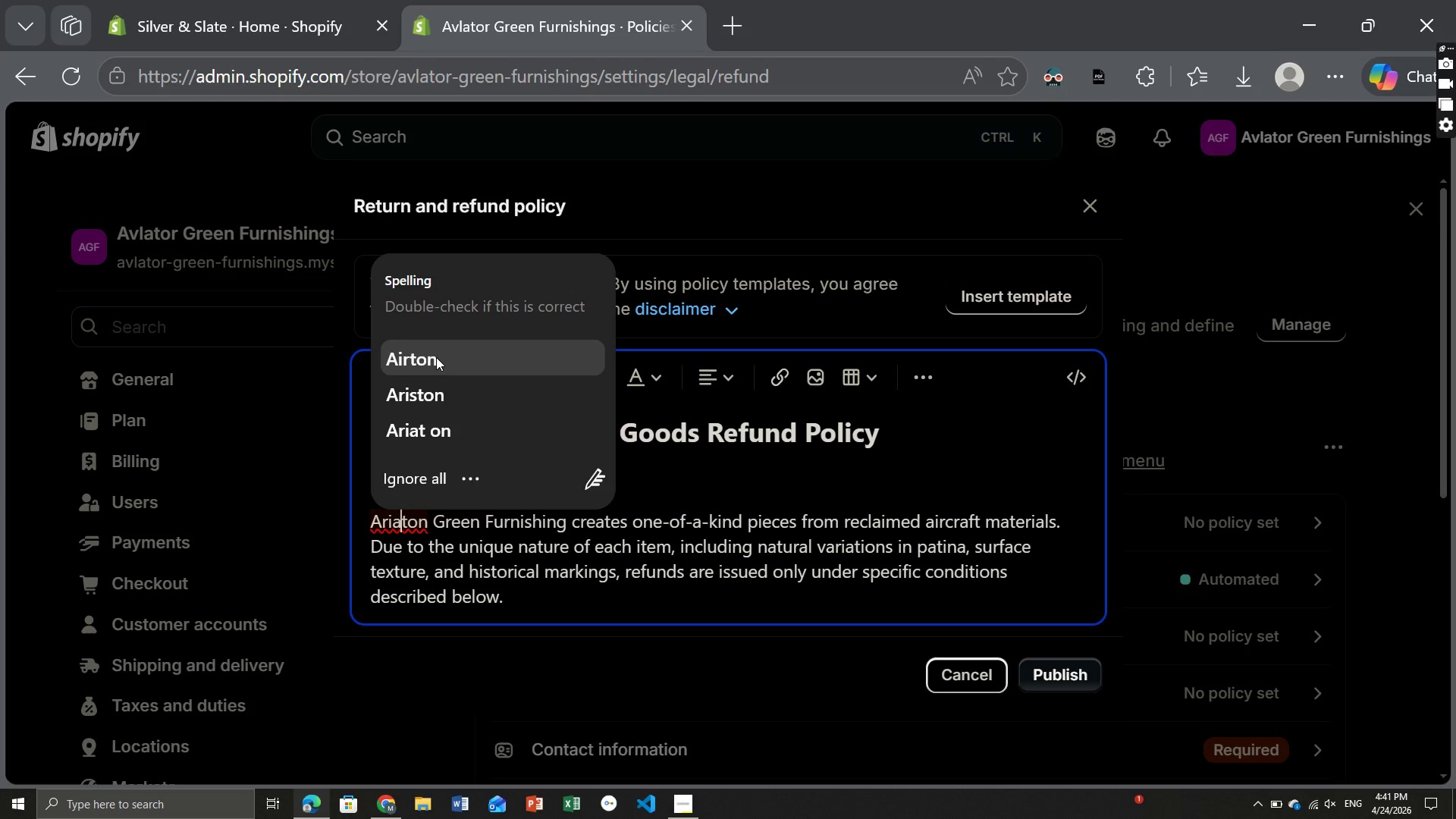 
wait(8.09)
 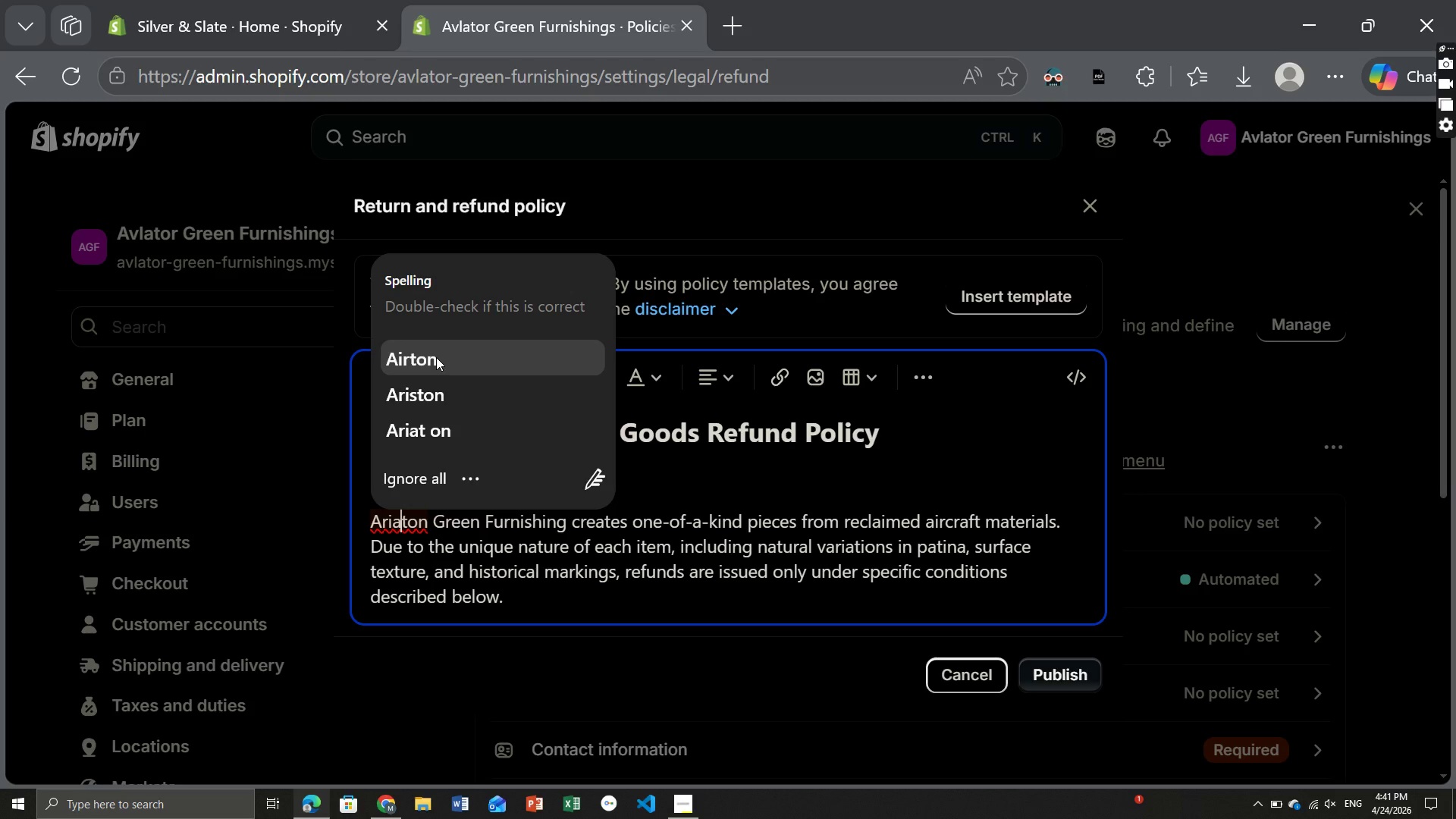 
left_click([447, 576])
 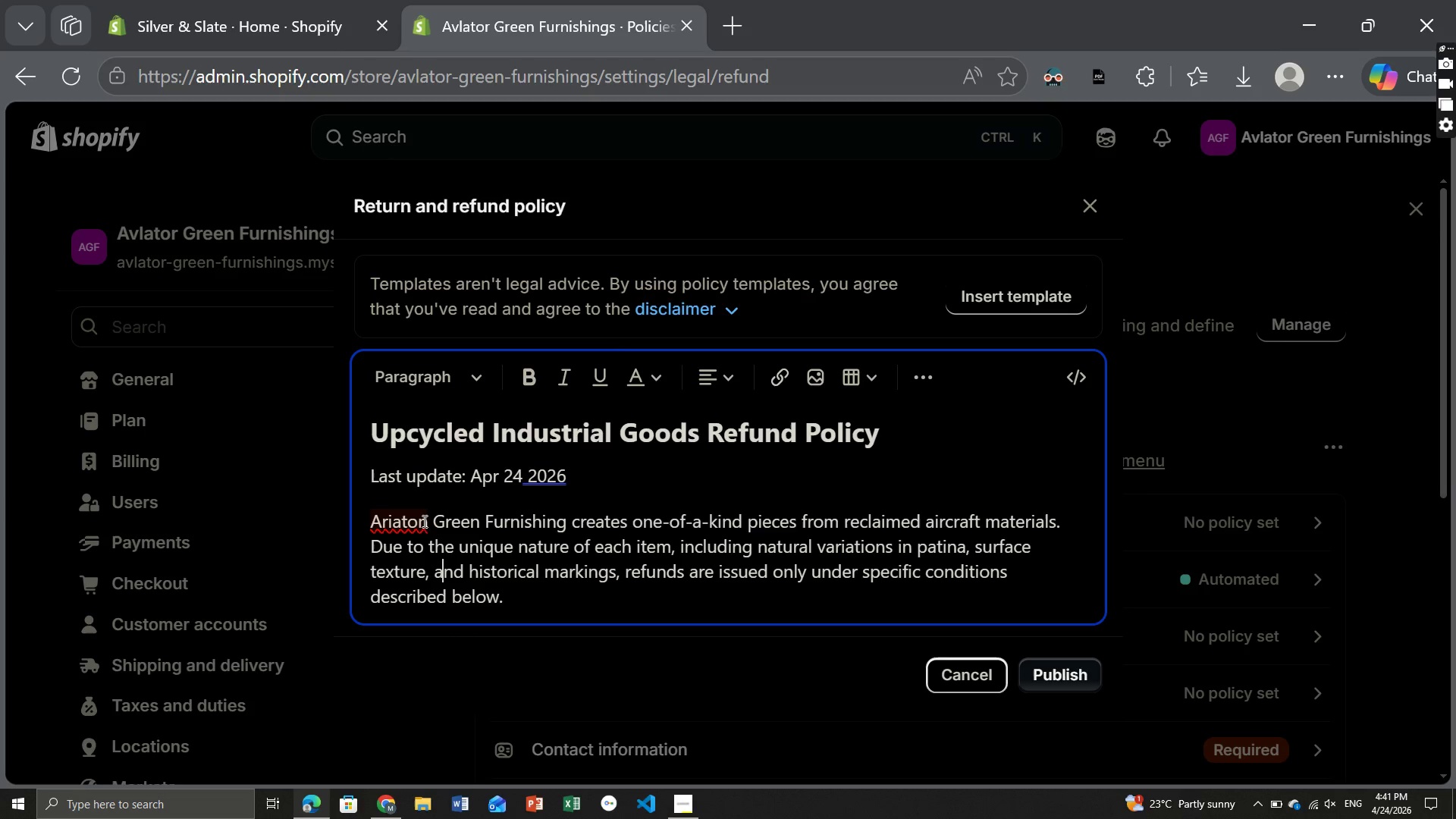 
left_click([425, 521])
 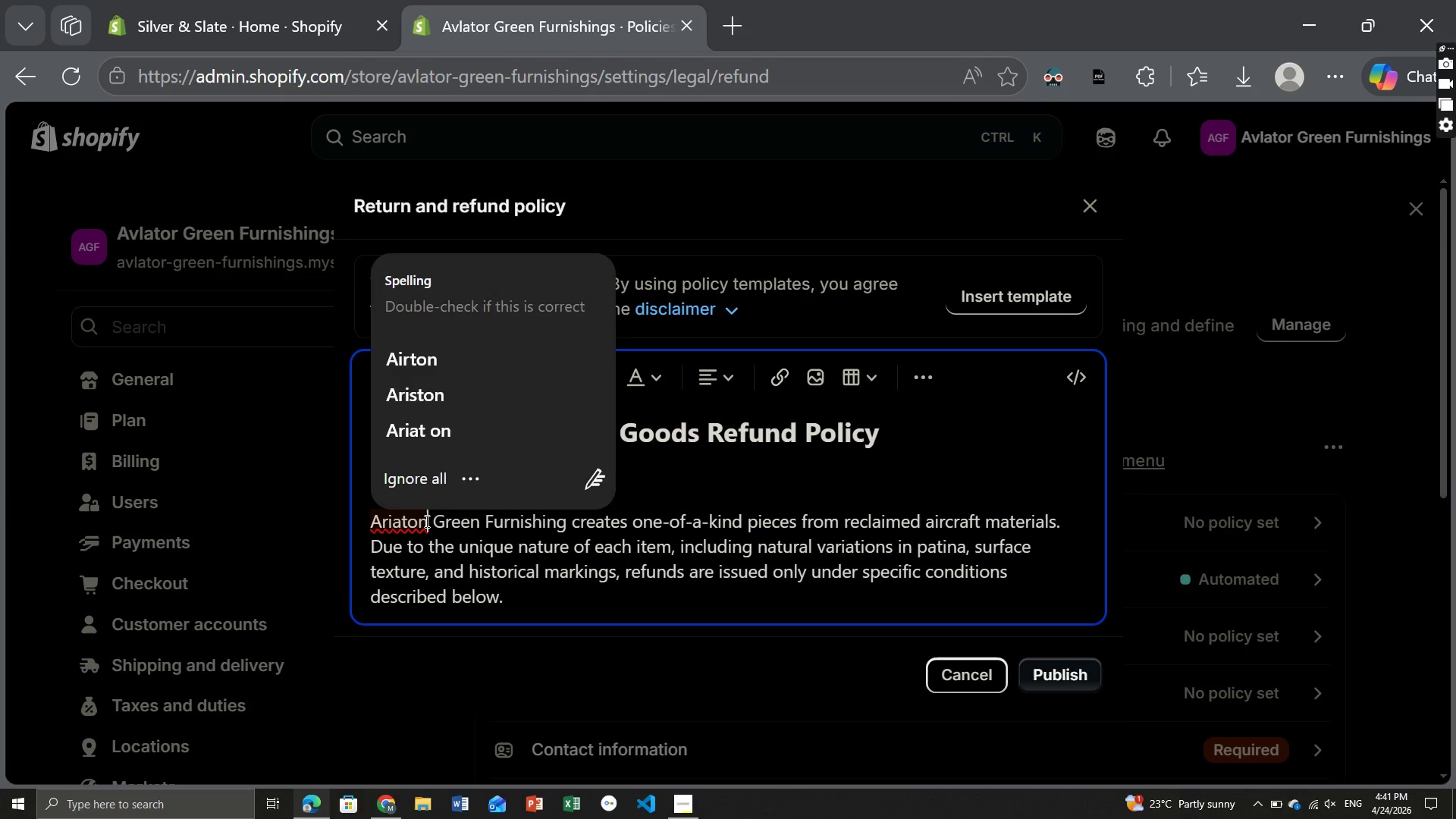 
key(Backspace)
 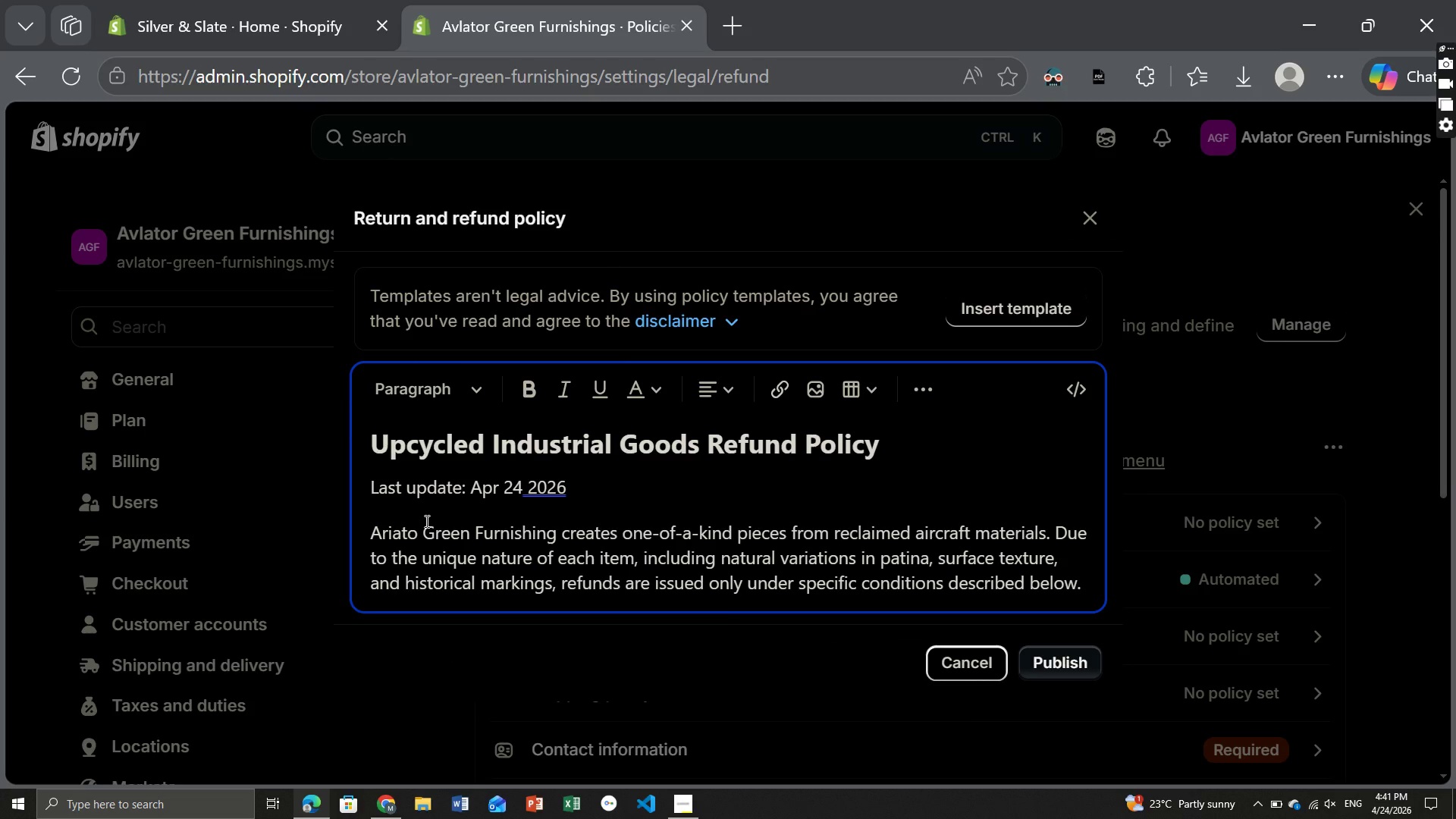 
key(R)
 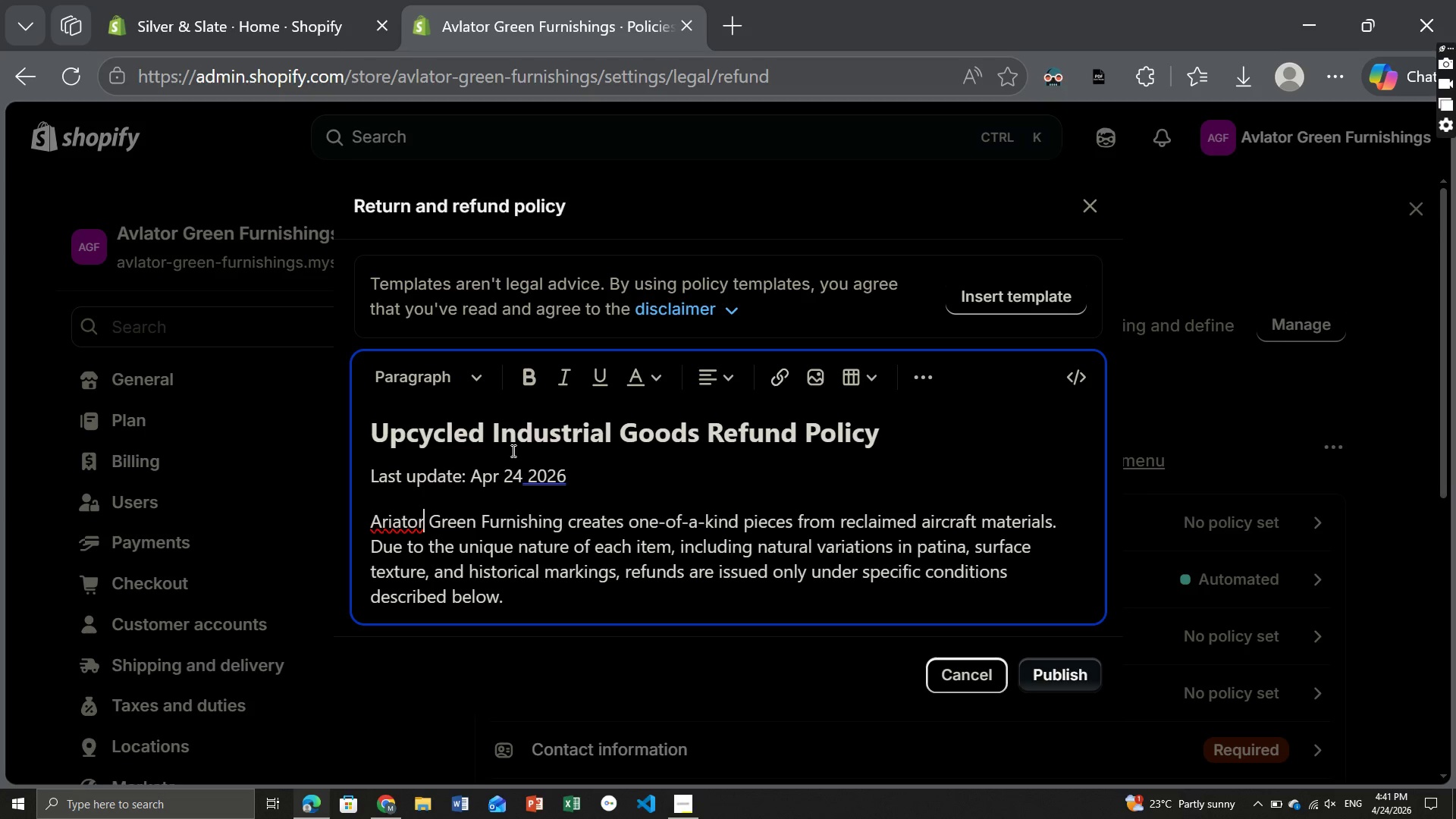 
left_click([535, 469])
 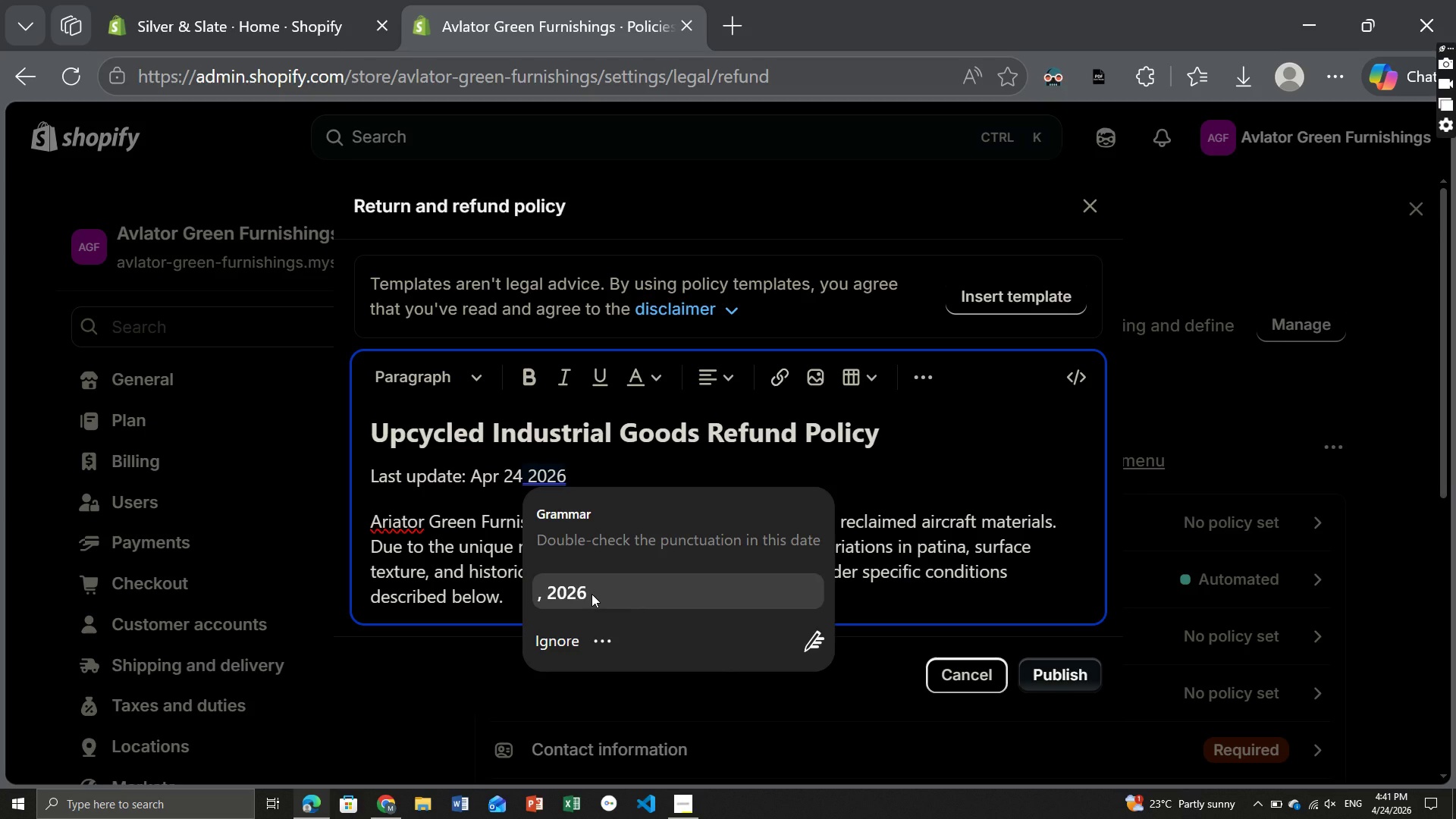 
left_click([592, 594])
 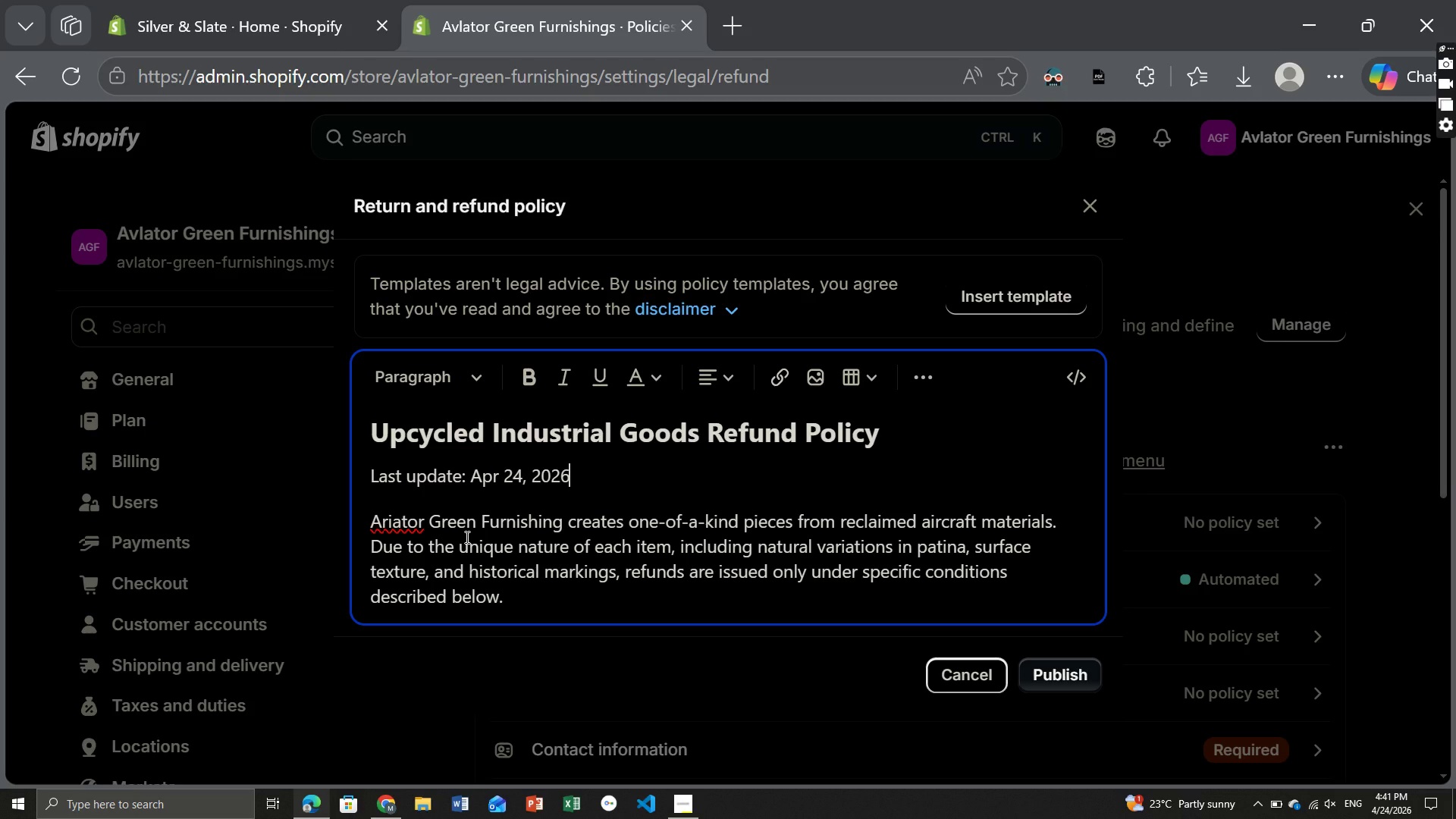 
wait(6.58)
 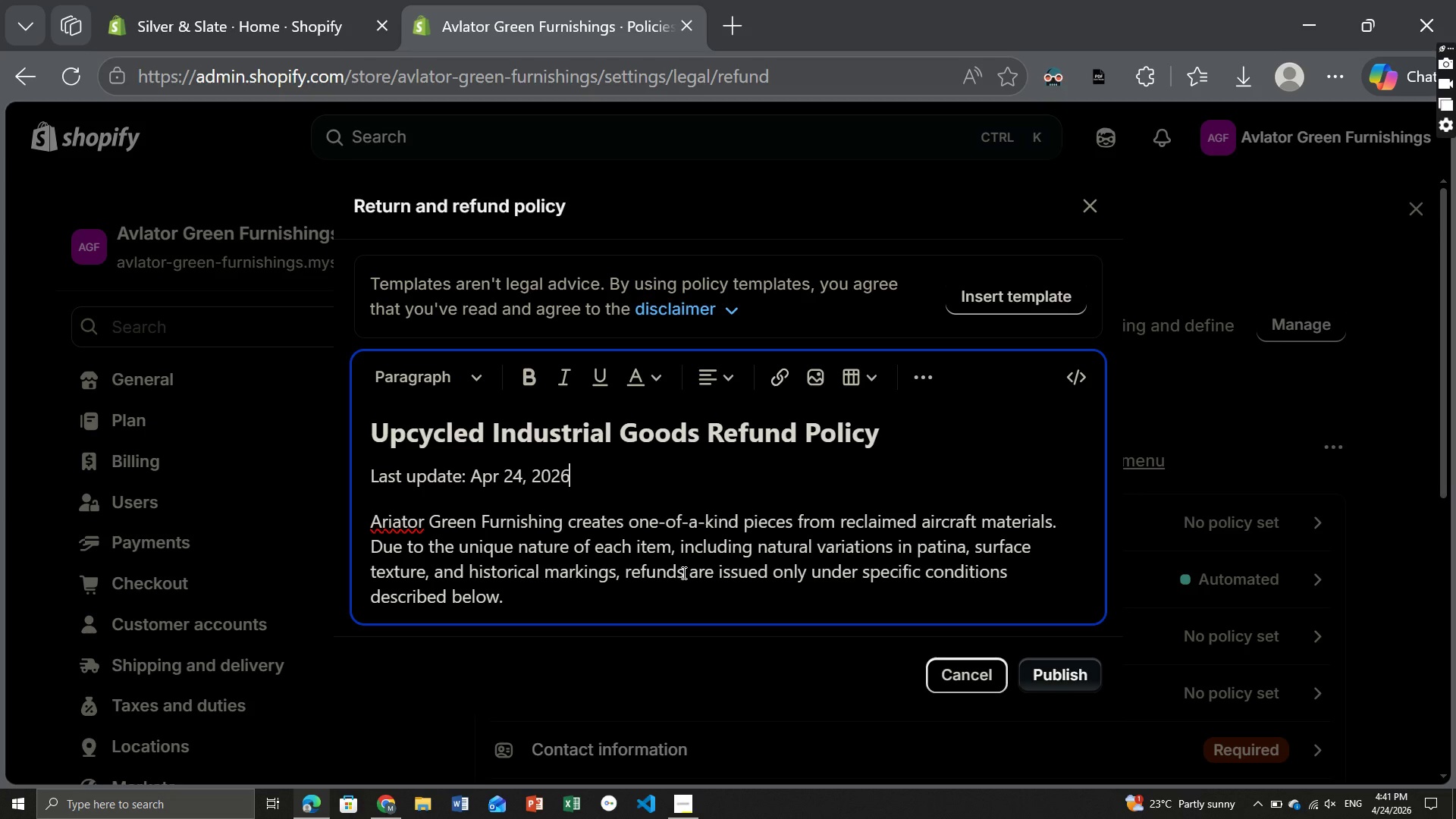 
left_click([524, 594])
 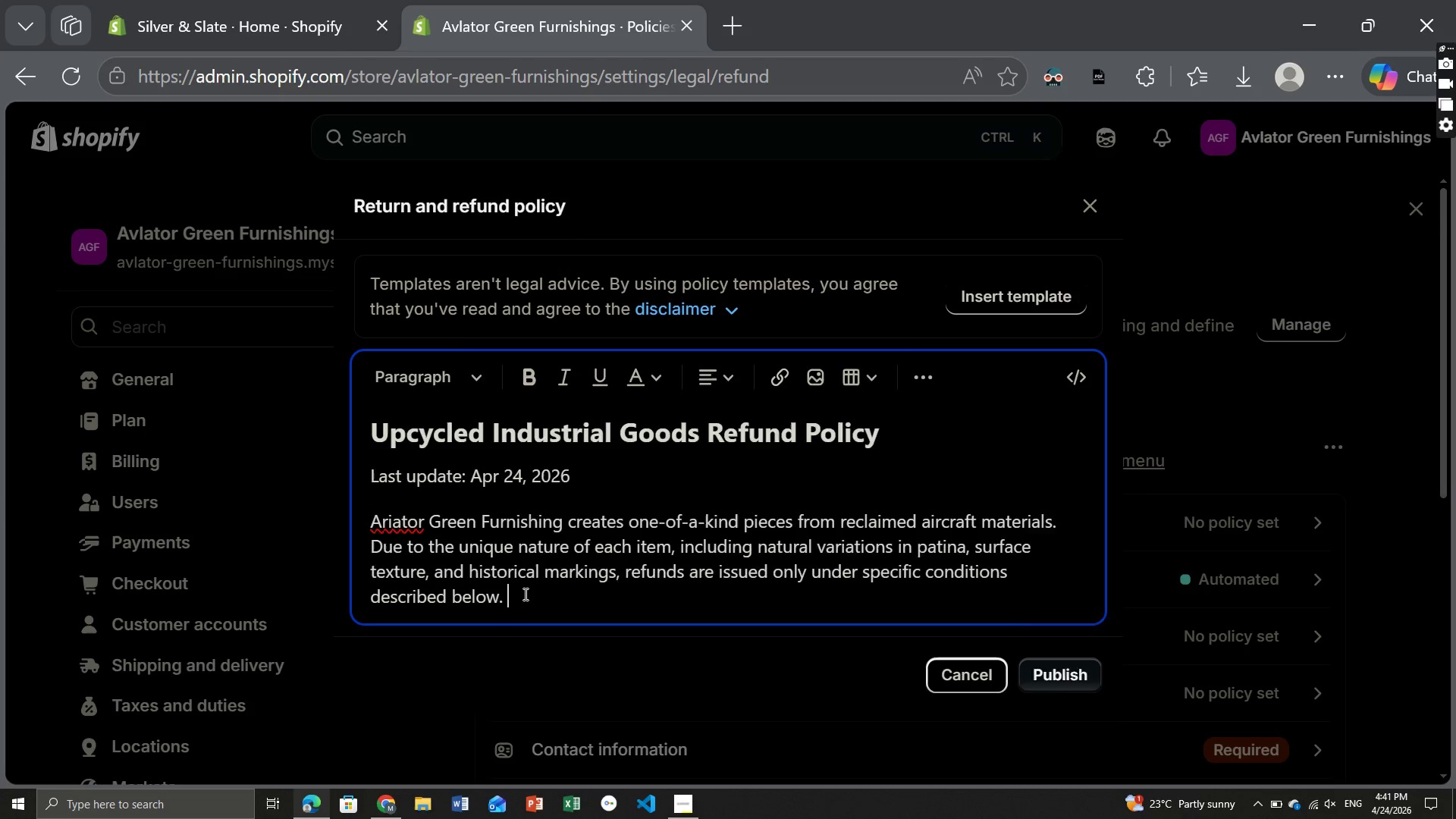 
key(Enter)
 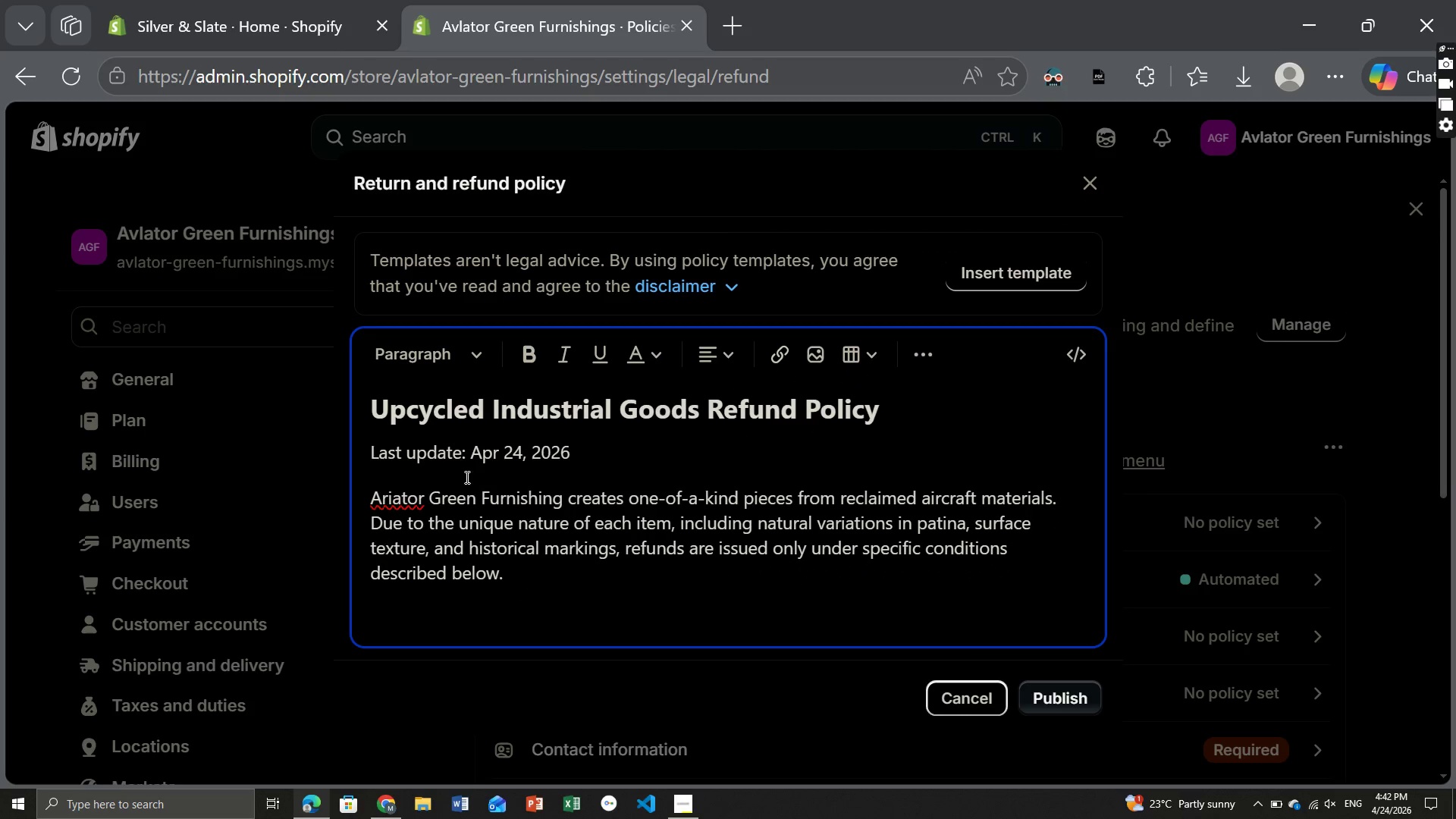 
wait(6.58)
 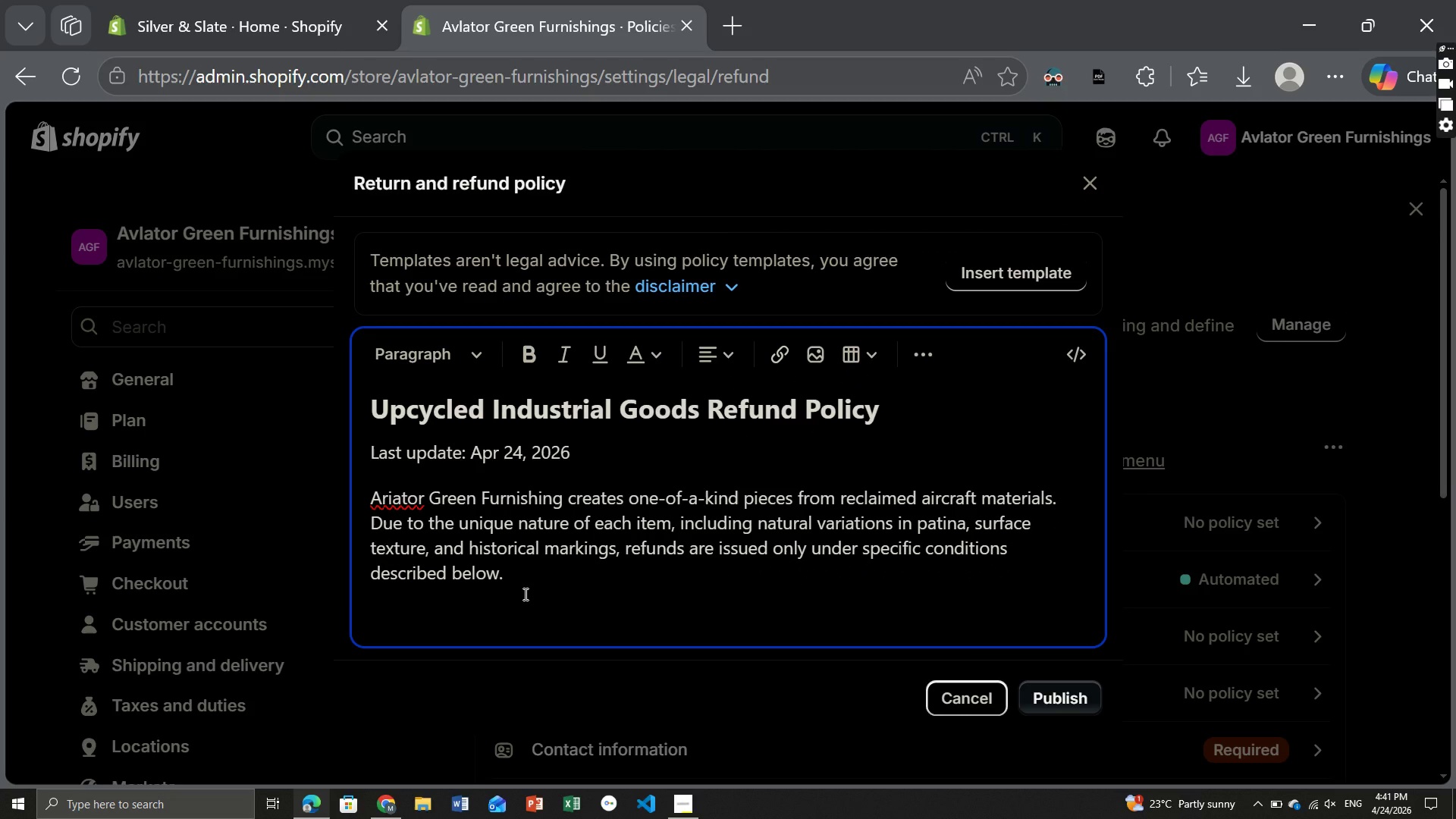 
left_click([447, 366])
 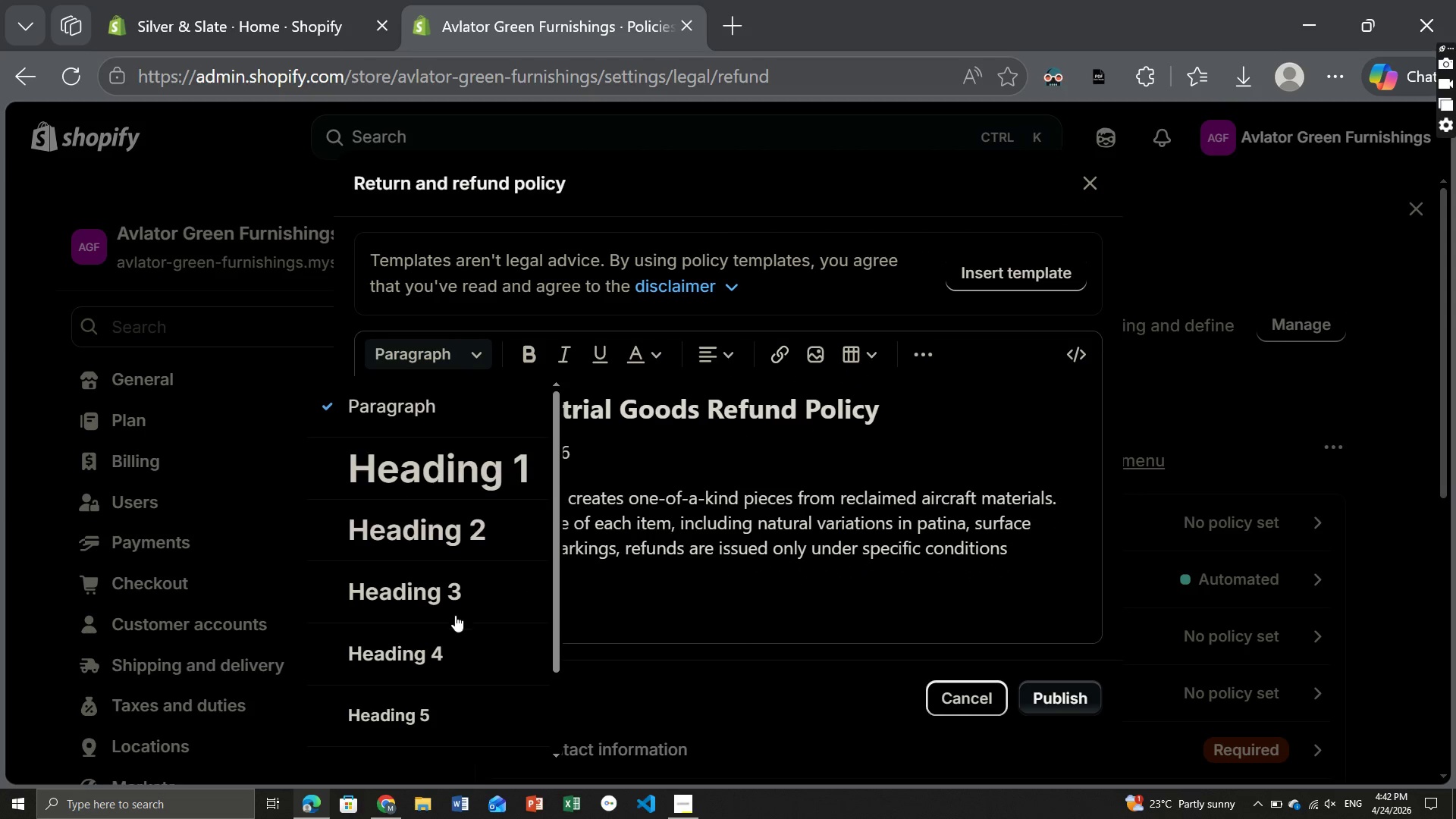 
left_click([428, 597])
 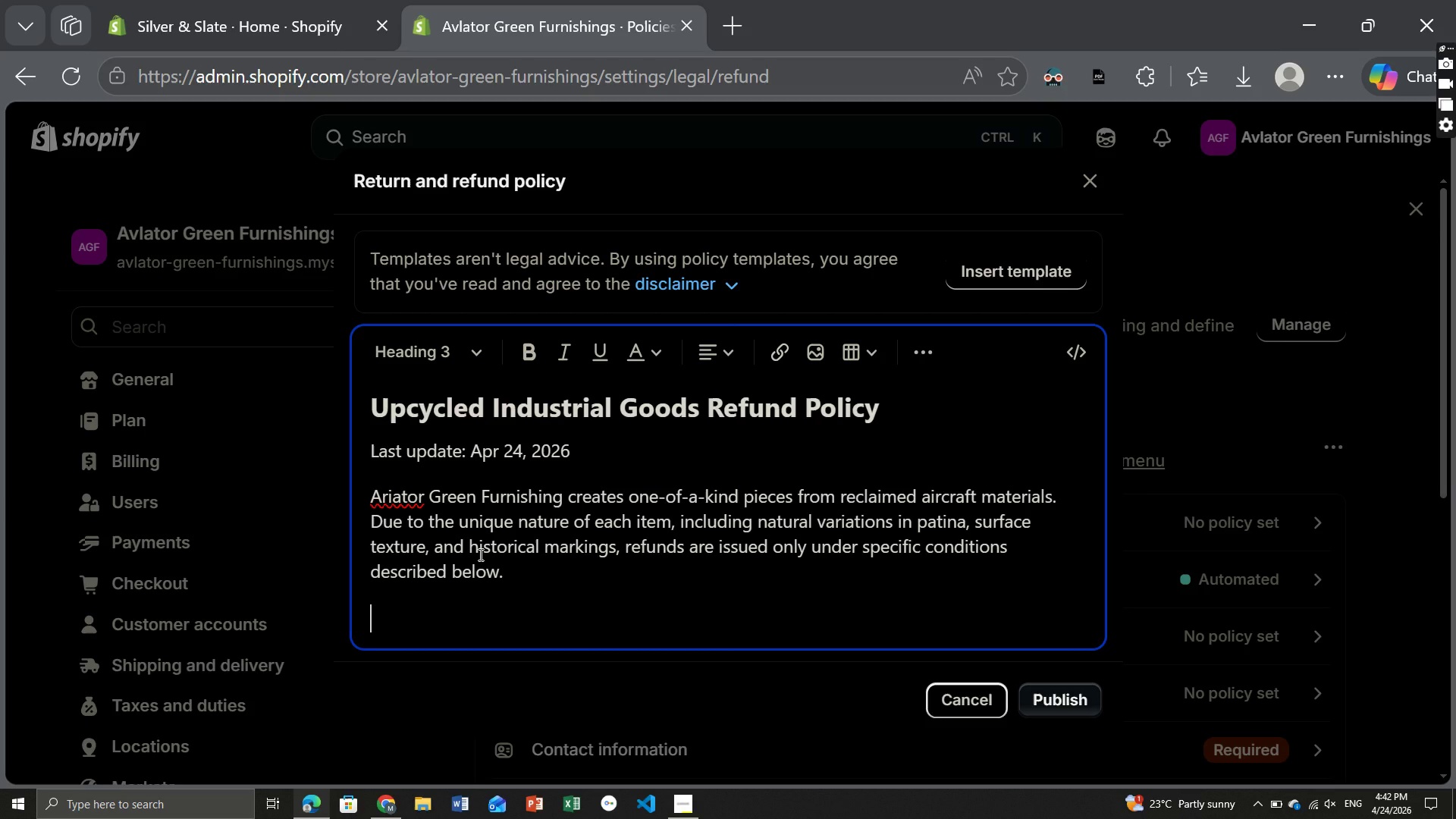 
type(Material Disclosure Ac)
 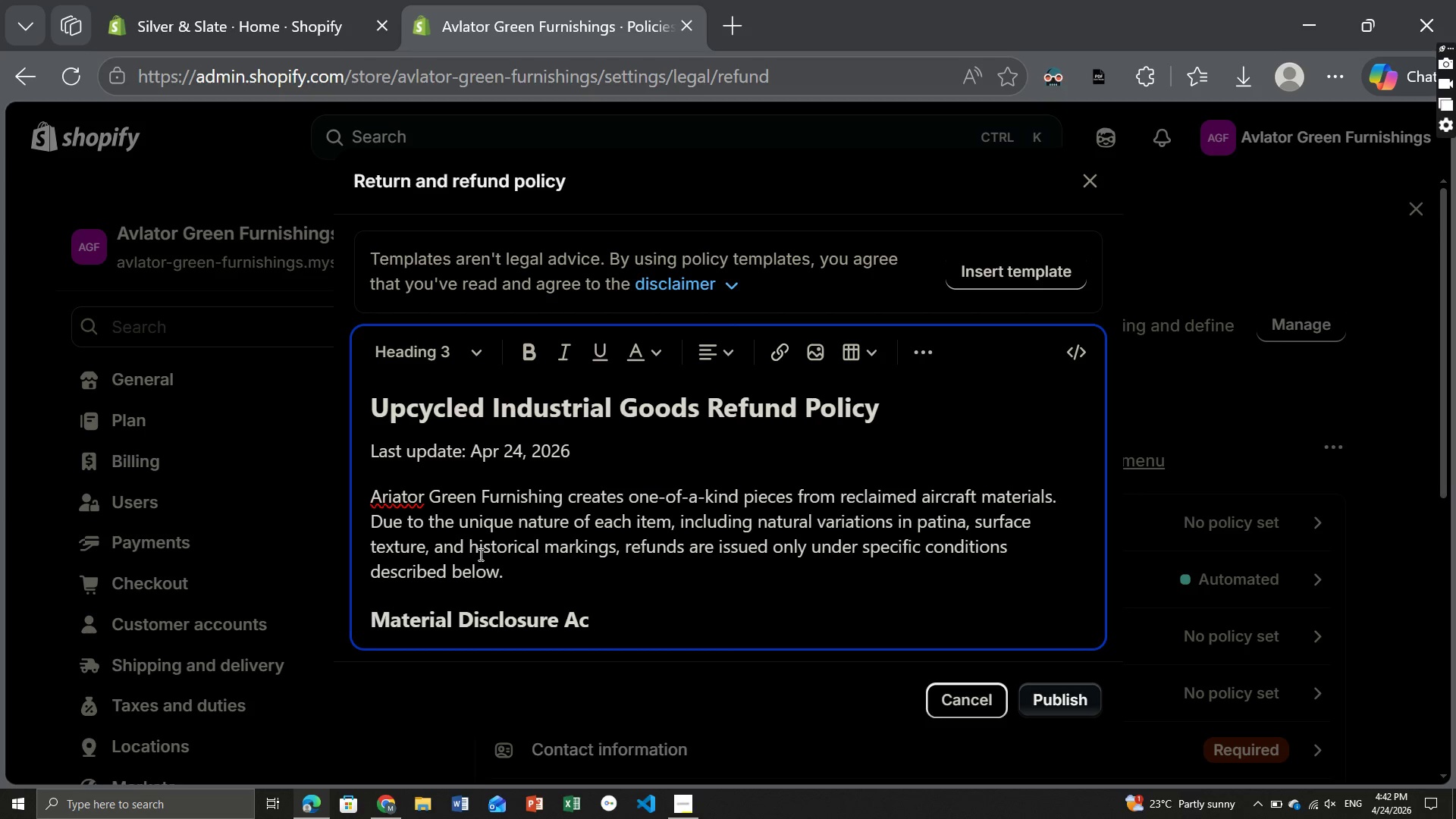 
type(knowledgment)
 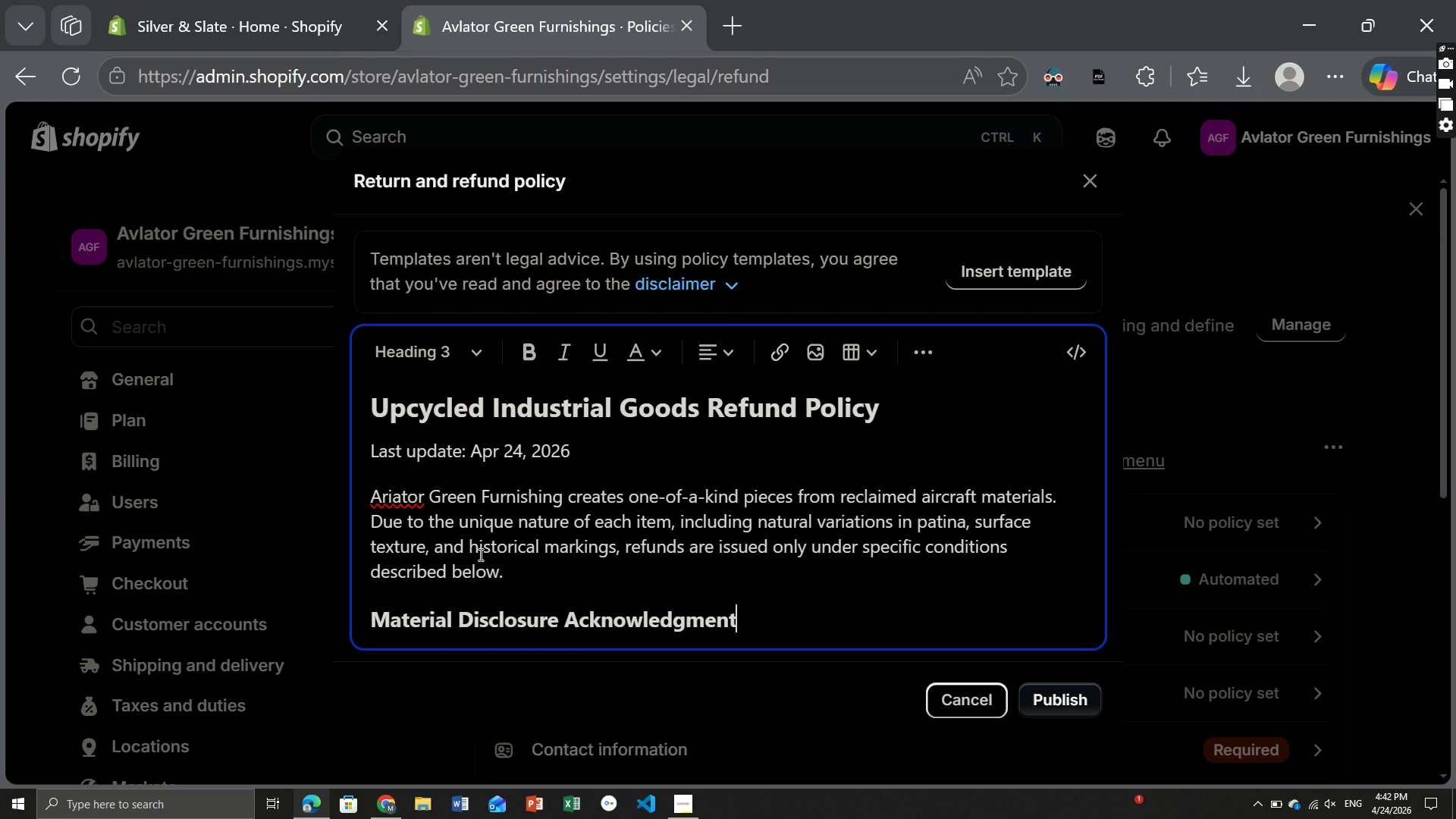 
key(Enter)
 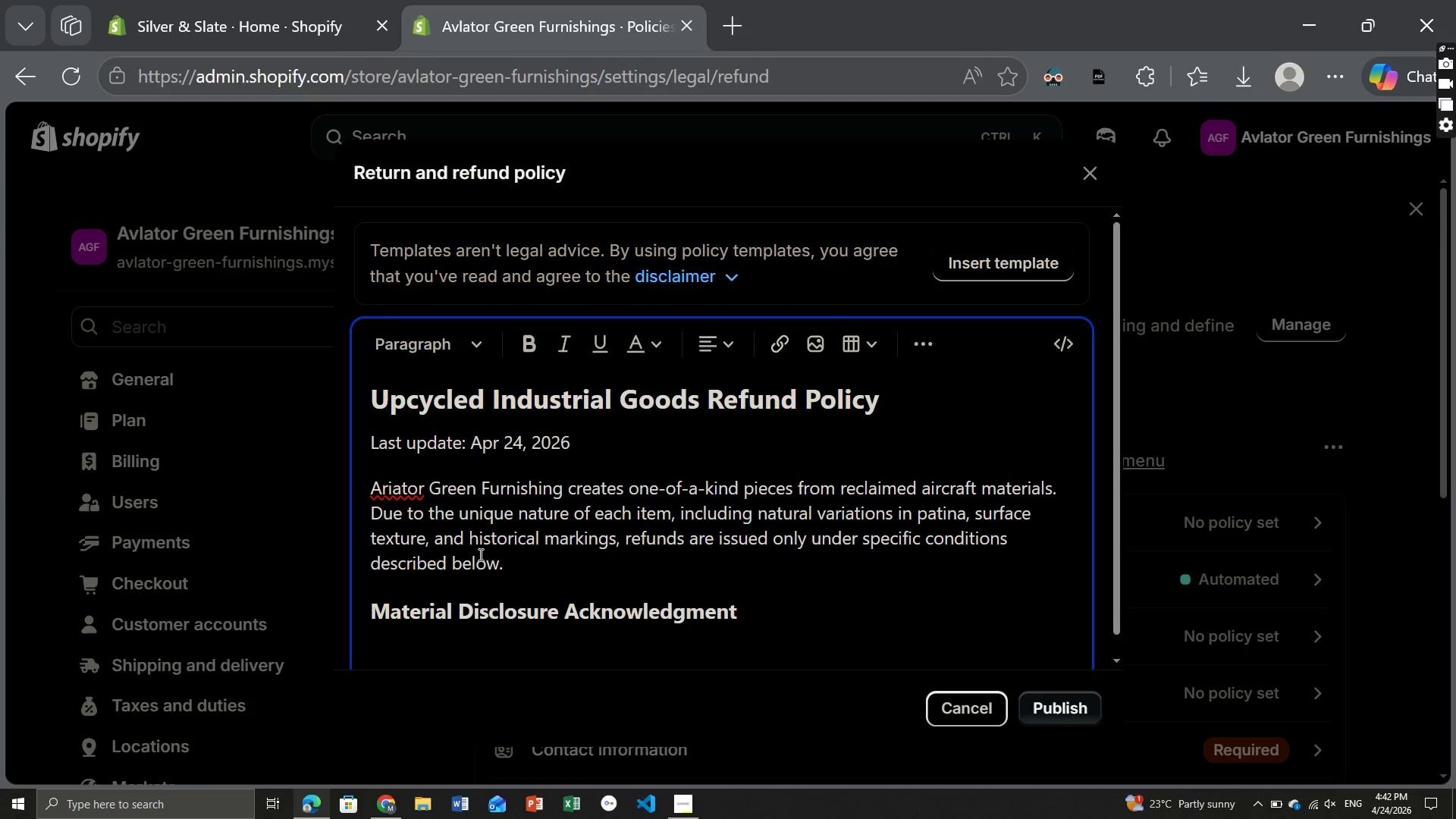 
type(All)
 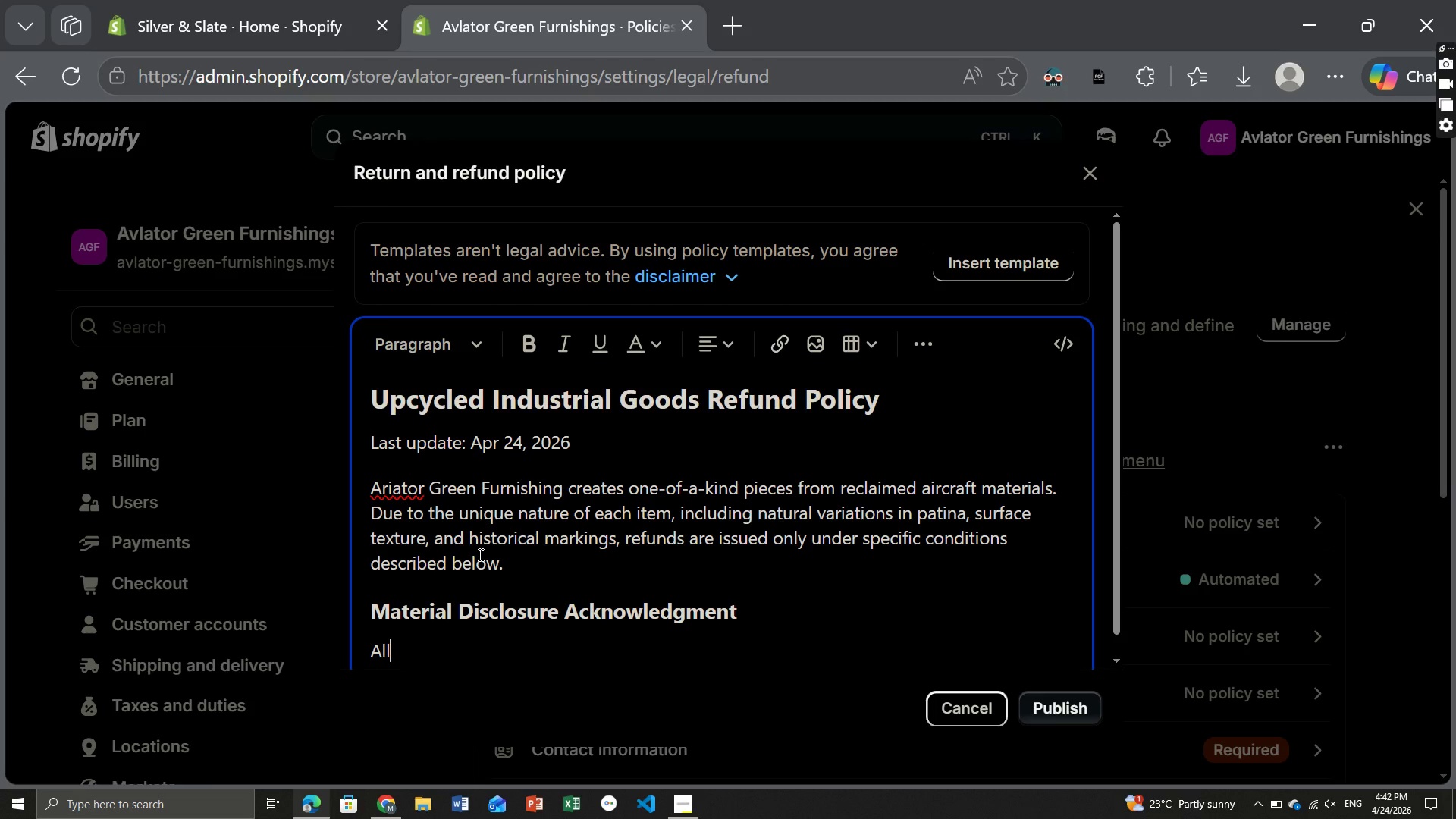 
type( U)
key(Backspace)
type(upcycled aircraft components reta )
key(Backspace)
type(in ther)
key(Backspace)
type(ir authentic historical character, )
key(Backspace)
key(Backspace)
type(. Customer ackno)
 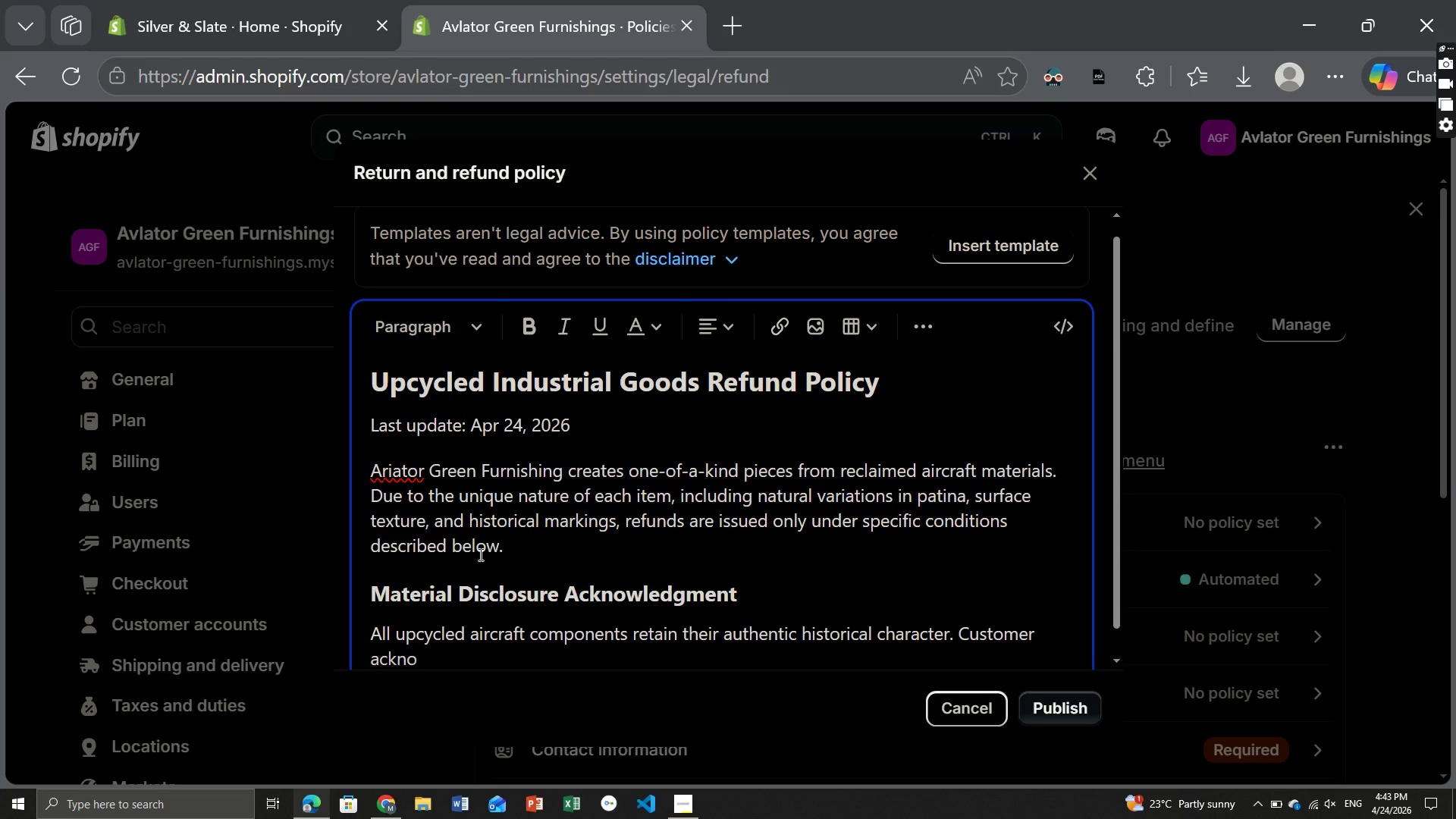 
type(wledge)
 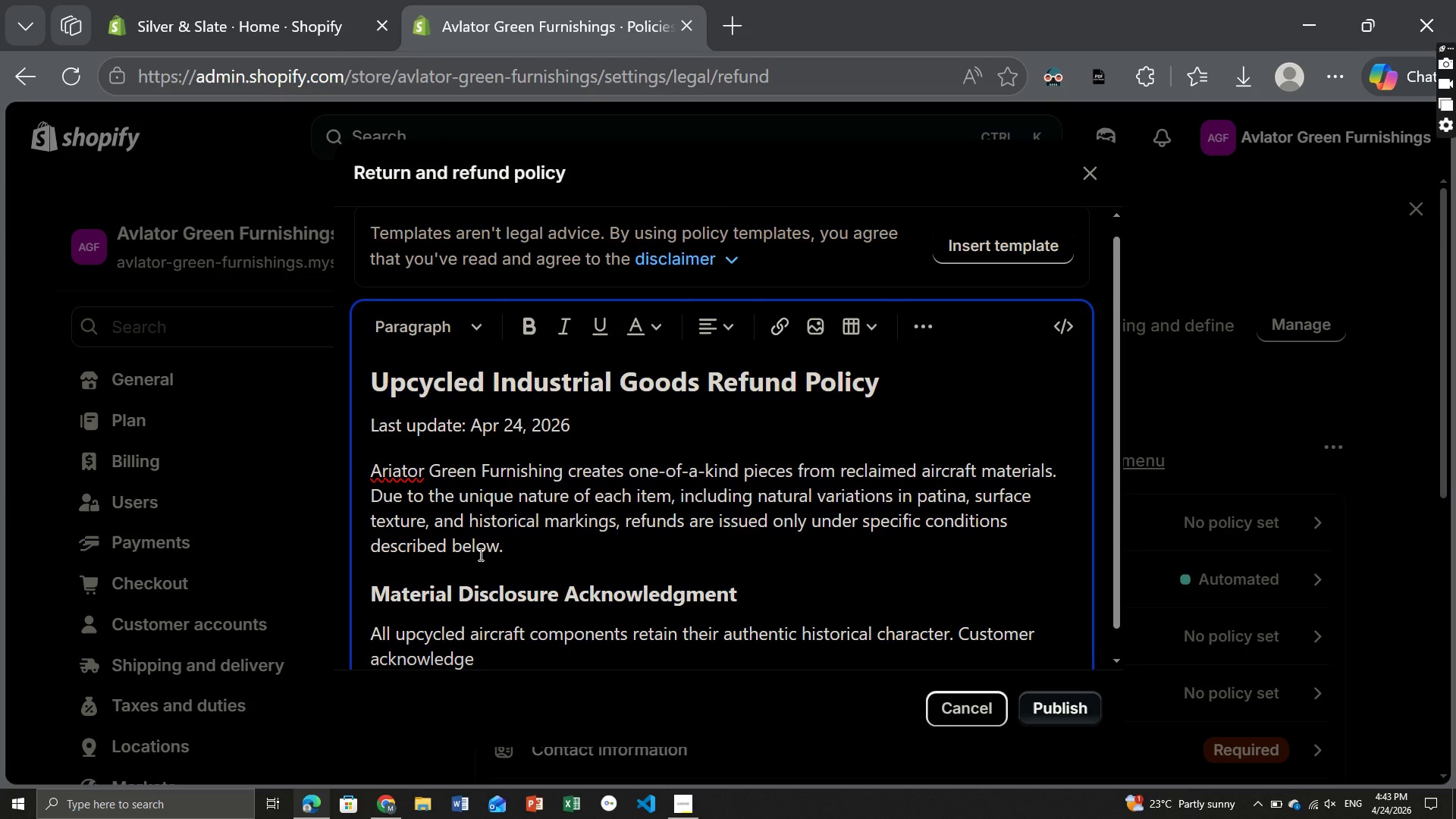 
key(Shift+ShiftRight)
 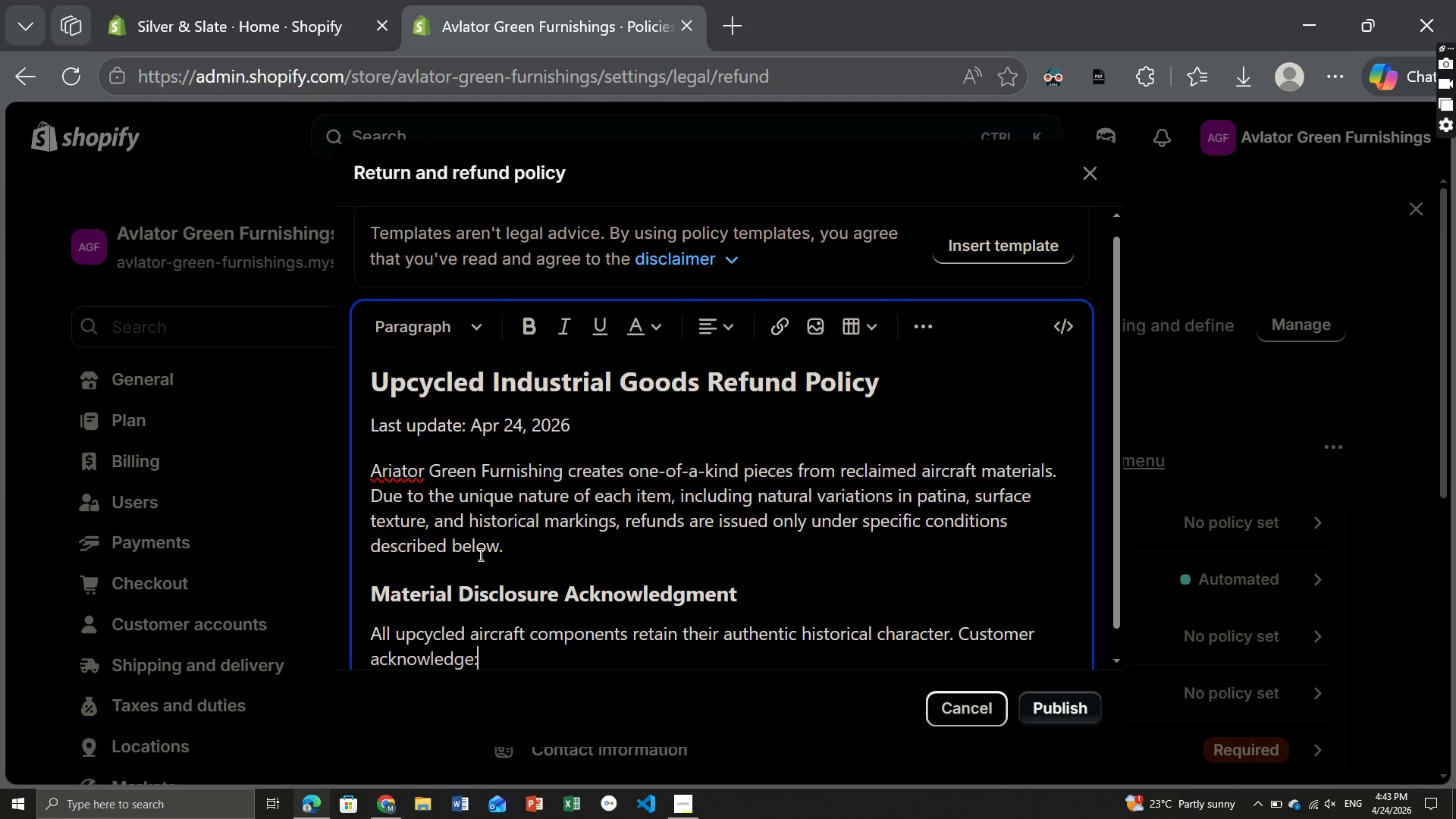 
key(Shift+Semicolon)
 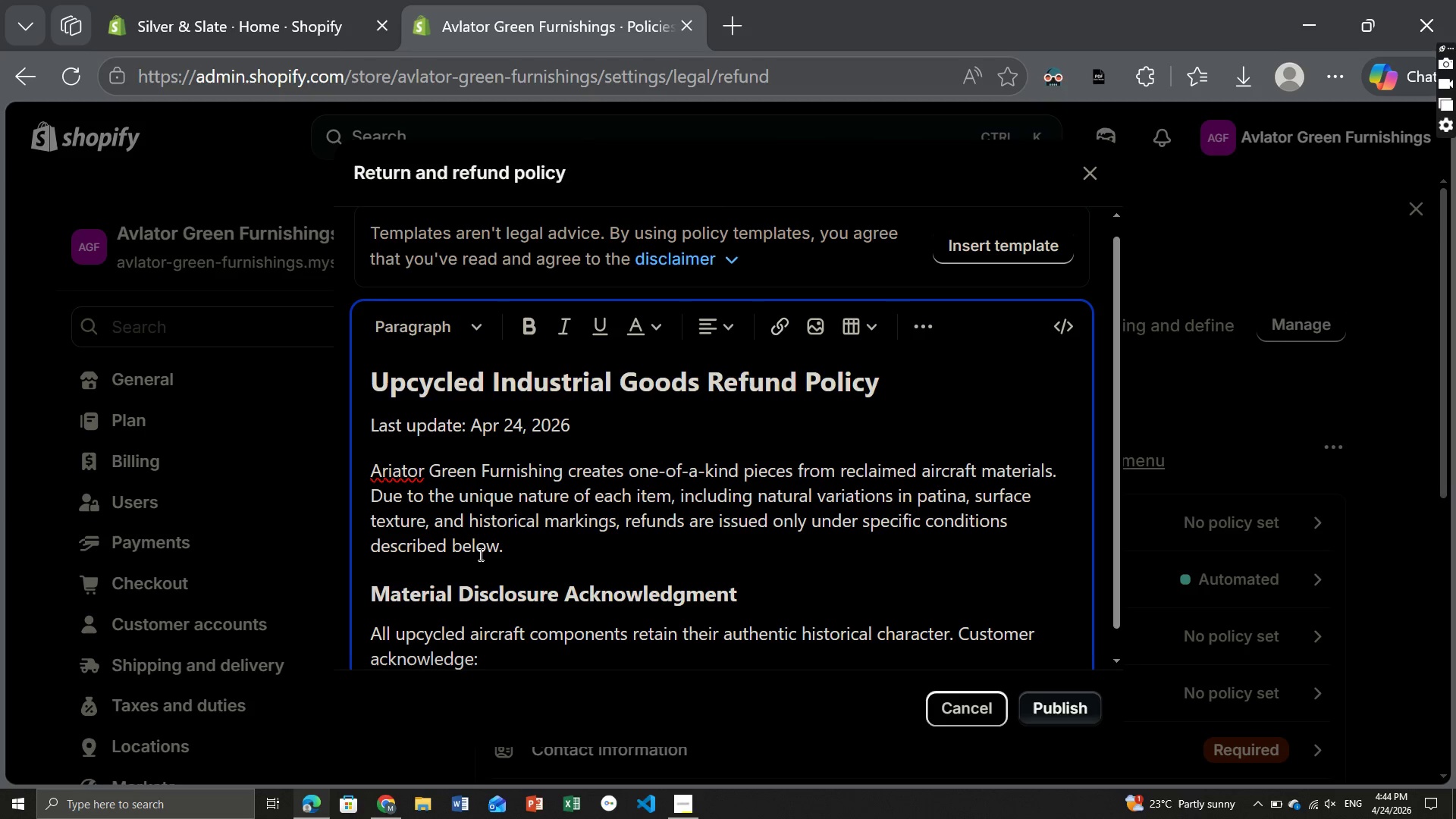 
key(Enter)
 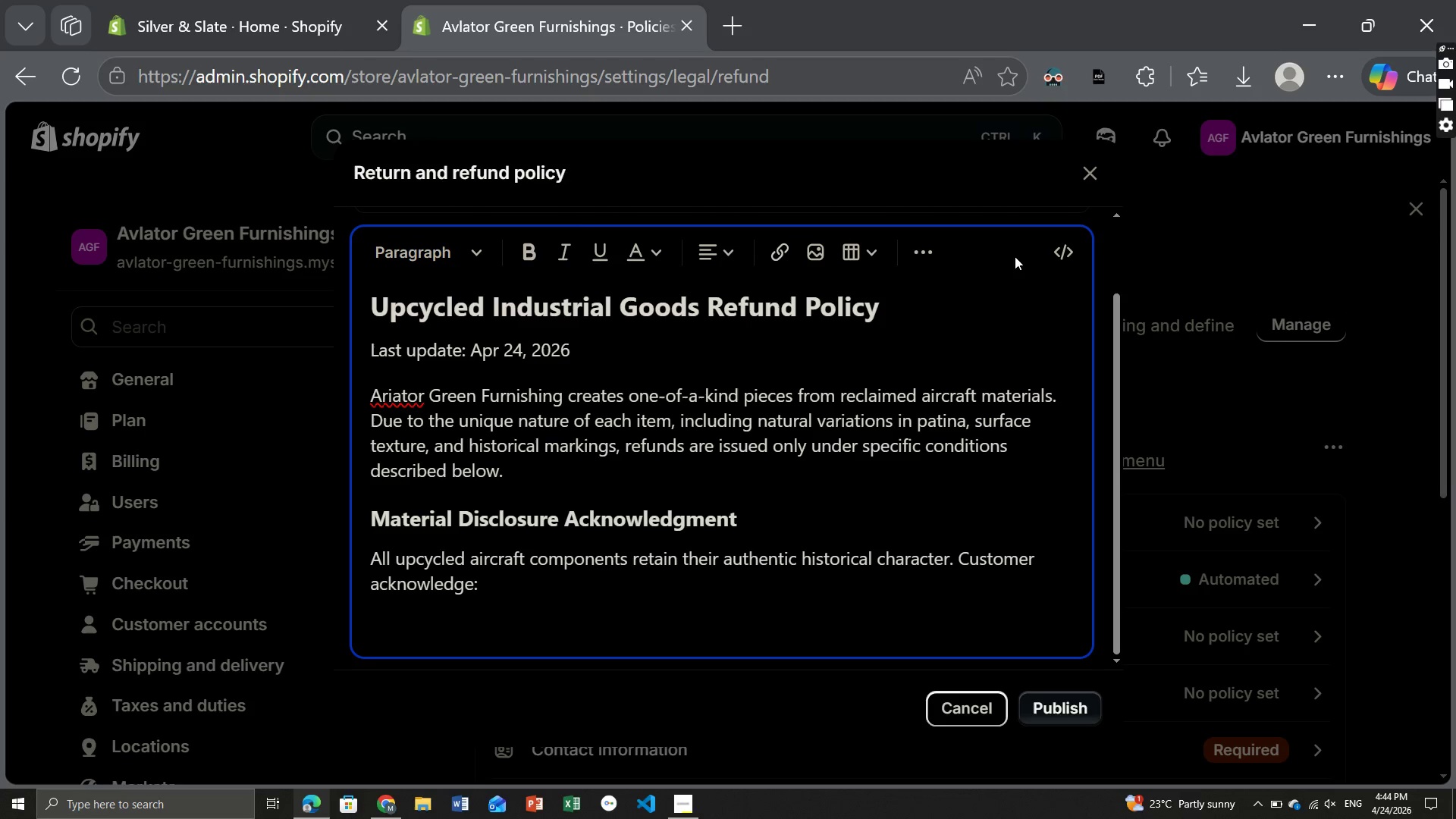 
left_click([926, 249])
 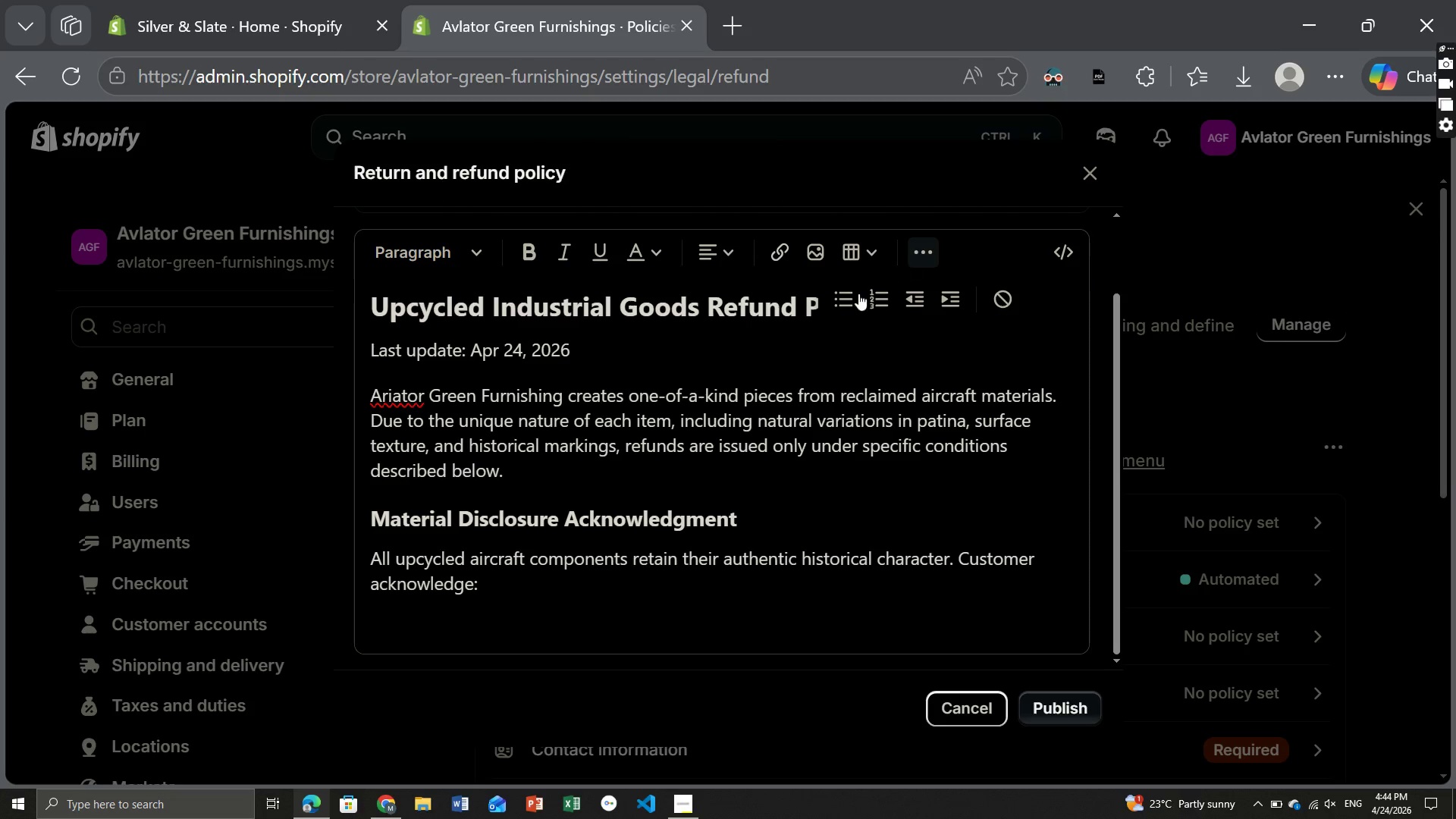 
left_click([849, 297])
 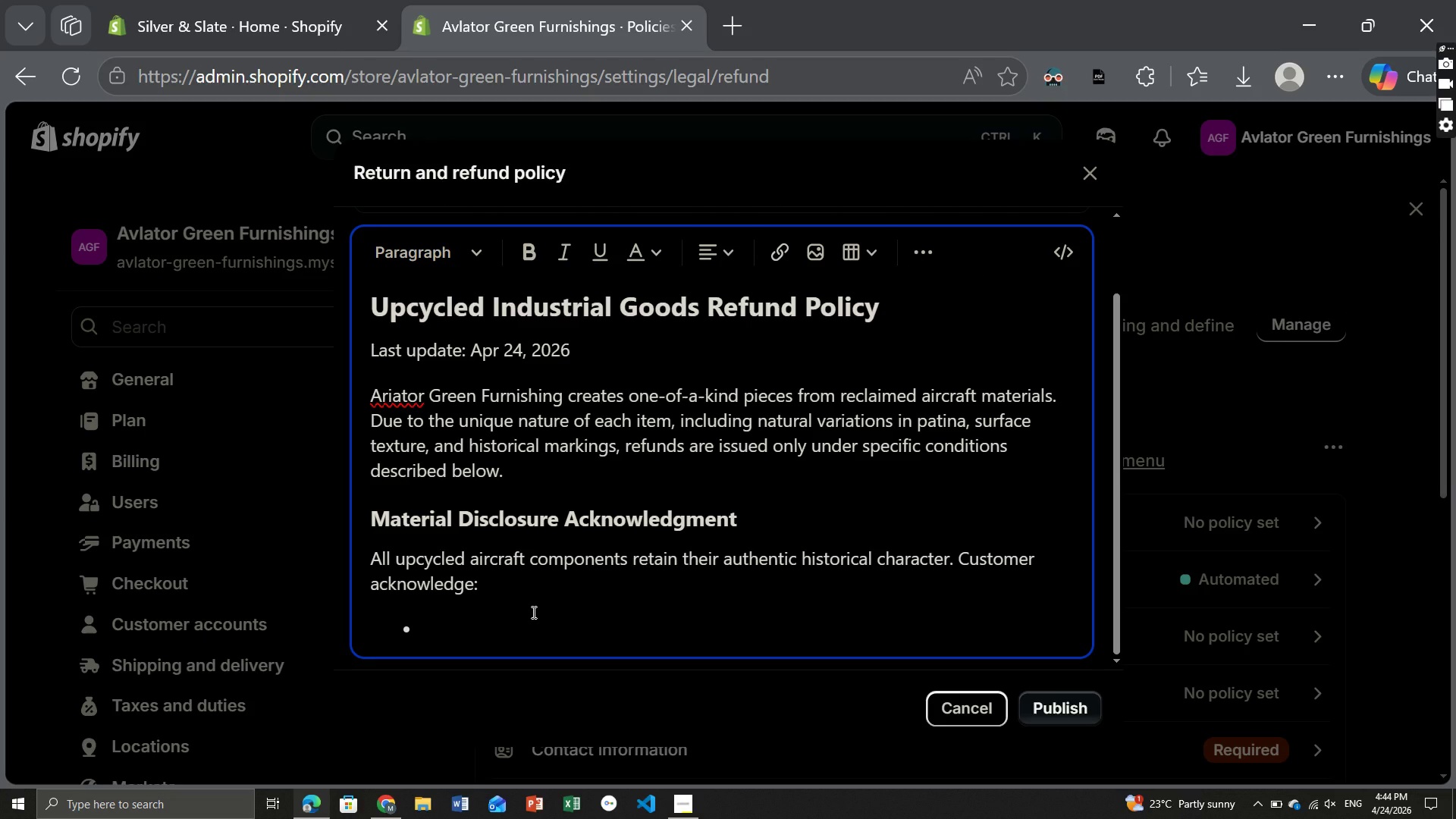 
type(Surface variations (including minor scratches, oxidation patterns, and revet marking) are design features, not defects)
 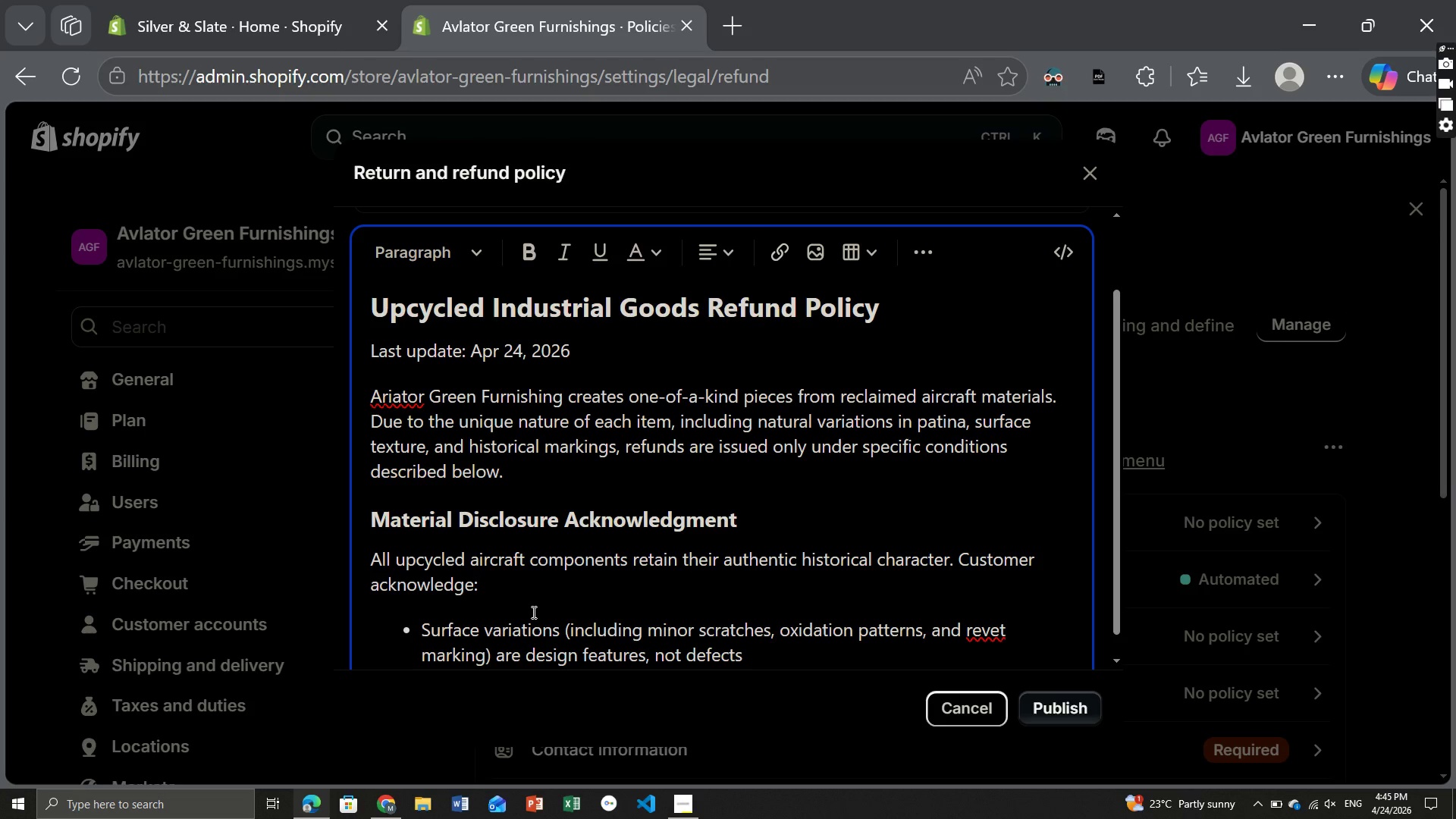 
left_click([988, 643])
 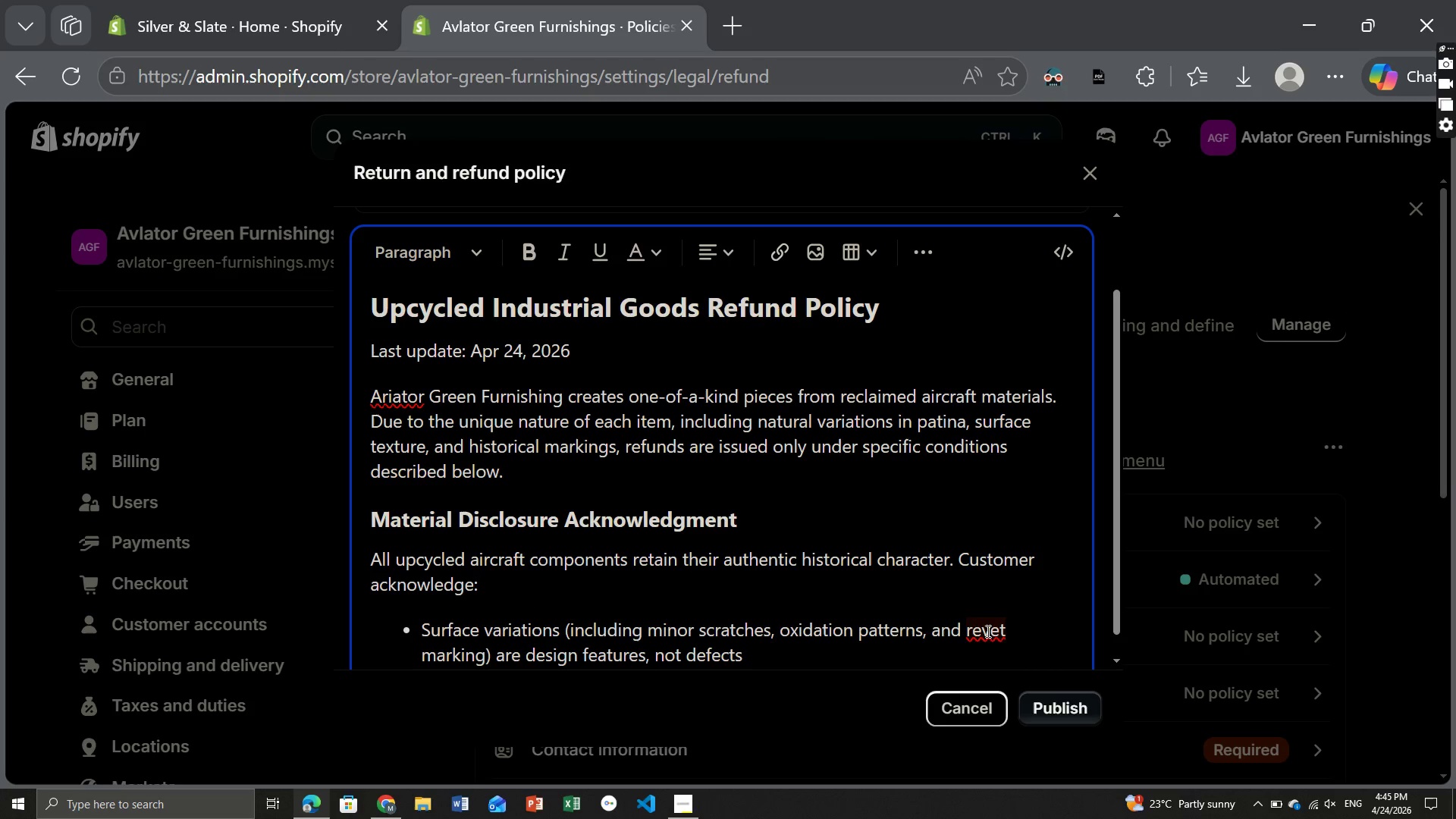 
left_click([987, 631])
 